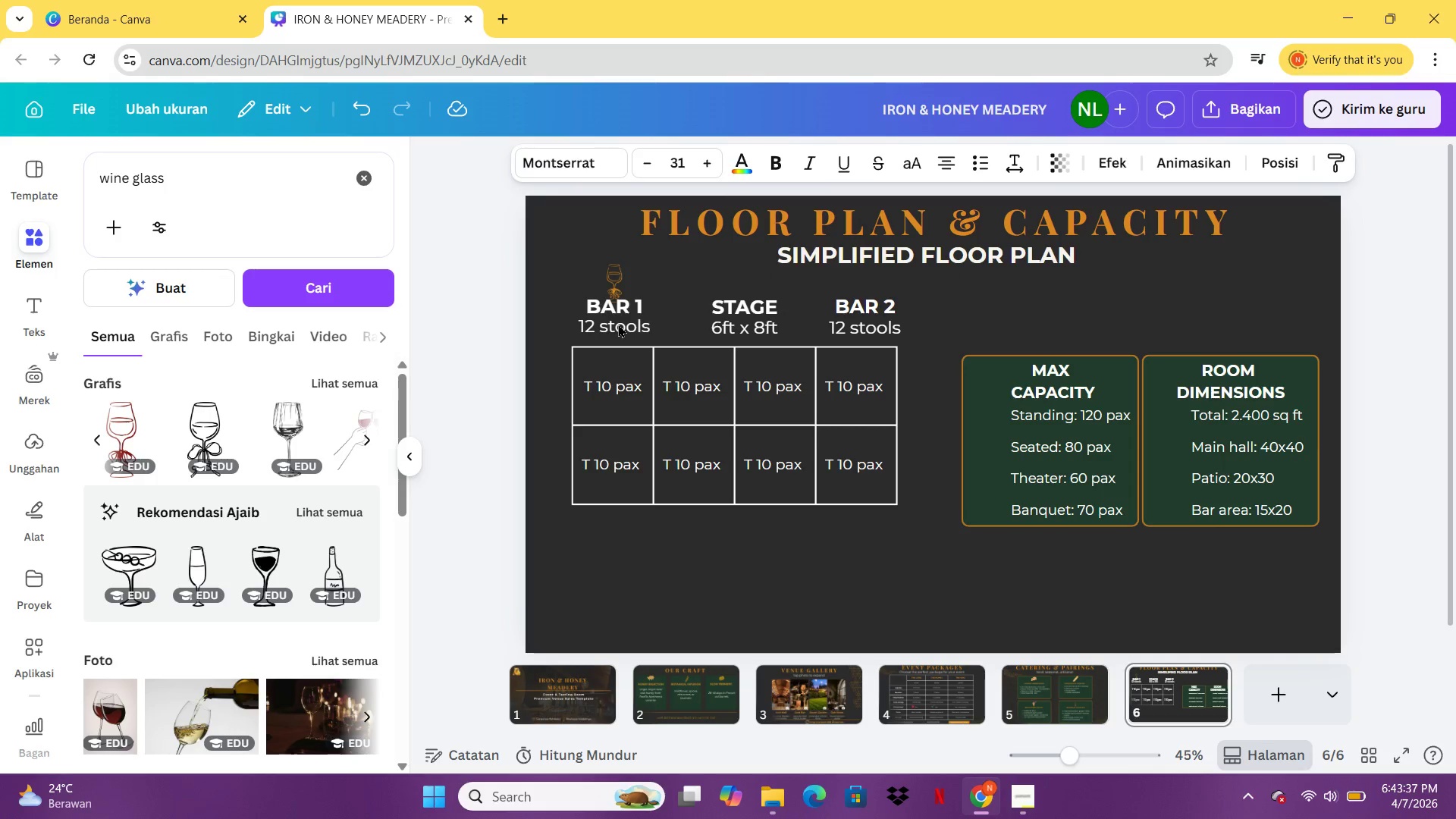 
key(ArrowDown)
 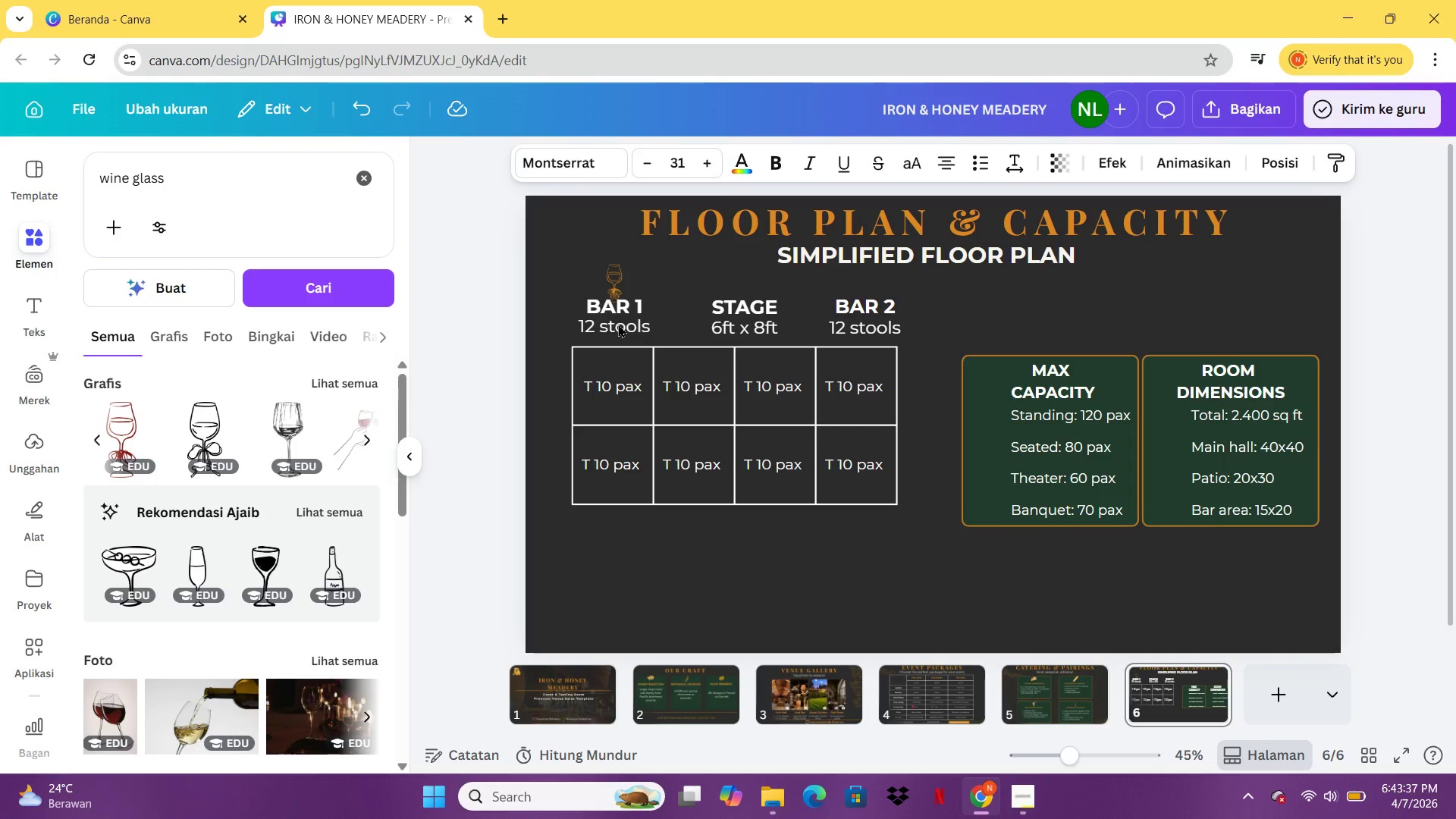 
key(ArrowDown)
 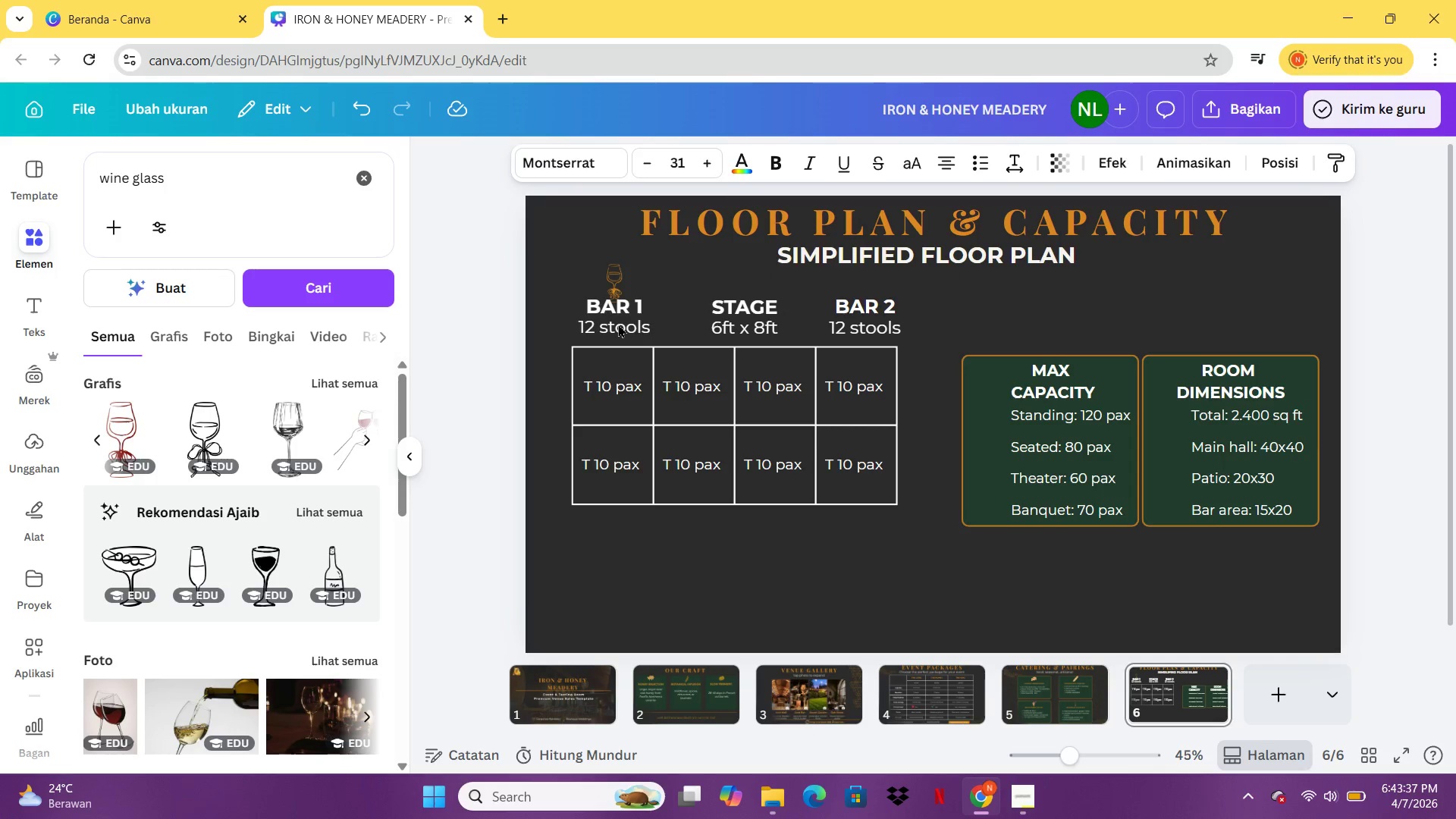 
key(ArrowDown)
 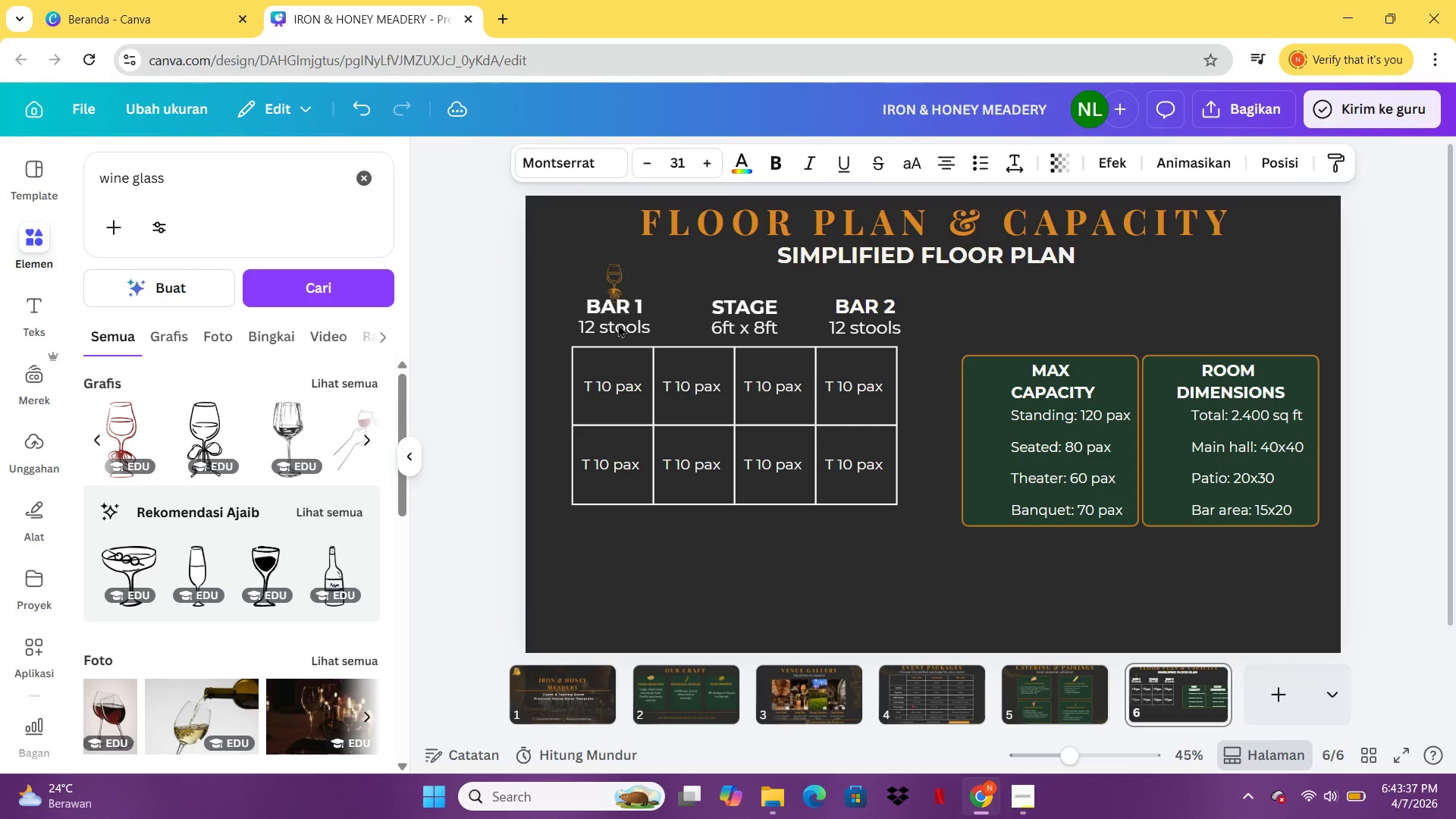 
key(ArrowDown)
 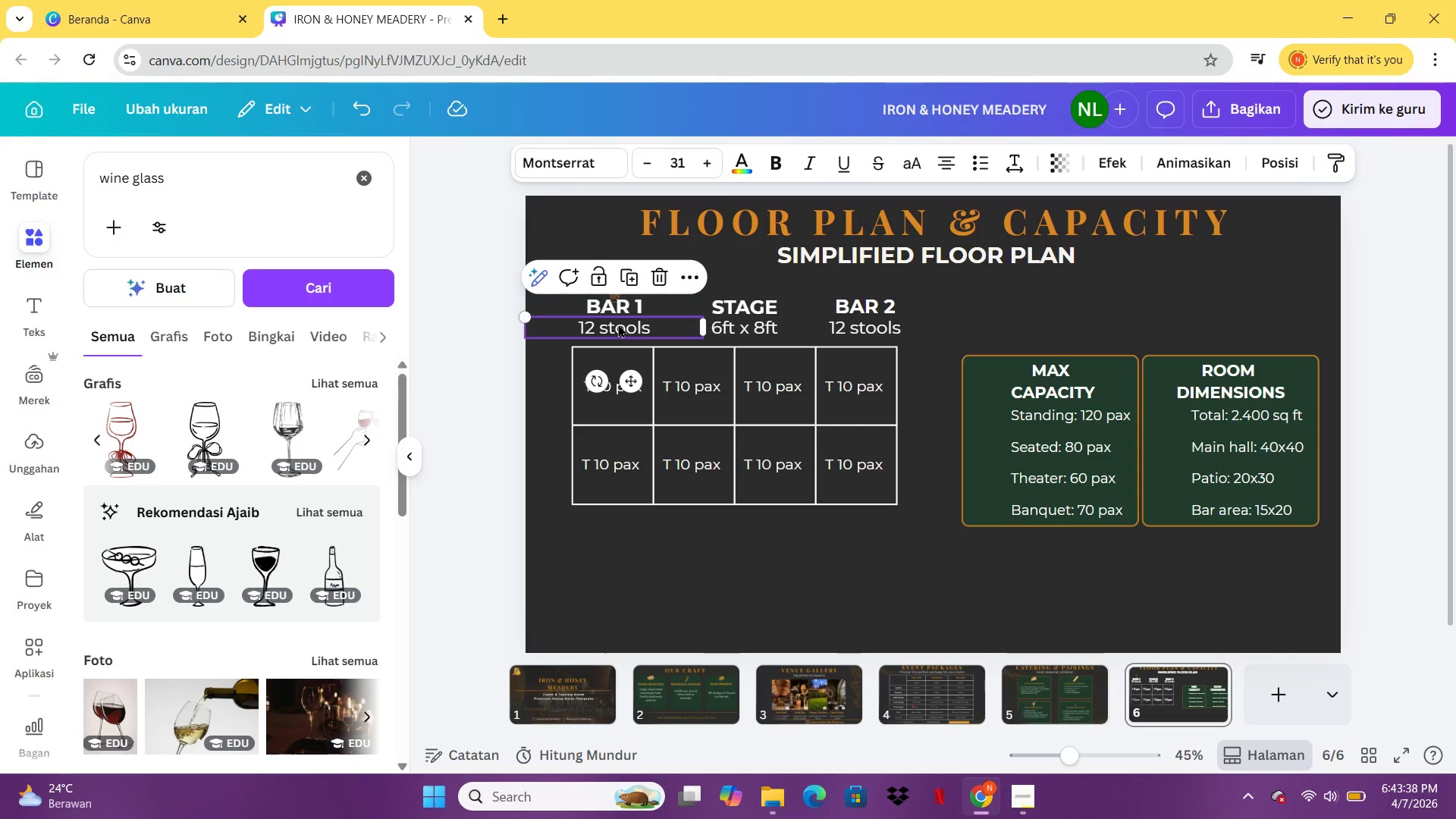 
key(ArrowDown)
 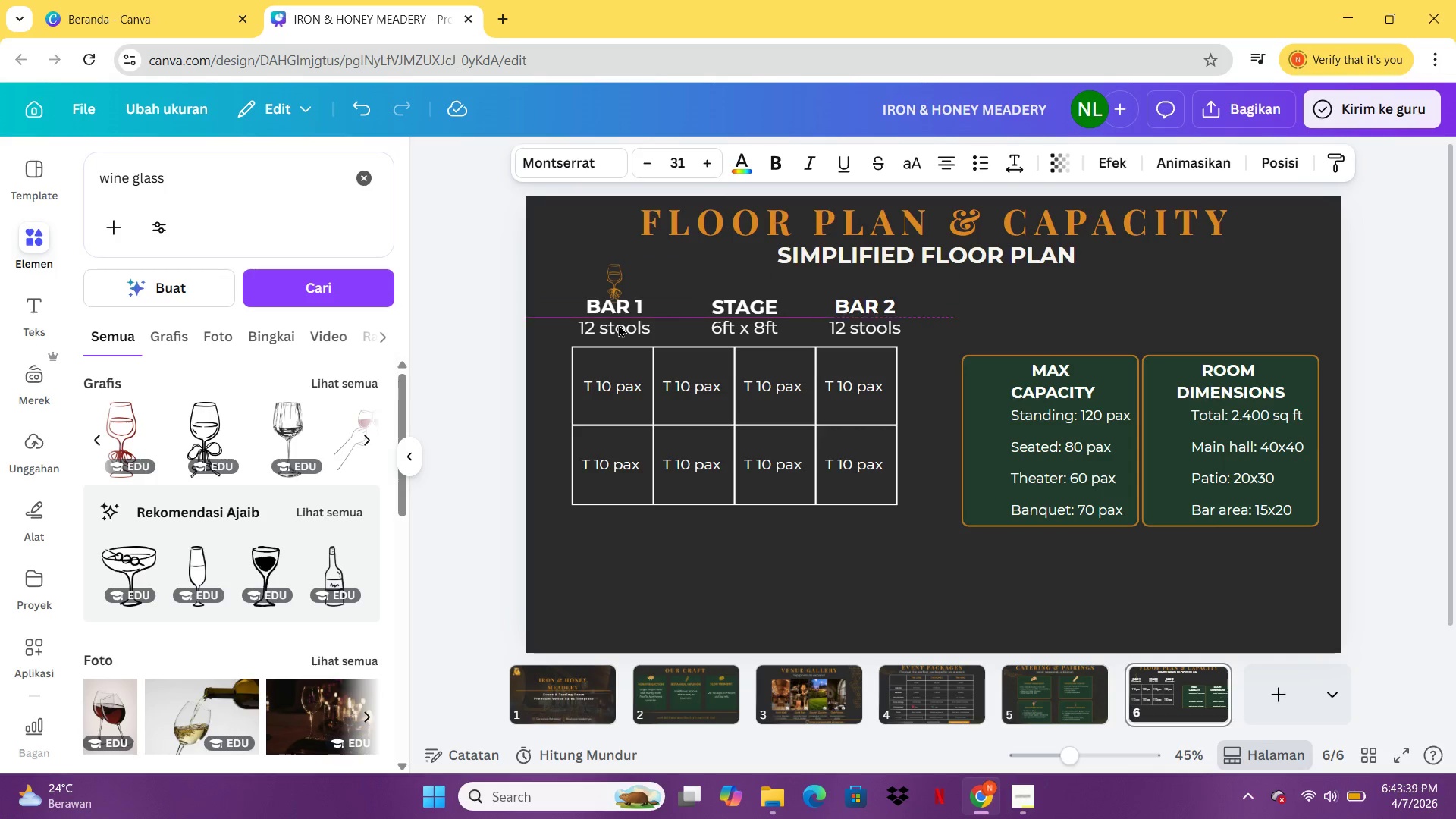 
key(ArrowUp)
 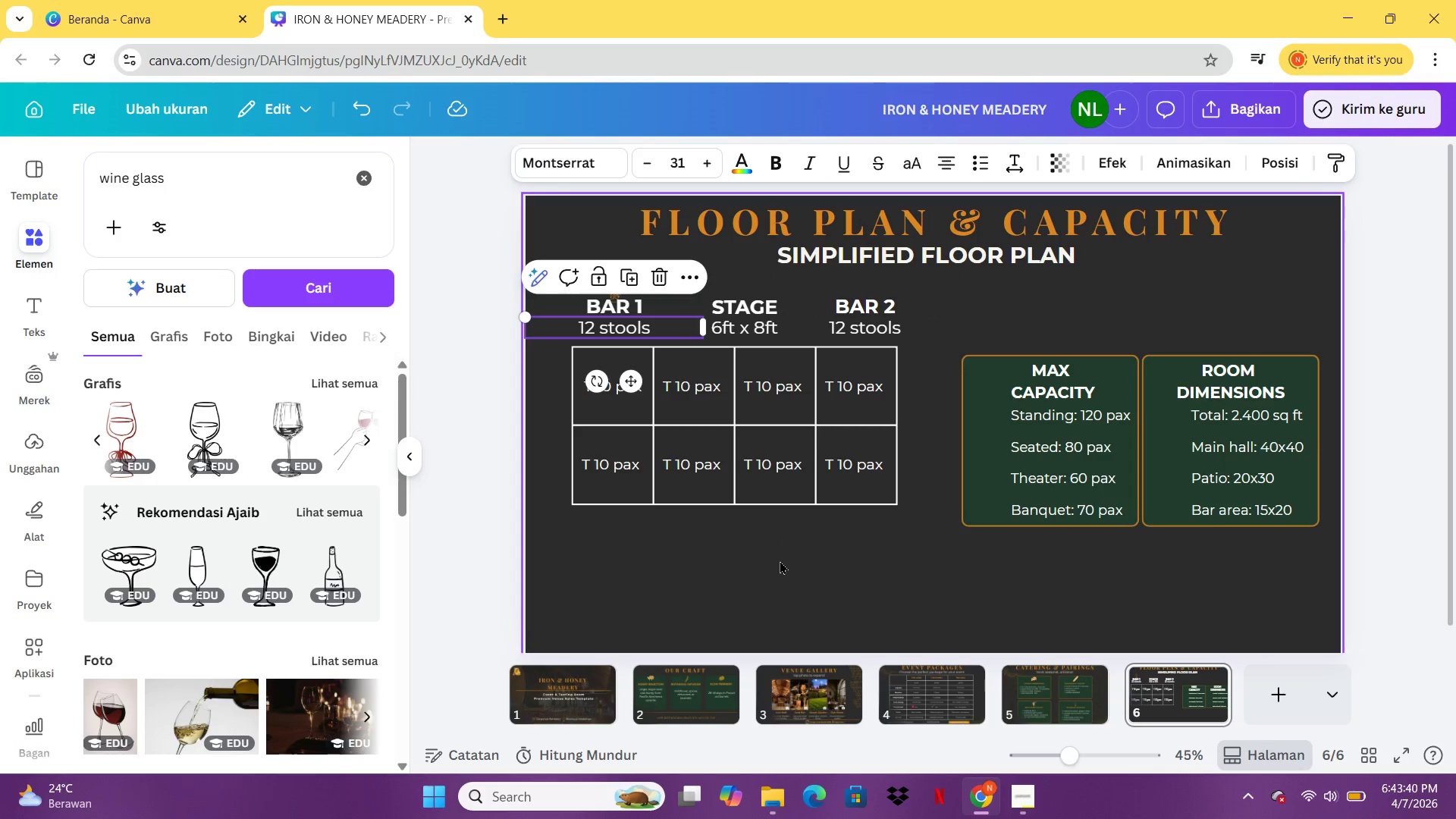 
left_click([780, 560])
 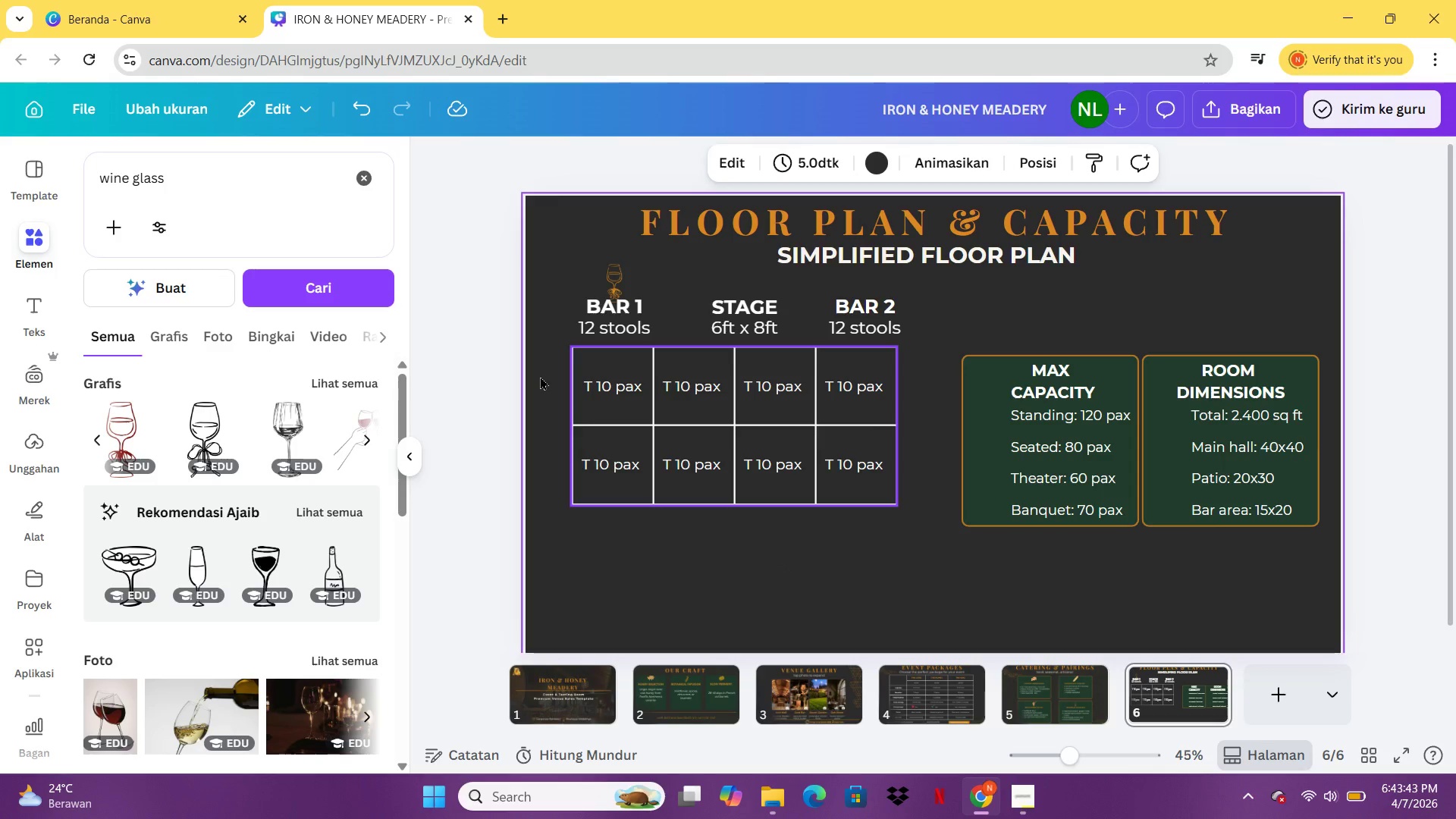 
left_click([295, 200])
 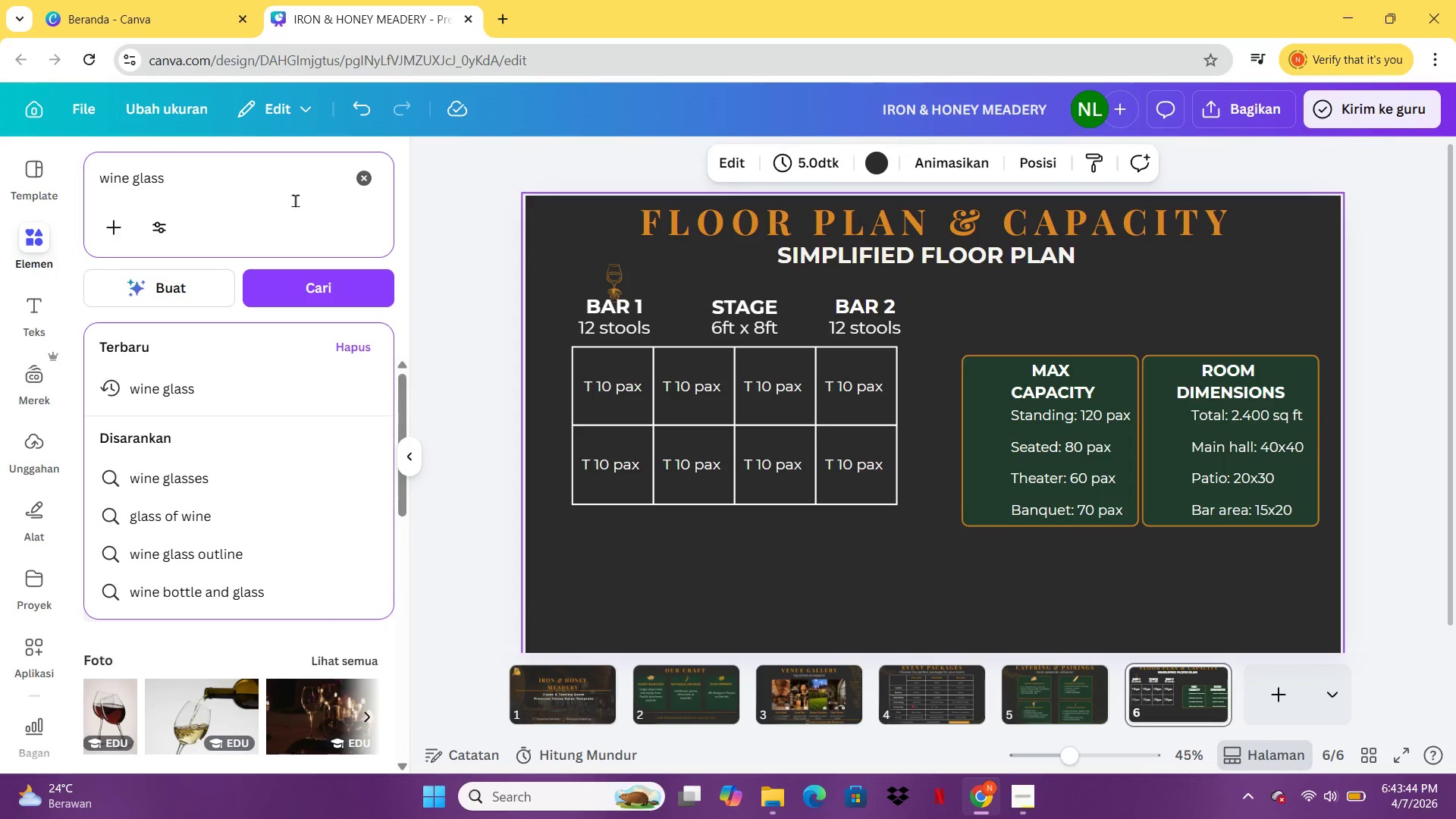 
key(Backspace)
key(Backspace)
key(Backspace)
key(Backspace)
key(Backspace)
key(Backspace)
key(Backspace)
key(Backspace)
key(Backspace)
key(Backspace)
type(mc)
key(Backspace)
type(ic)
 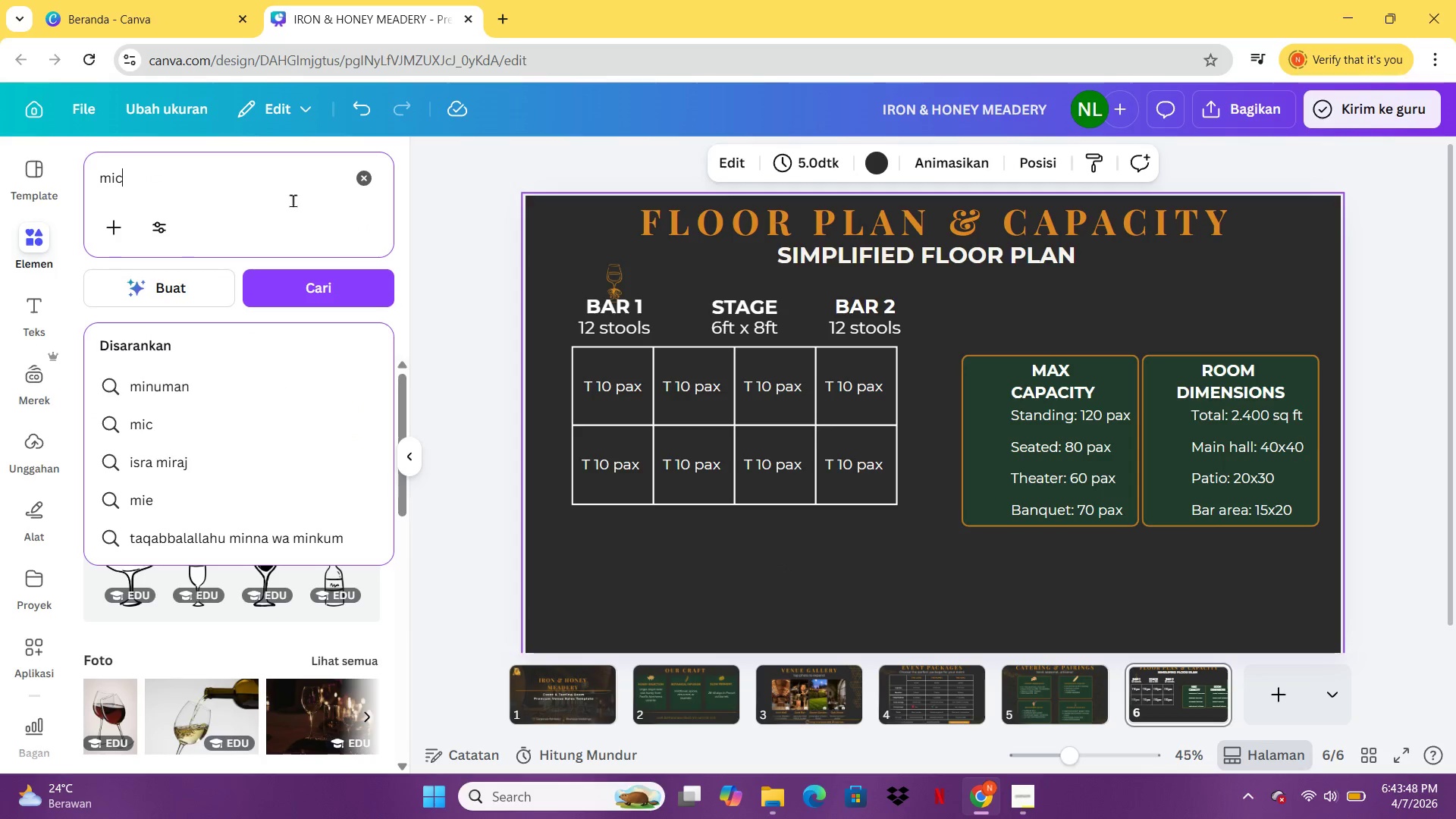 
key(Enter)
 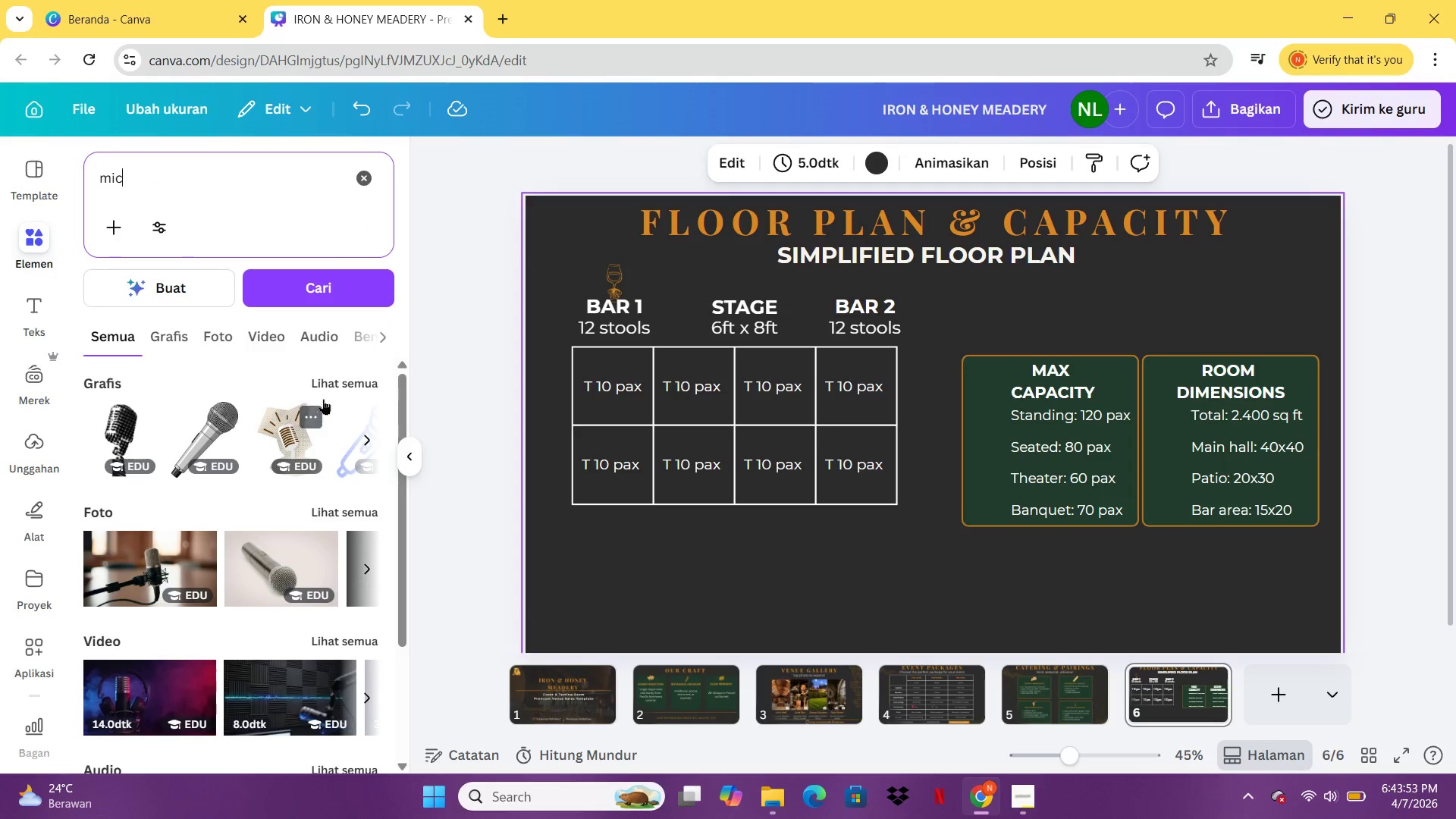 
wait(6.45)
 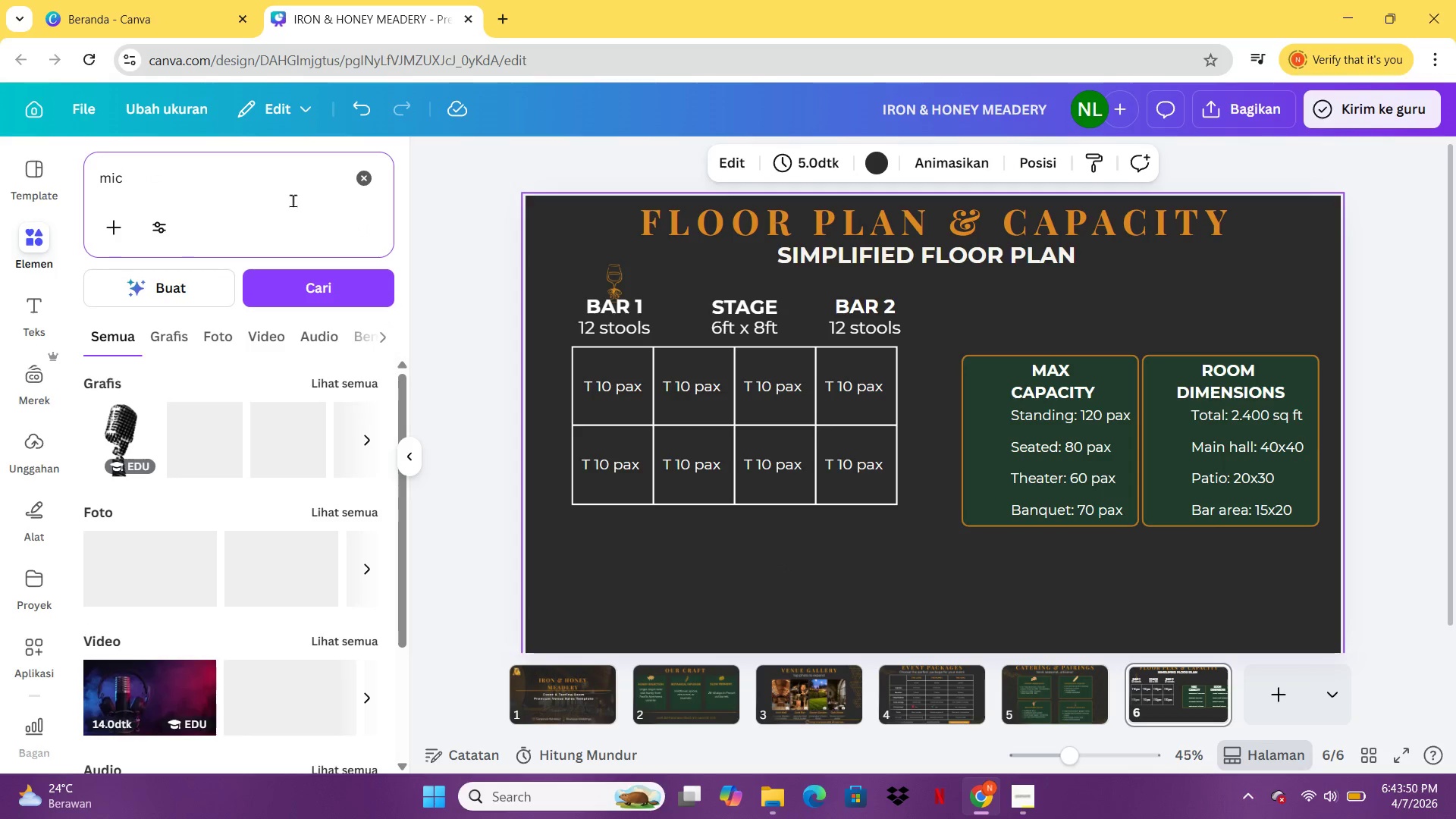 
left_click([184, 340])
 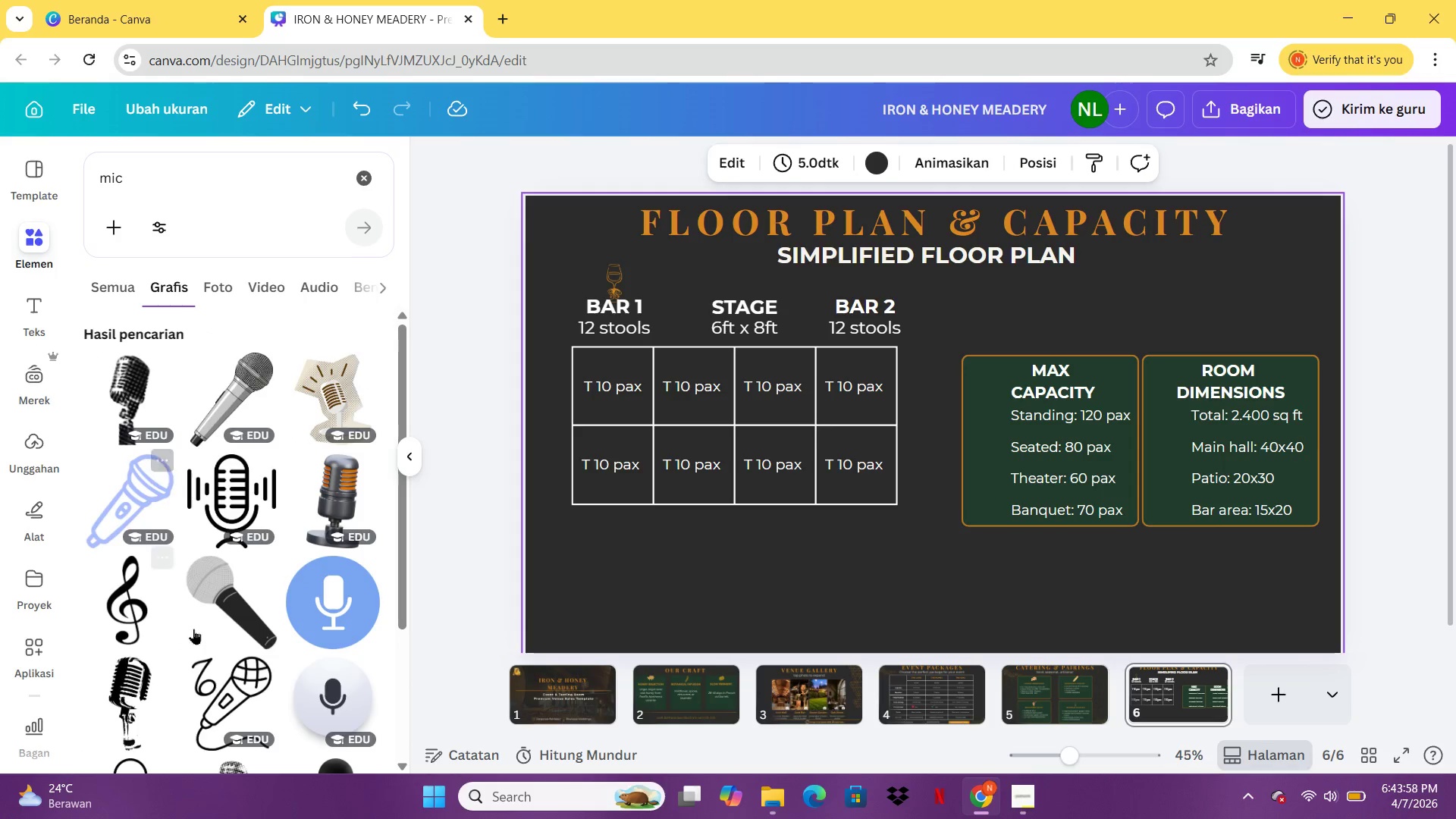 
left_click([135, 498])
 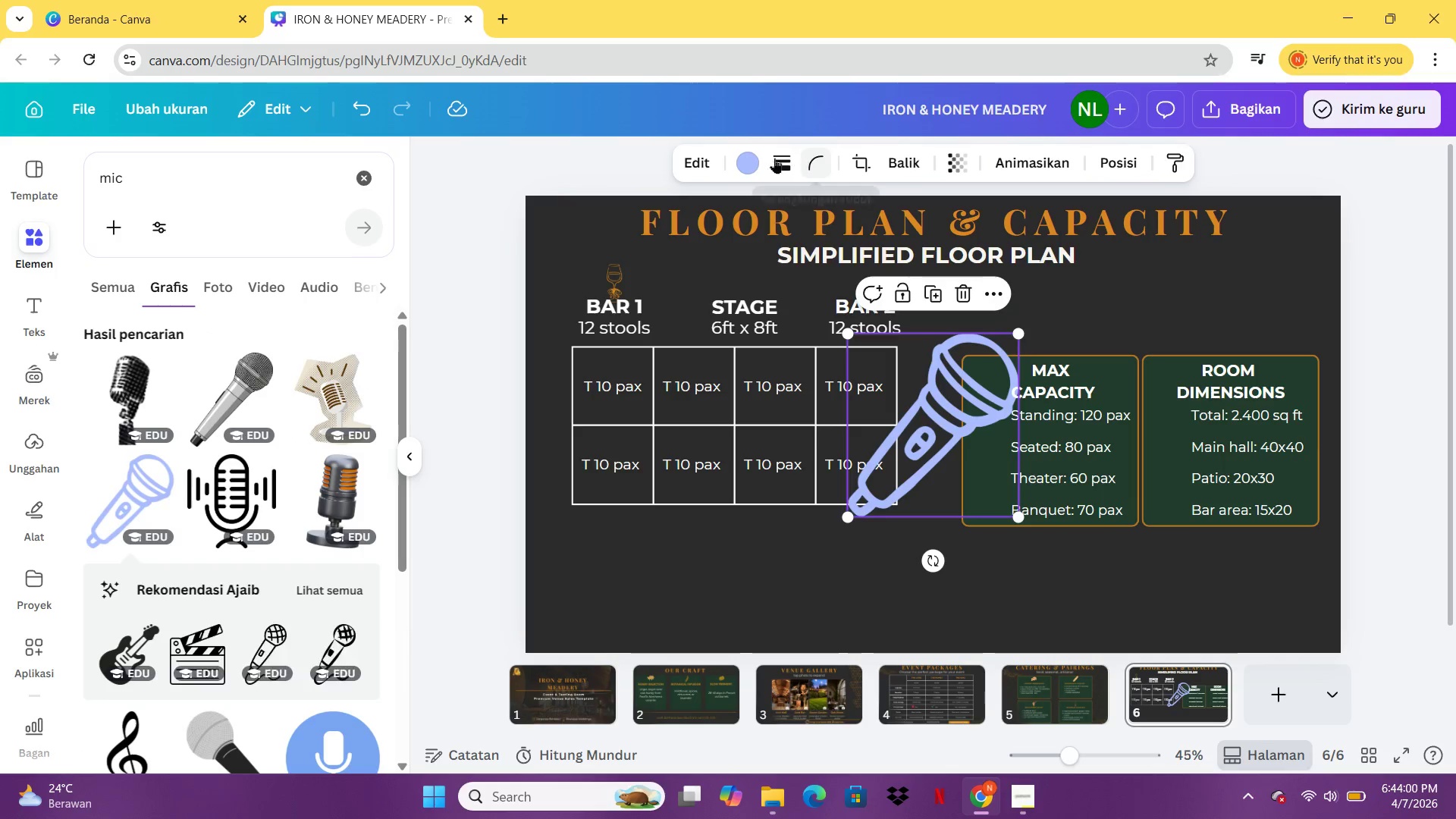 
left_click([752, 162])
 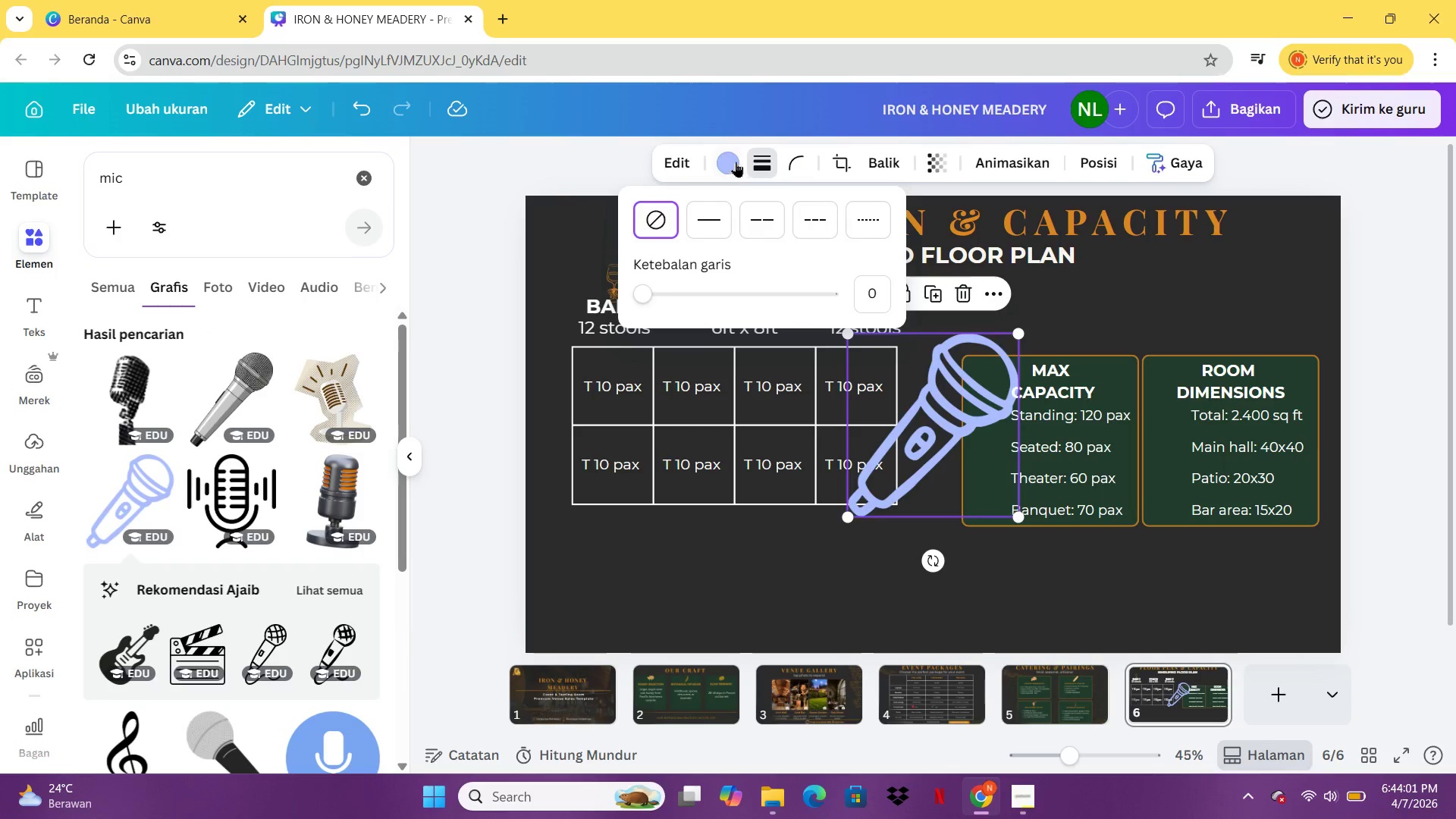 
left_click([731, 162])
 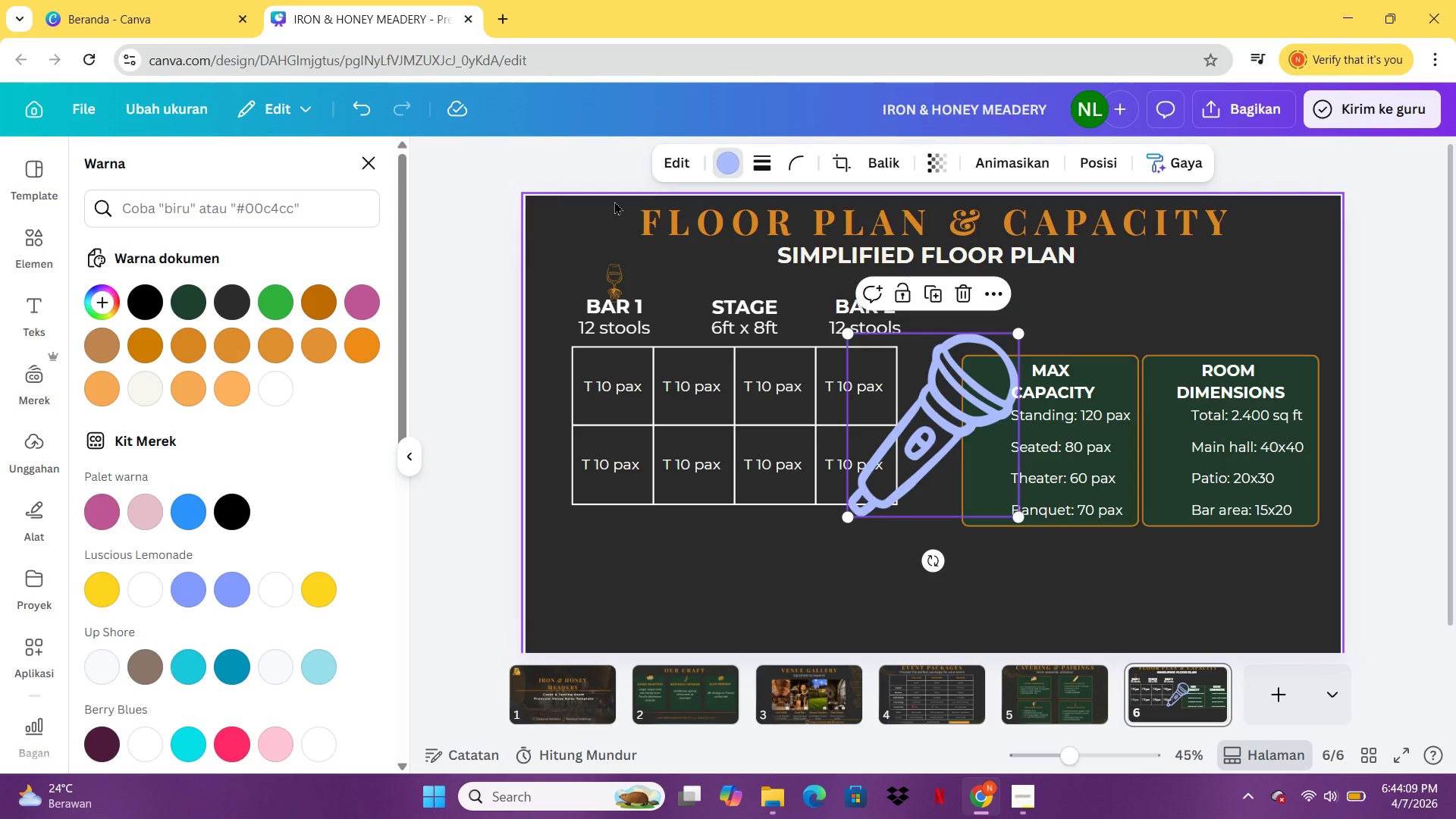 
wait(12.34)
 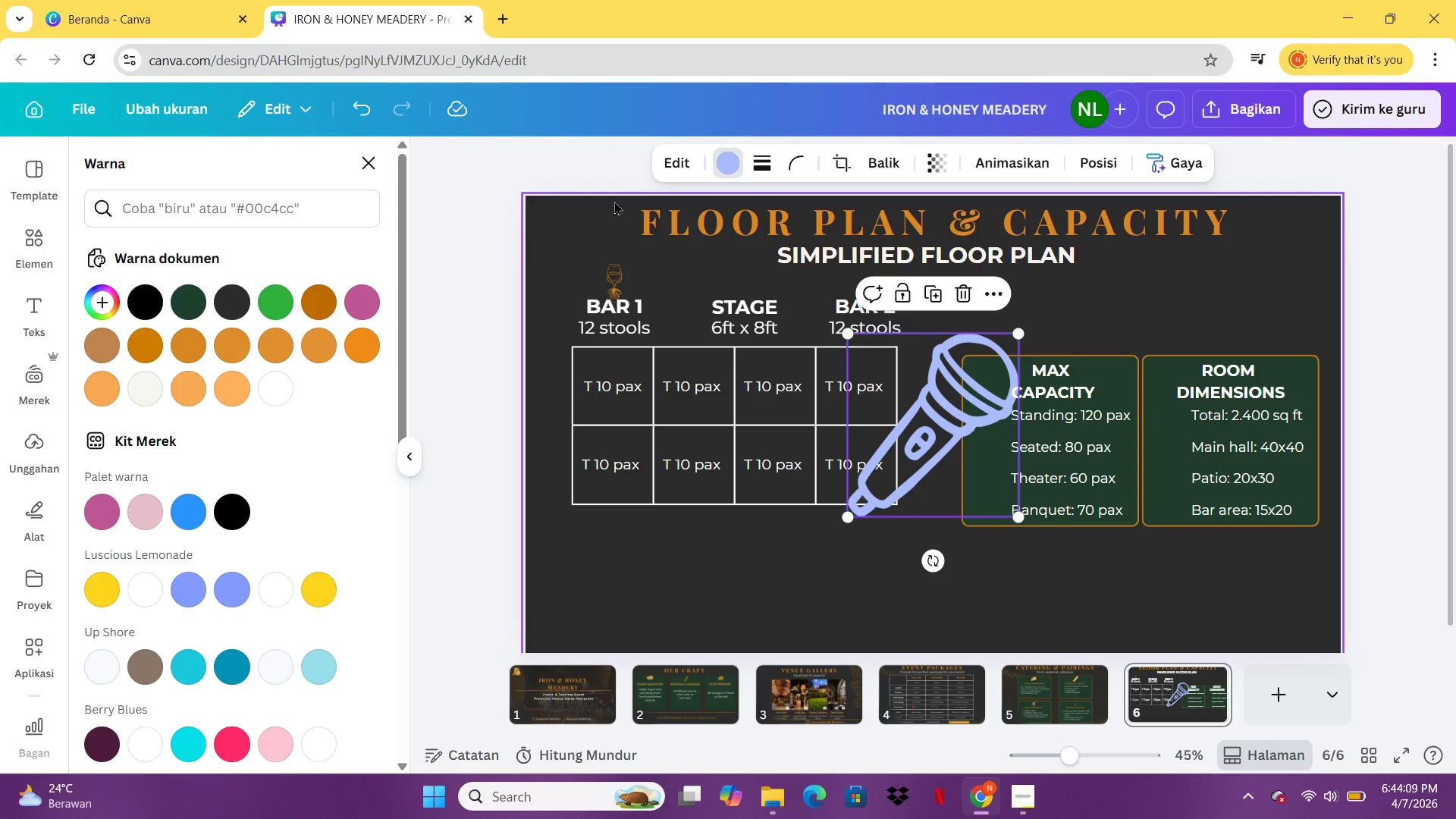 
left_click([191, 339])
 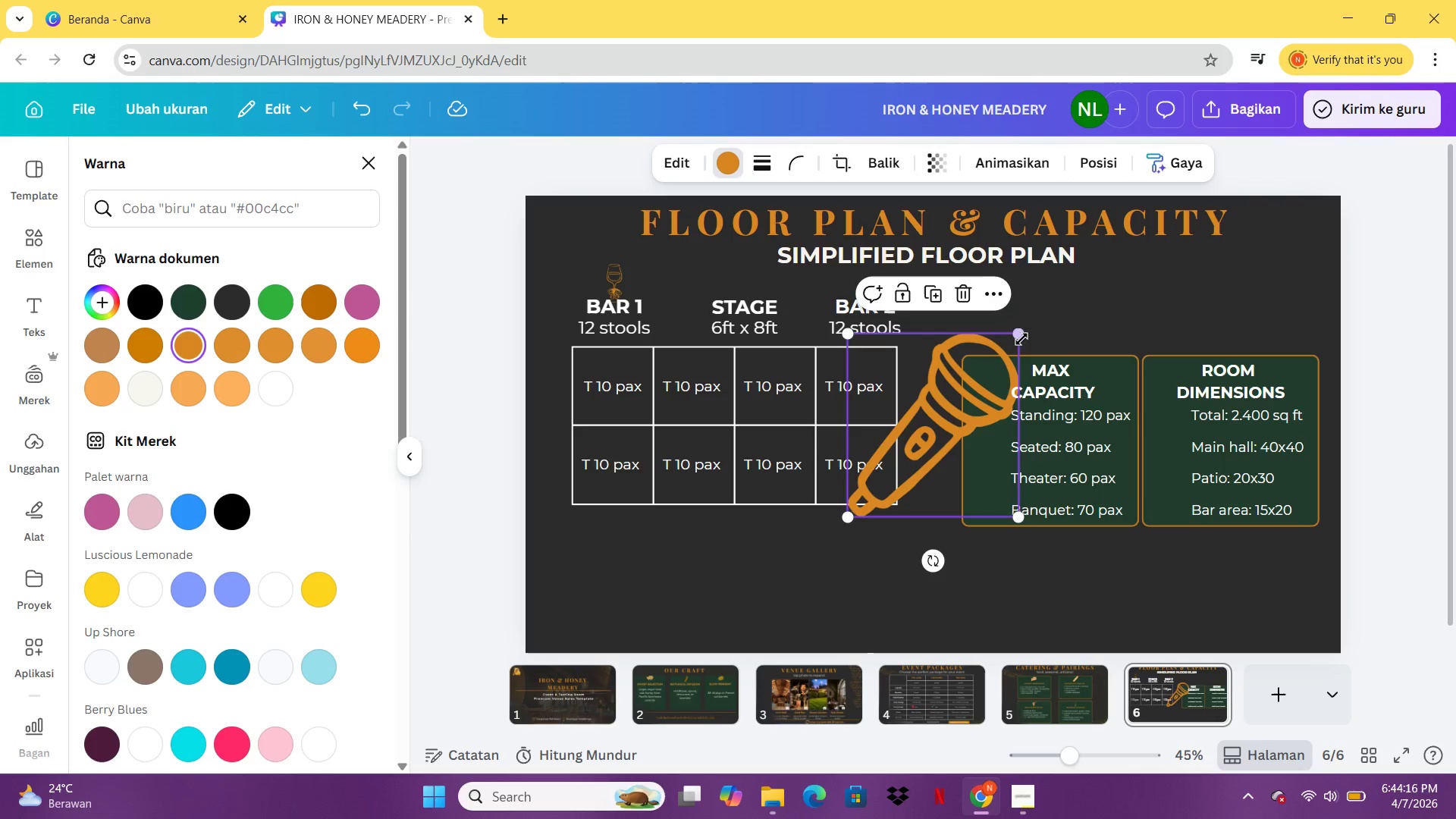 
left_click_drag(start_coordinate=[1018, 332], to_coordinate=[869, 479])
 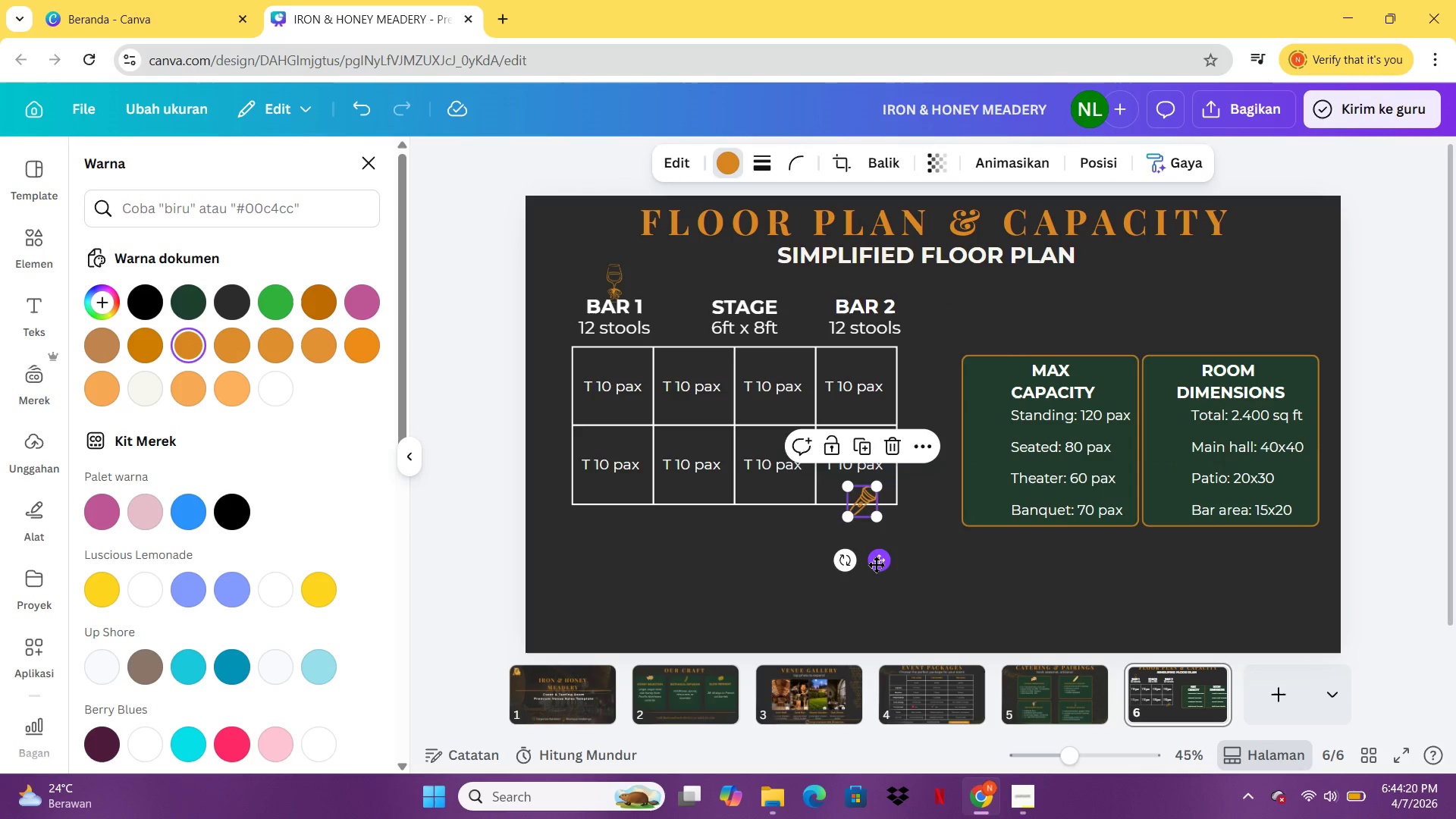 
left_click_drag(start_coordinate=[877, 563], to_coordinate=[758, 346])
 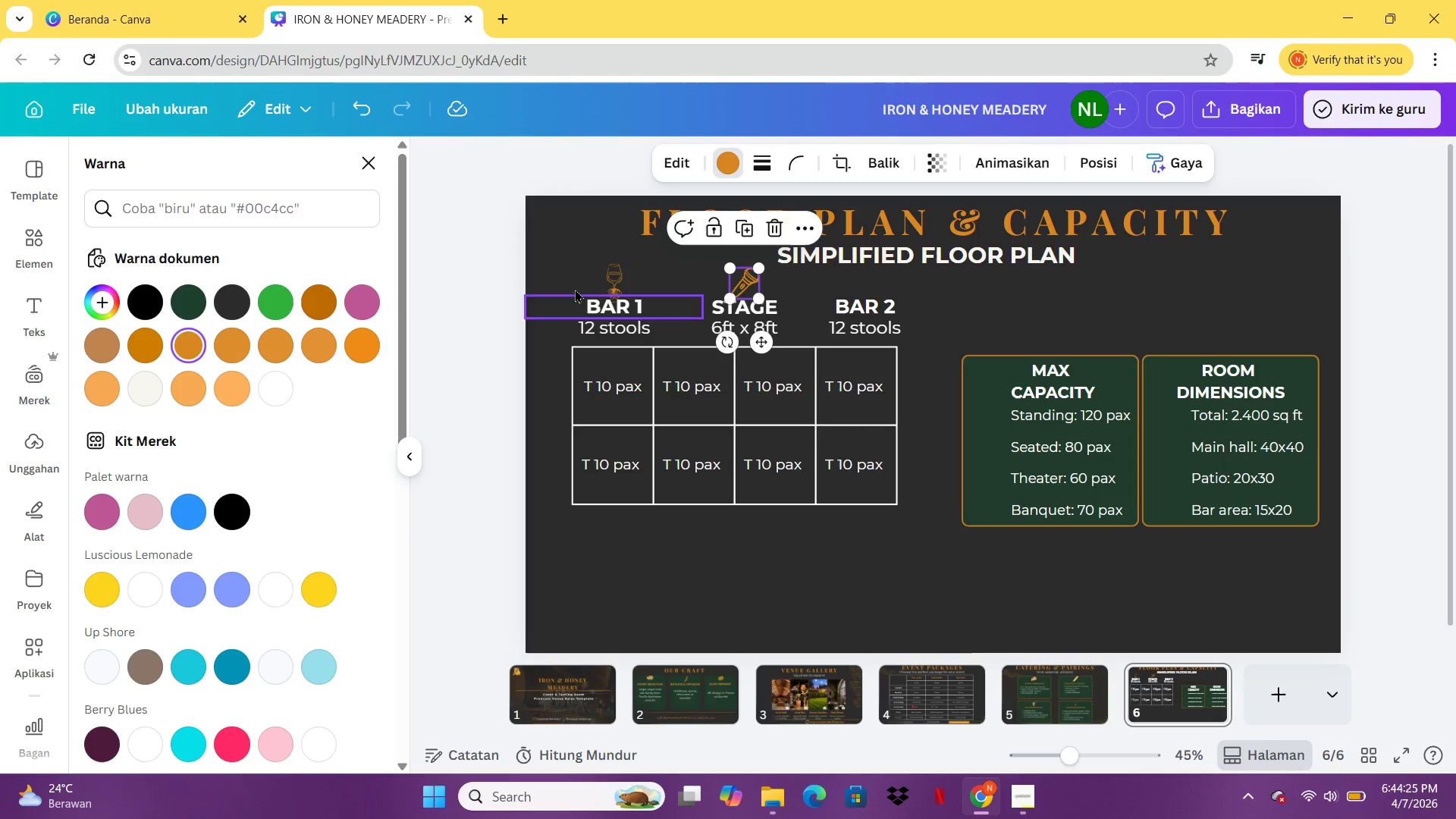 
left_click([607, 278])
 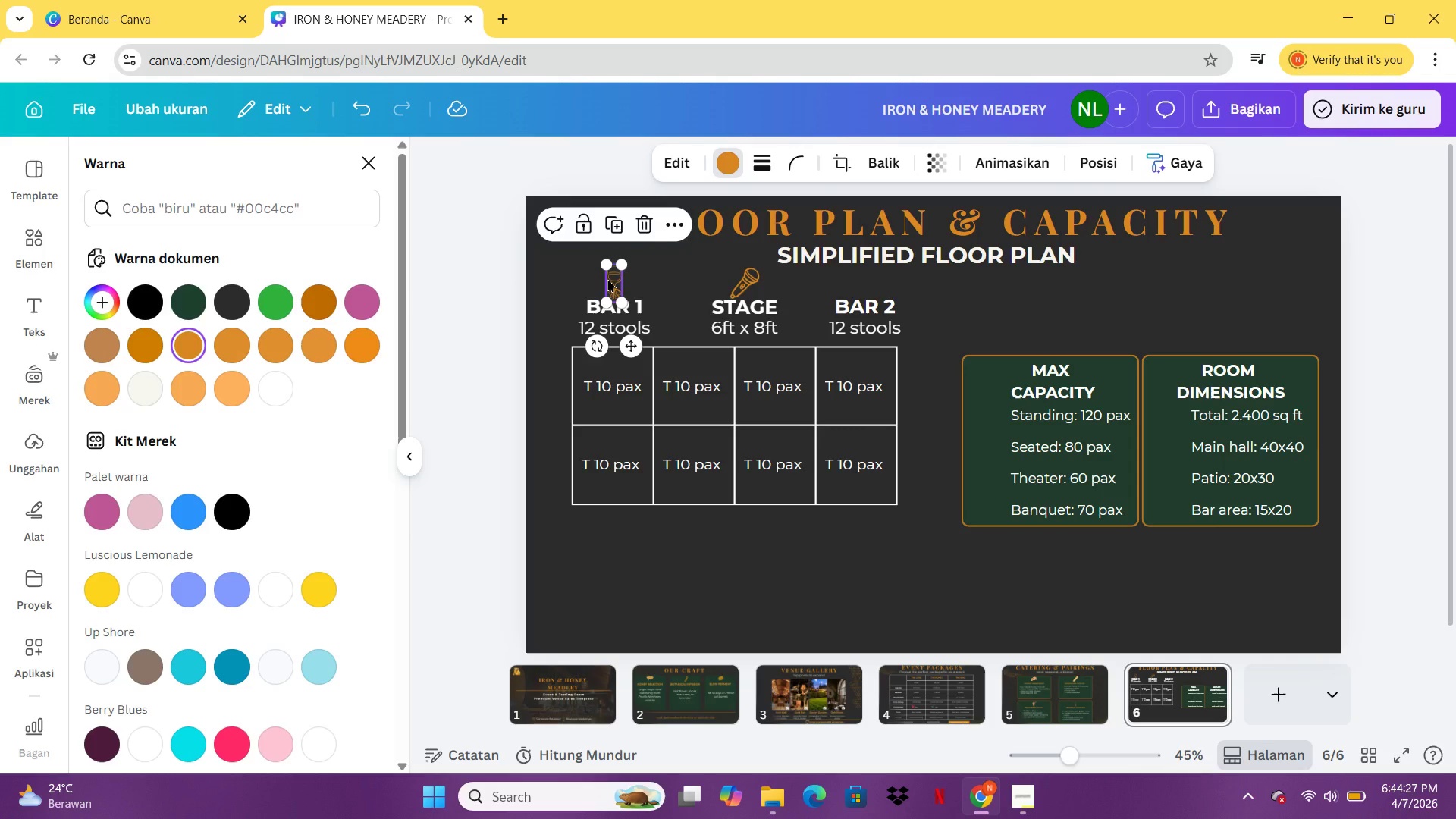 
key(Control+C)
 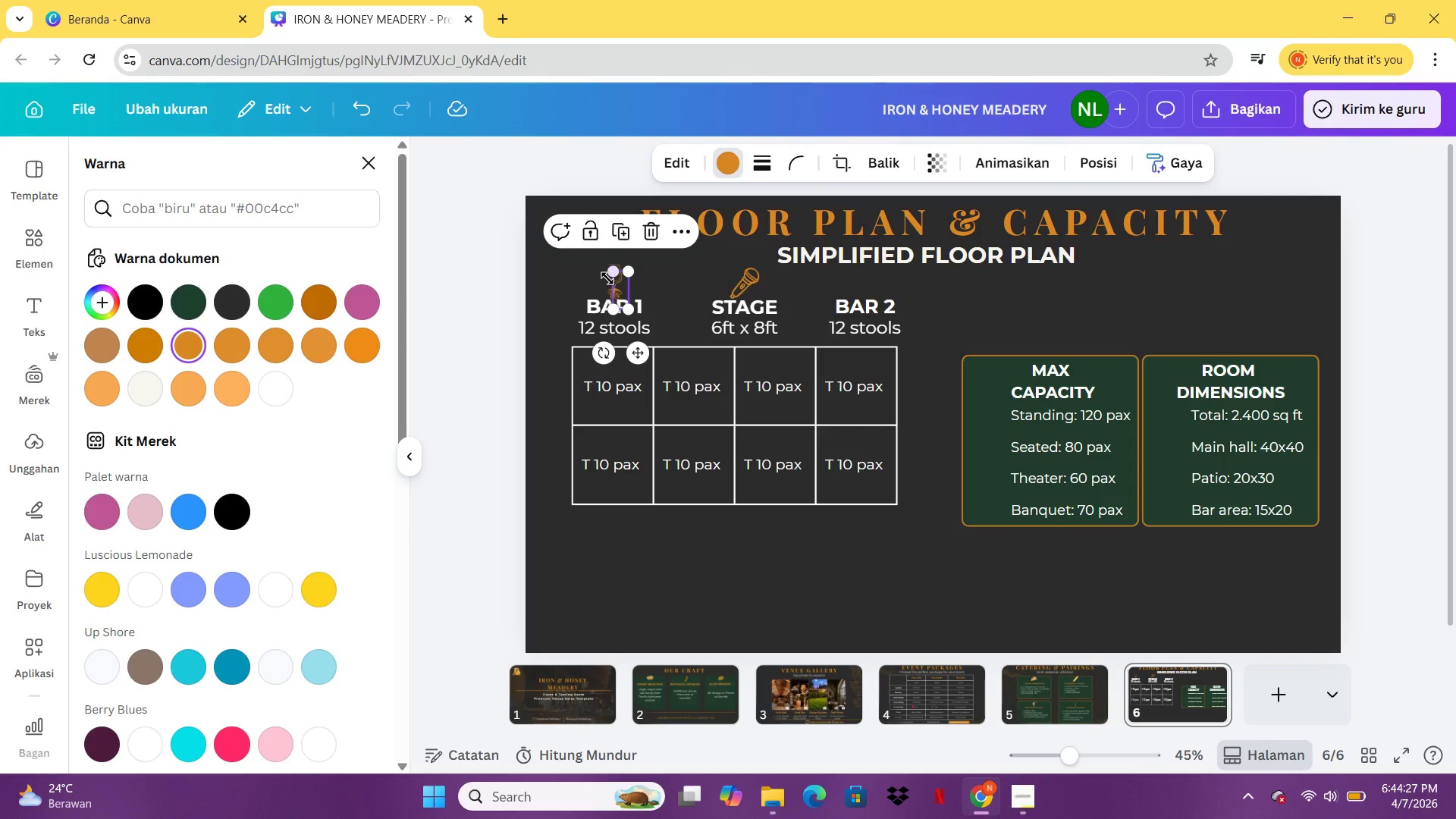 
key(Control+V)
 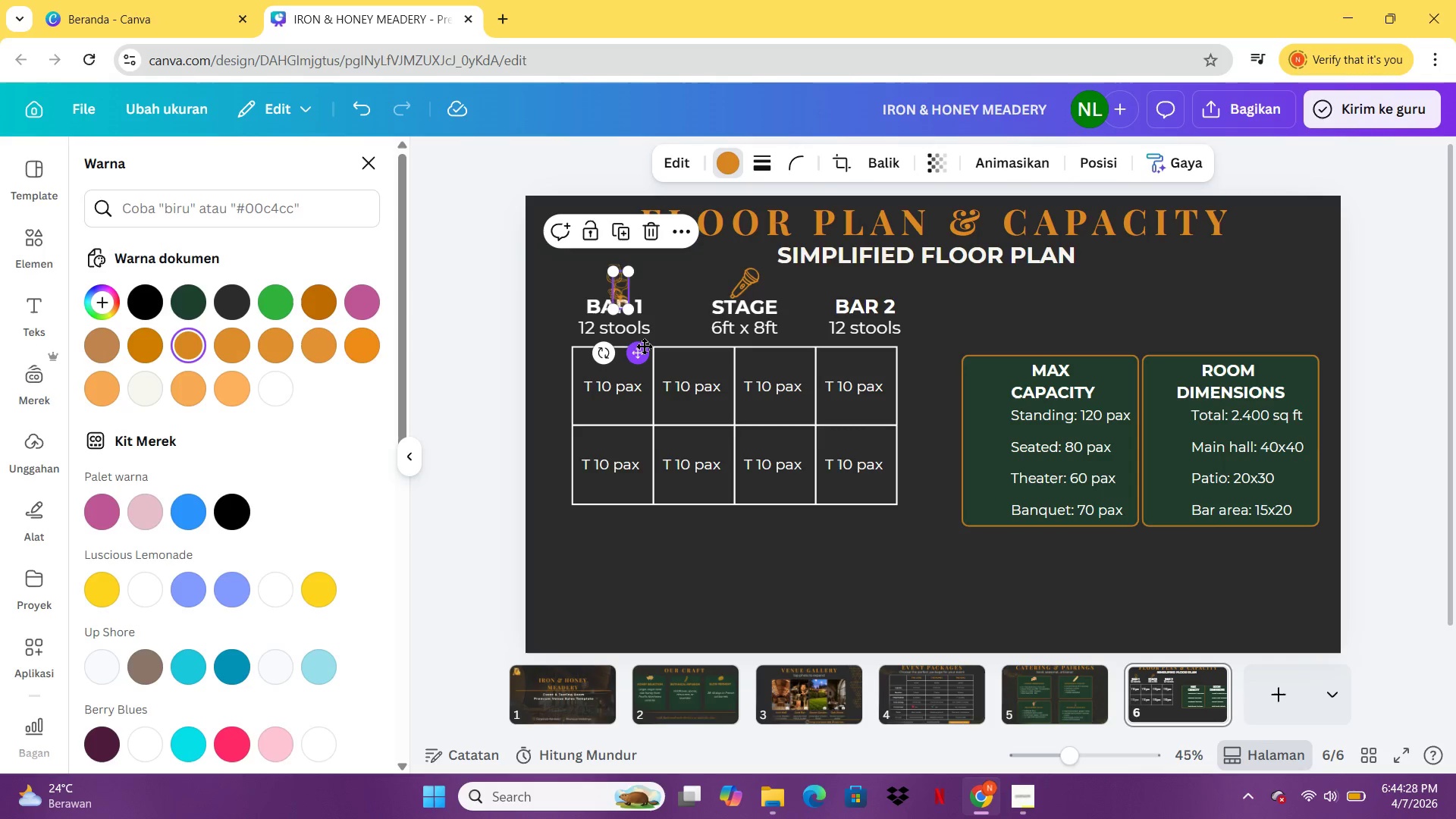 
left_click_drag(start_coordinate=[644, 346], to_coordinate=[882, 341])
 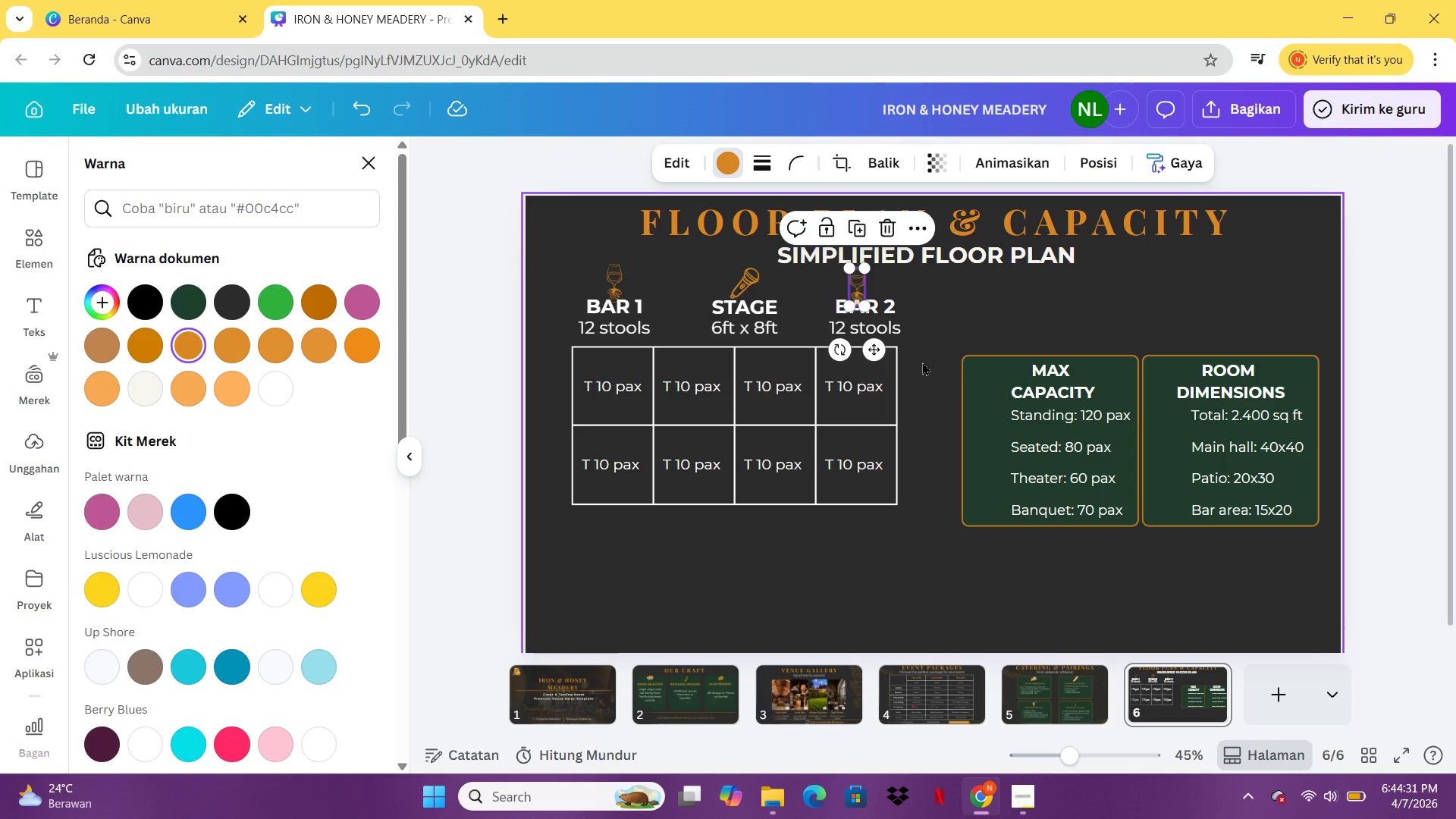 
left_click([913, 342])
 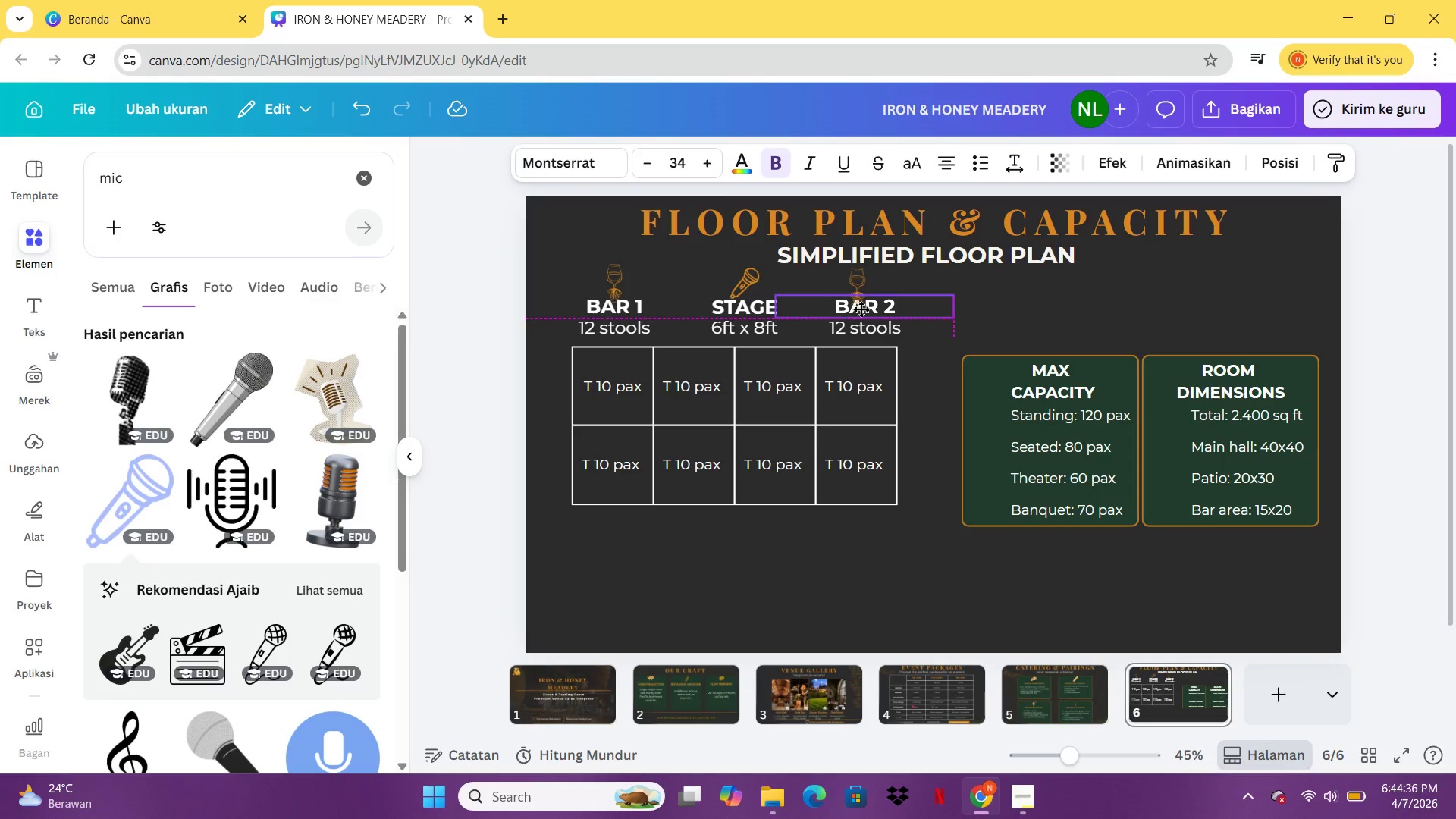 
wait(5.09)
 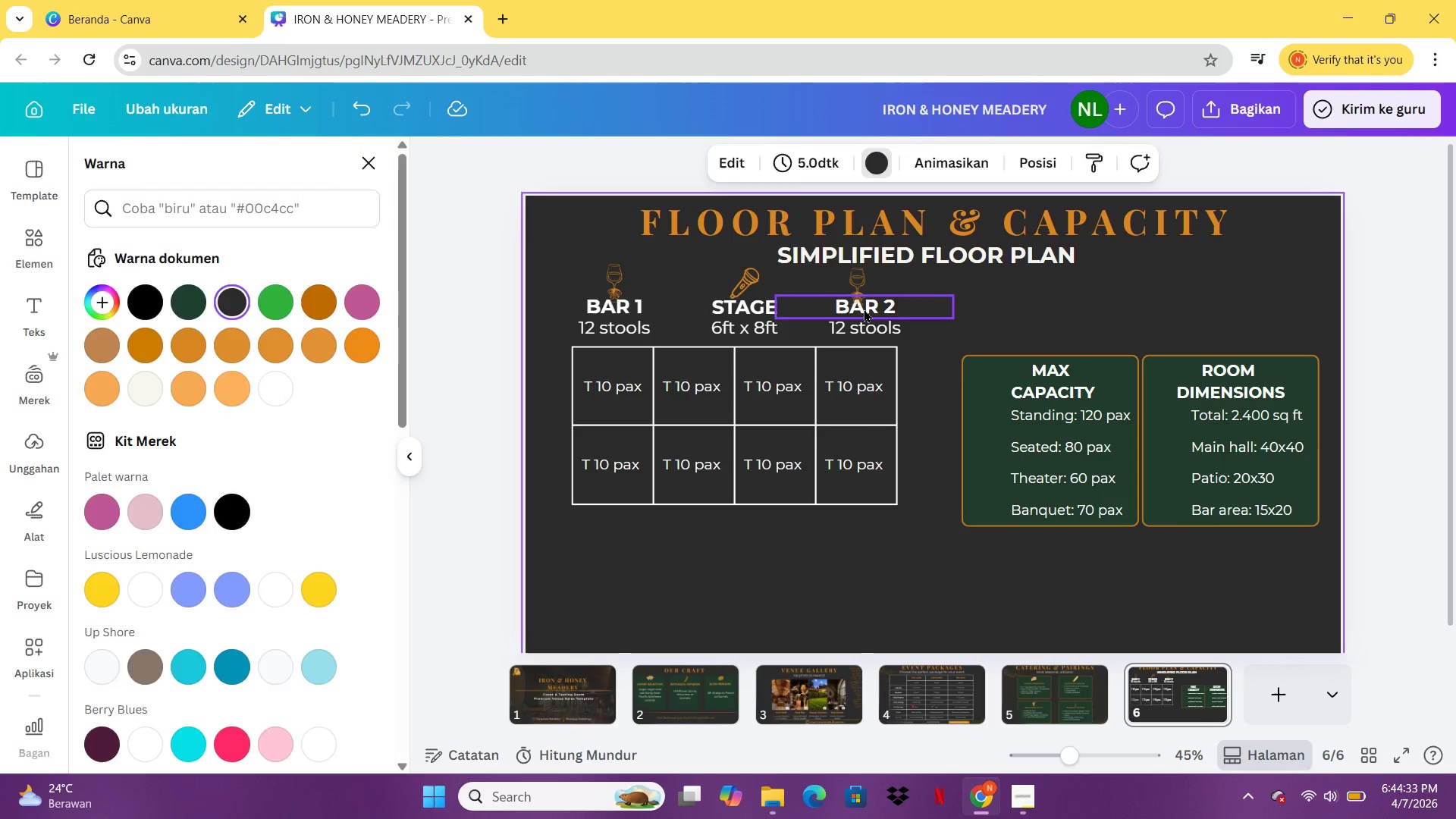 
left_click([952, 331])
 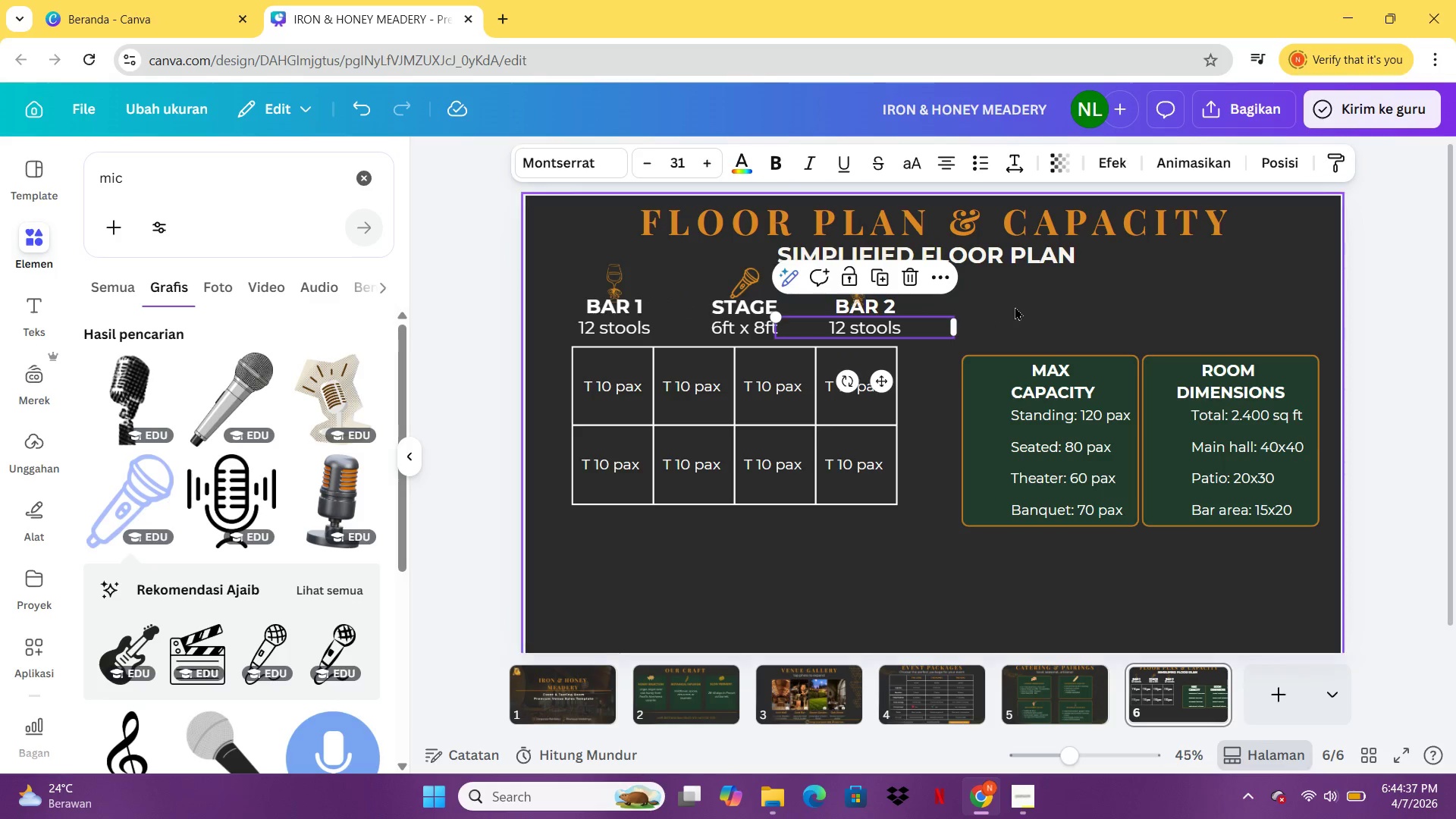 
left_click([1015, 306])
 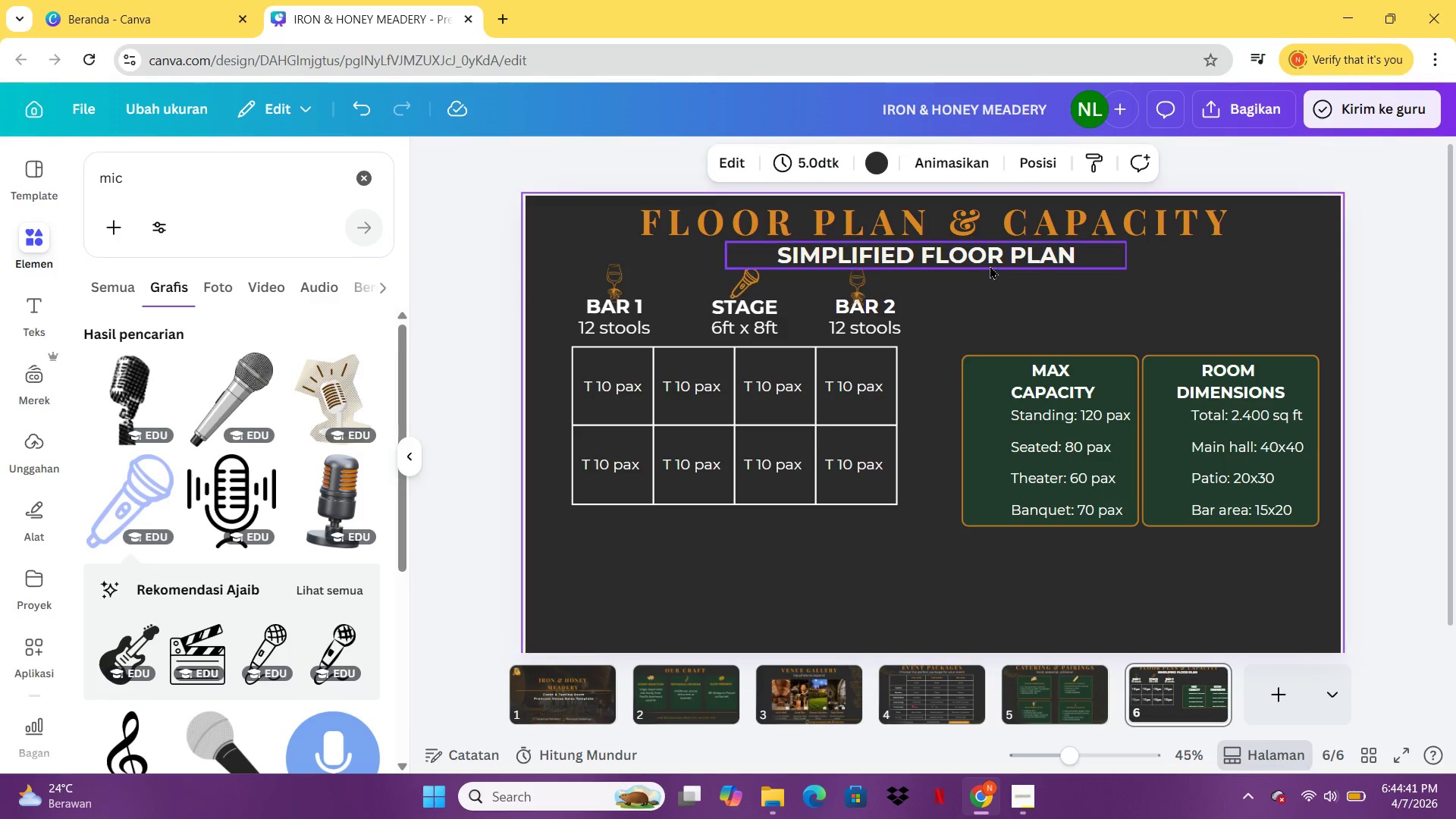 
left_click([983, 258])
 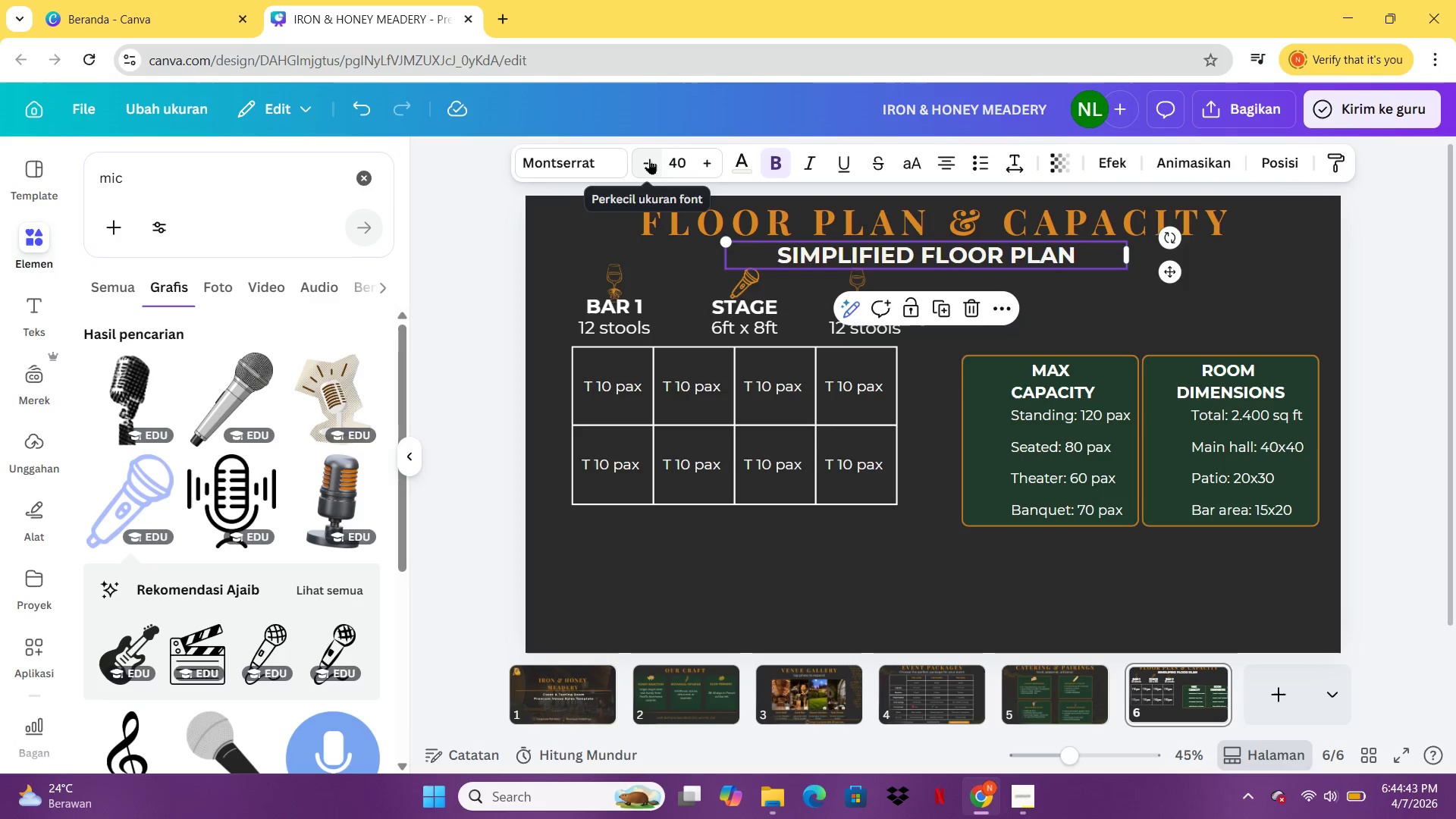 
double_click([649, 158])
 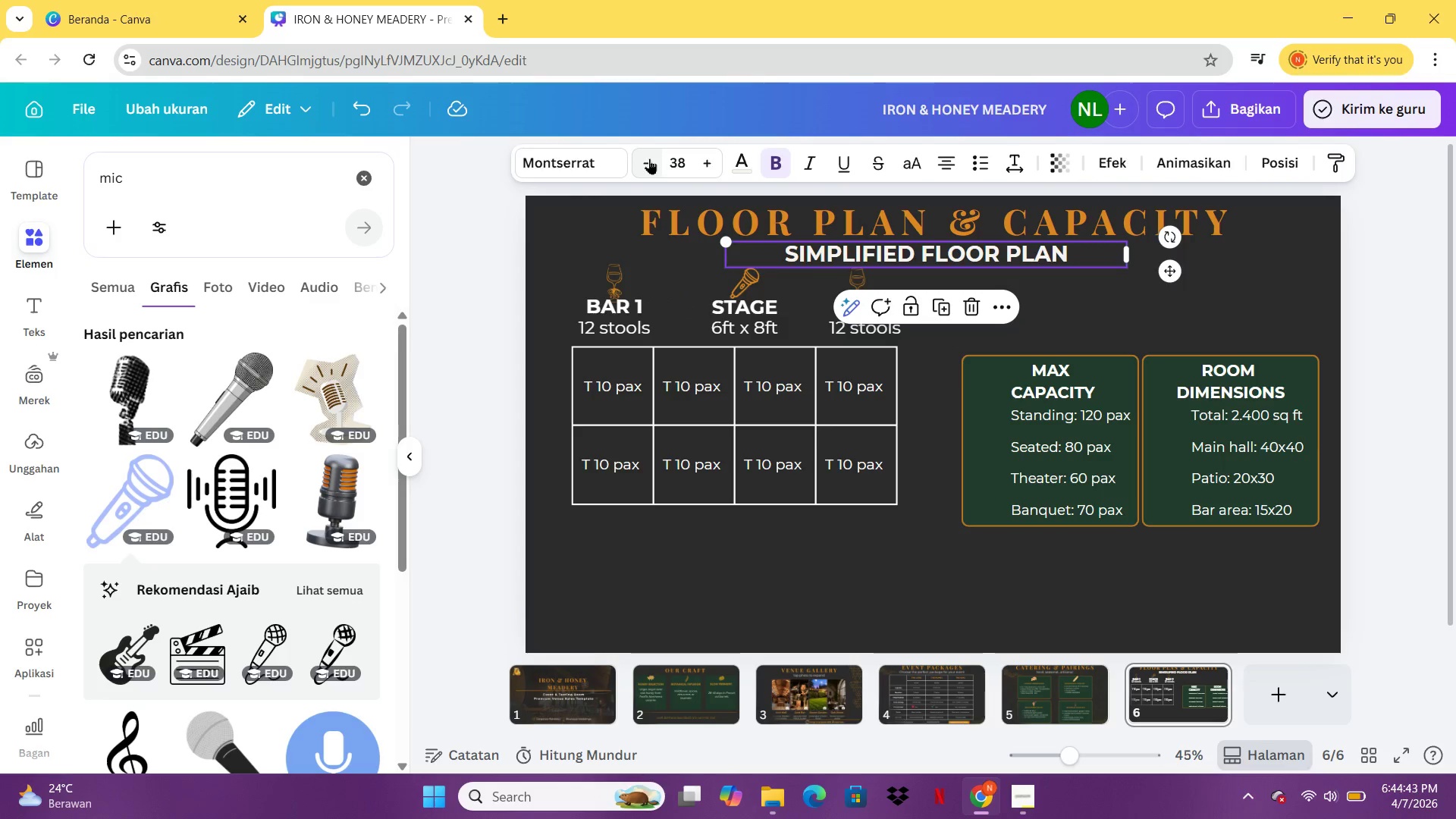 
triple_click([649, 158])
 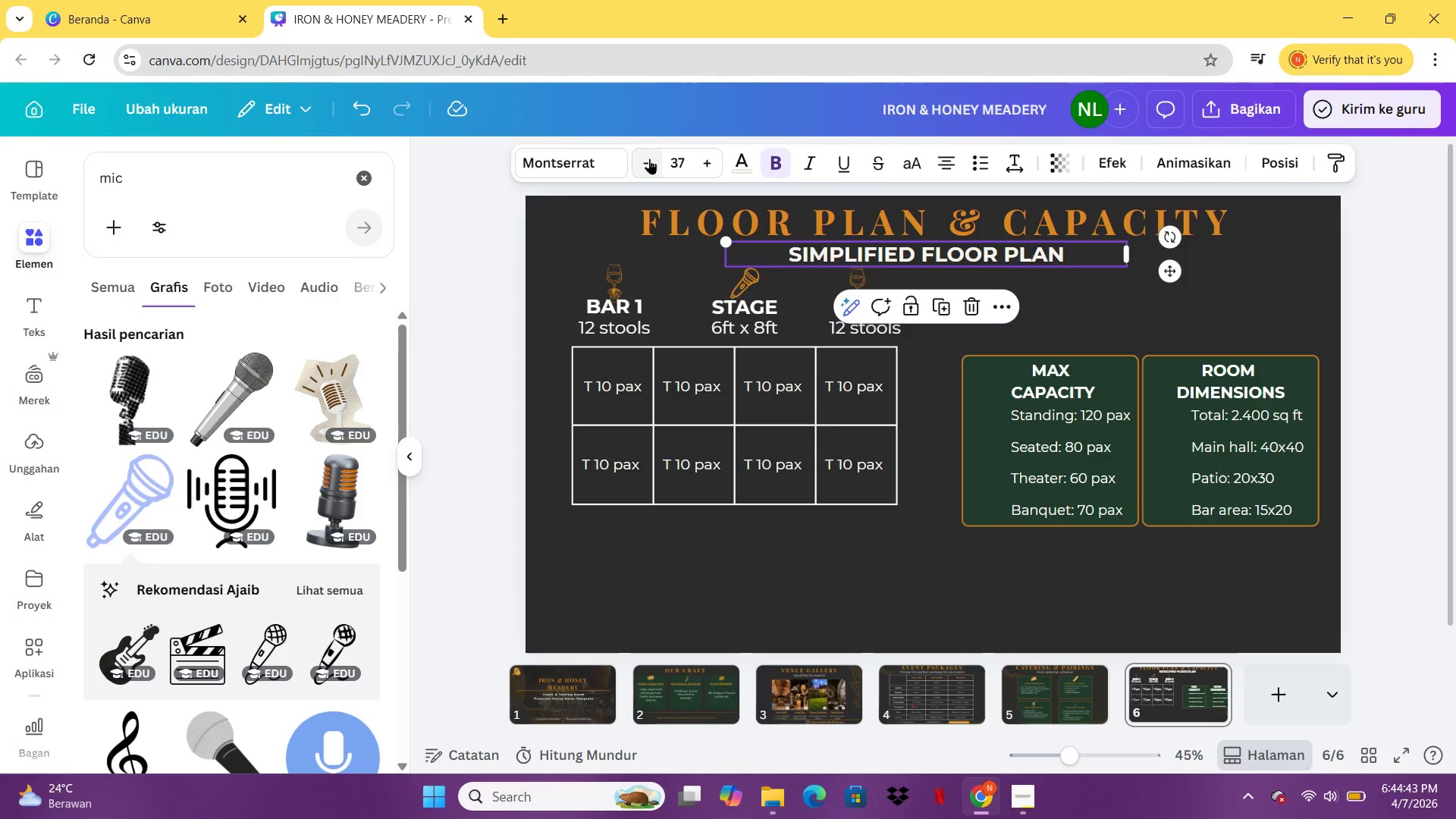 
triple_click([649, 158])
 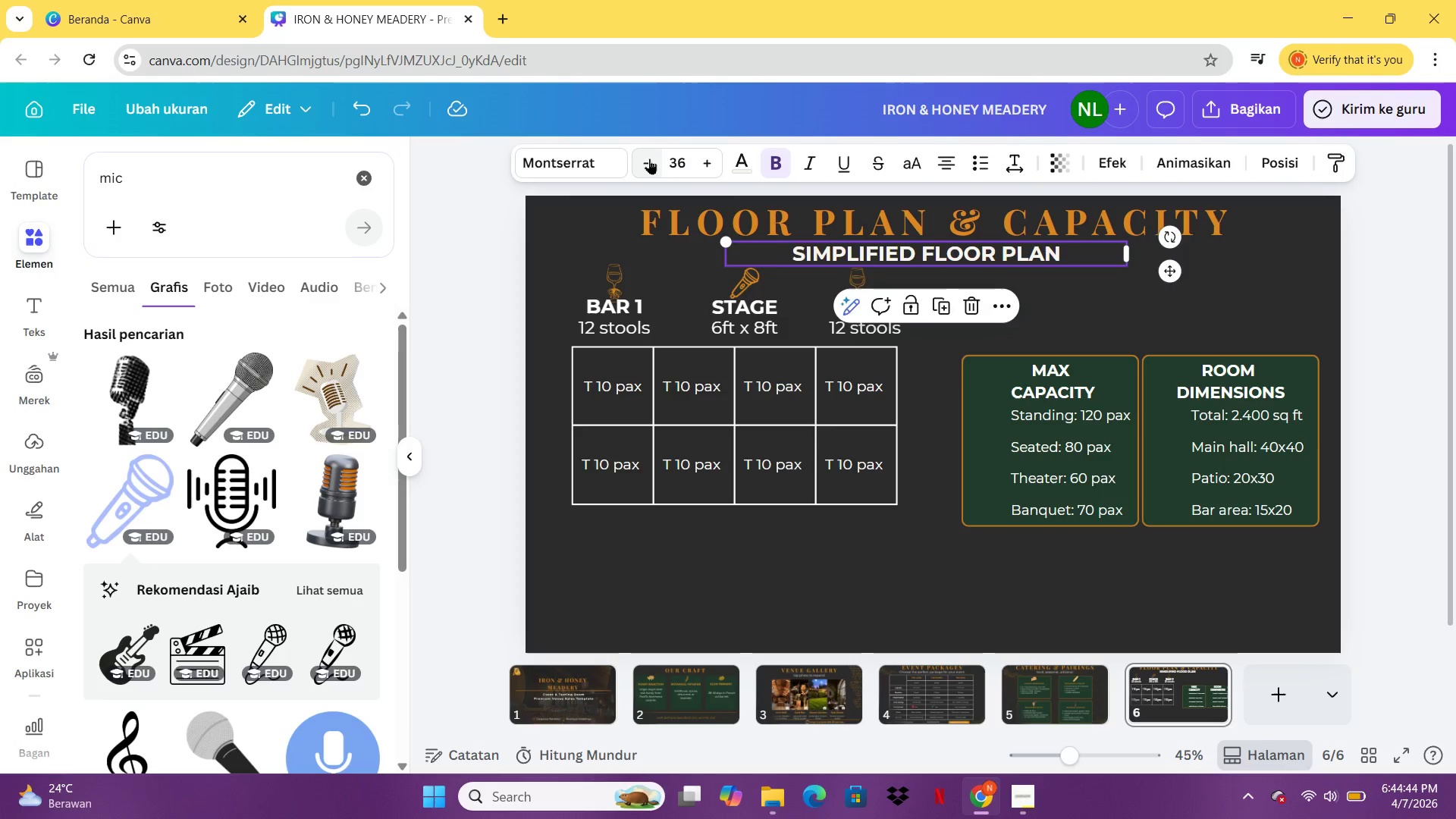 
triple_click([649, 158])
 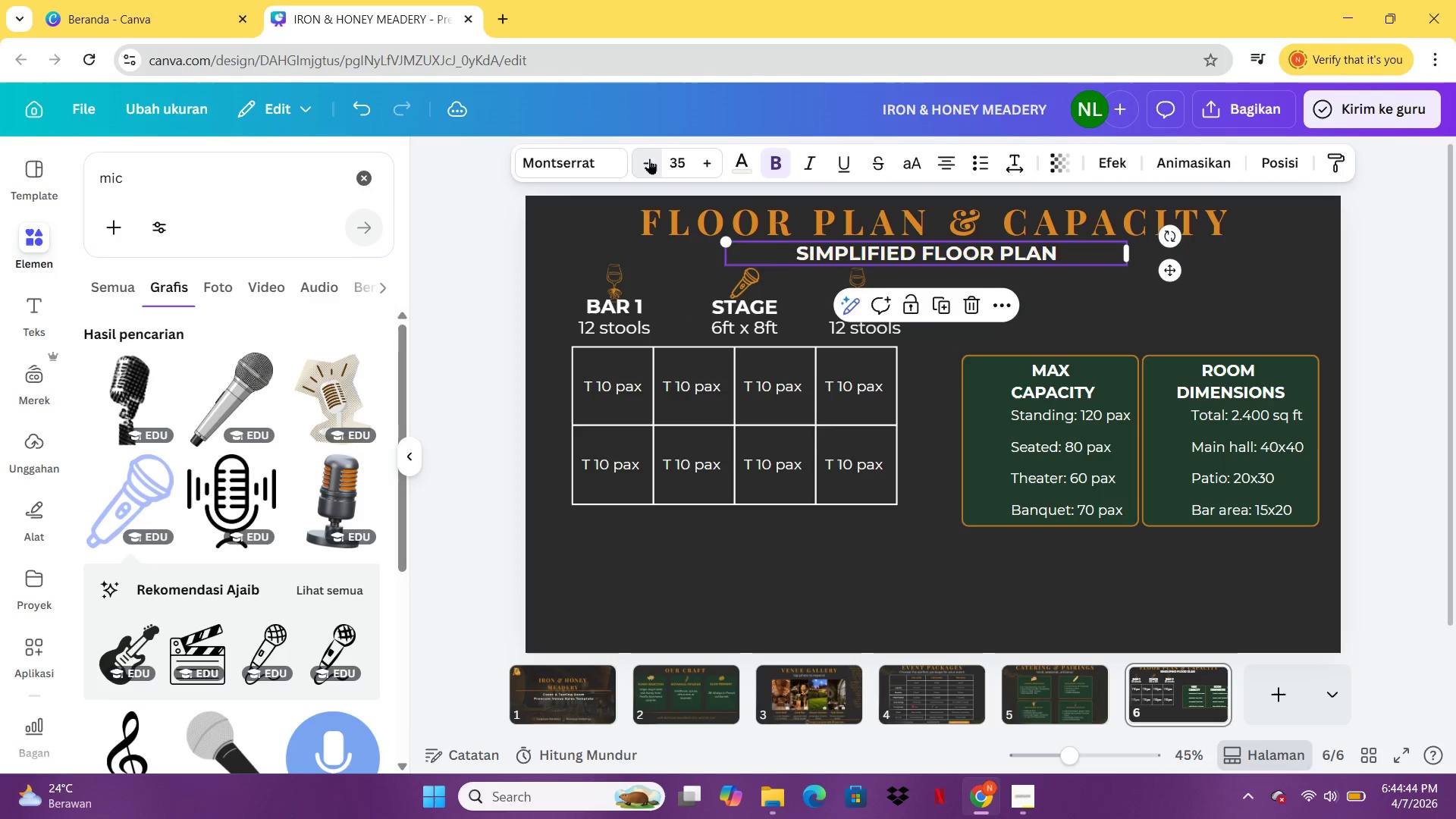 
triple_click([649, 158])
 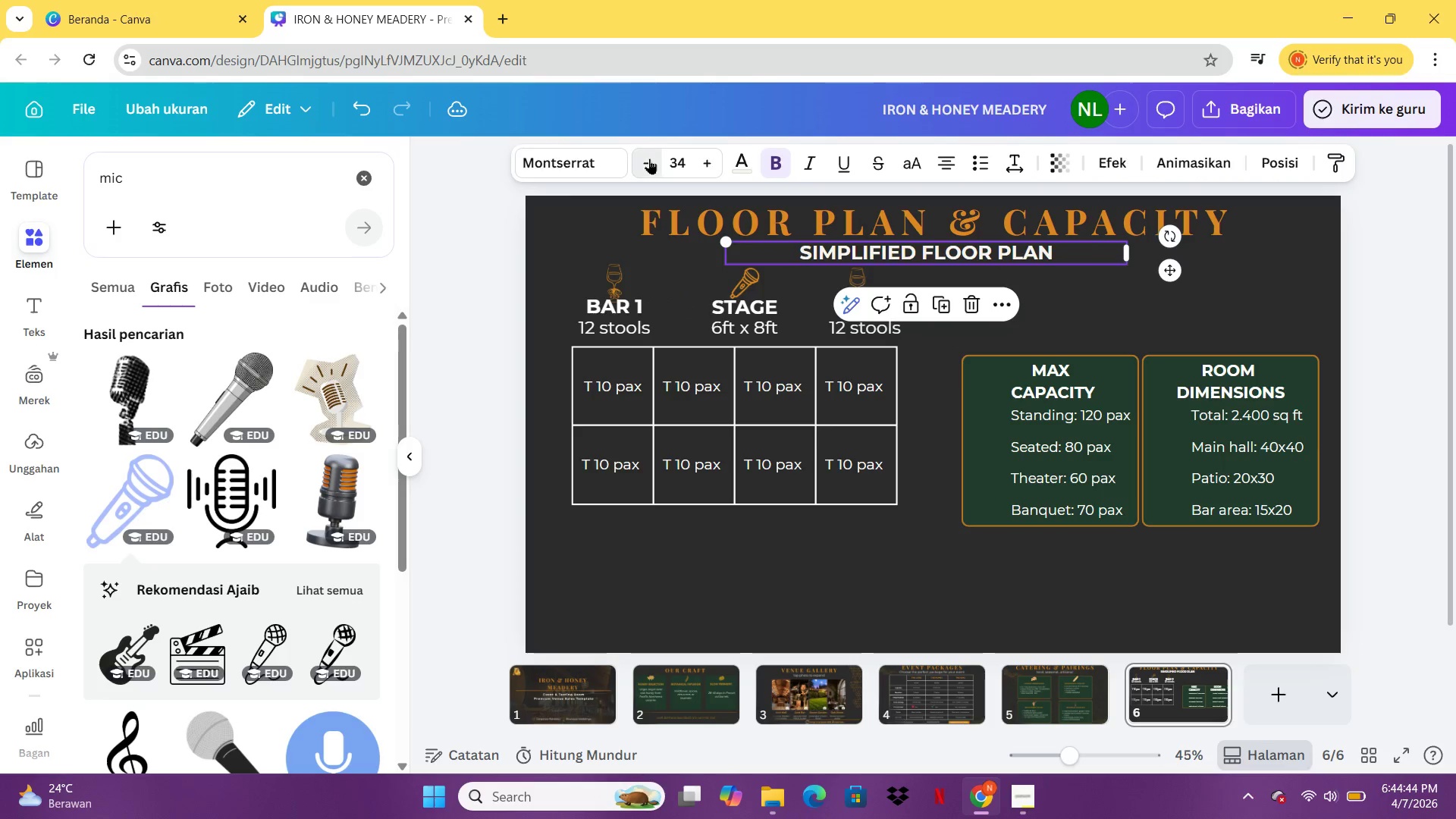 
triple_click([649, 158])
 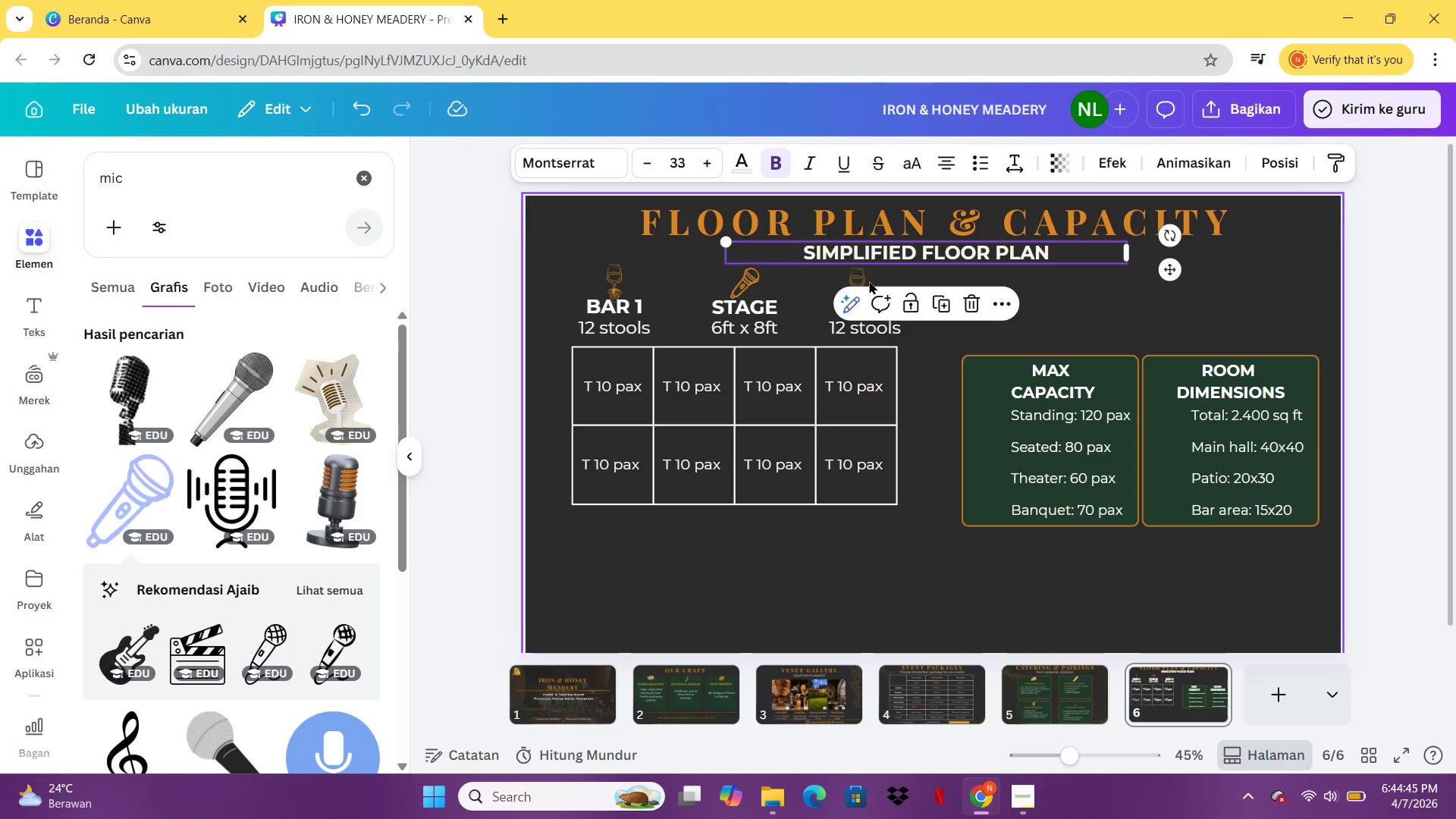 
left_click([855, 276])
 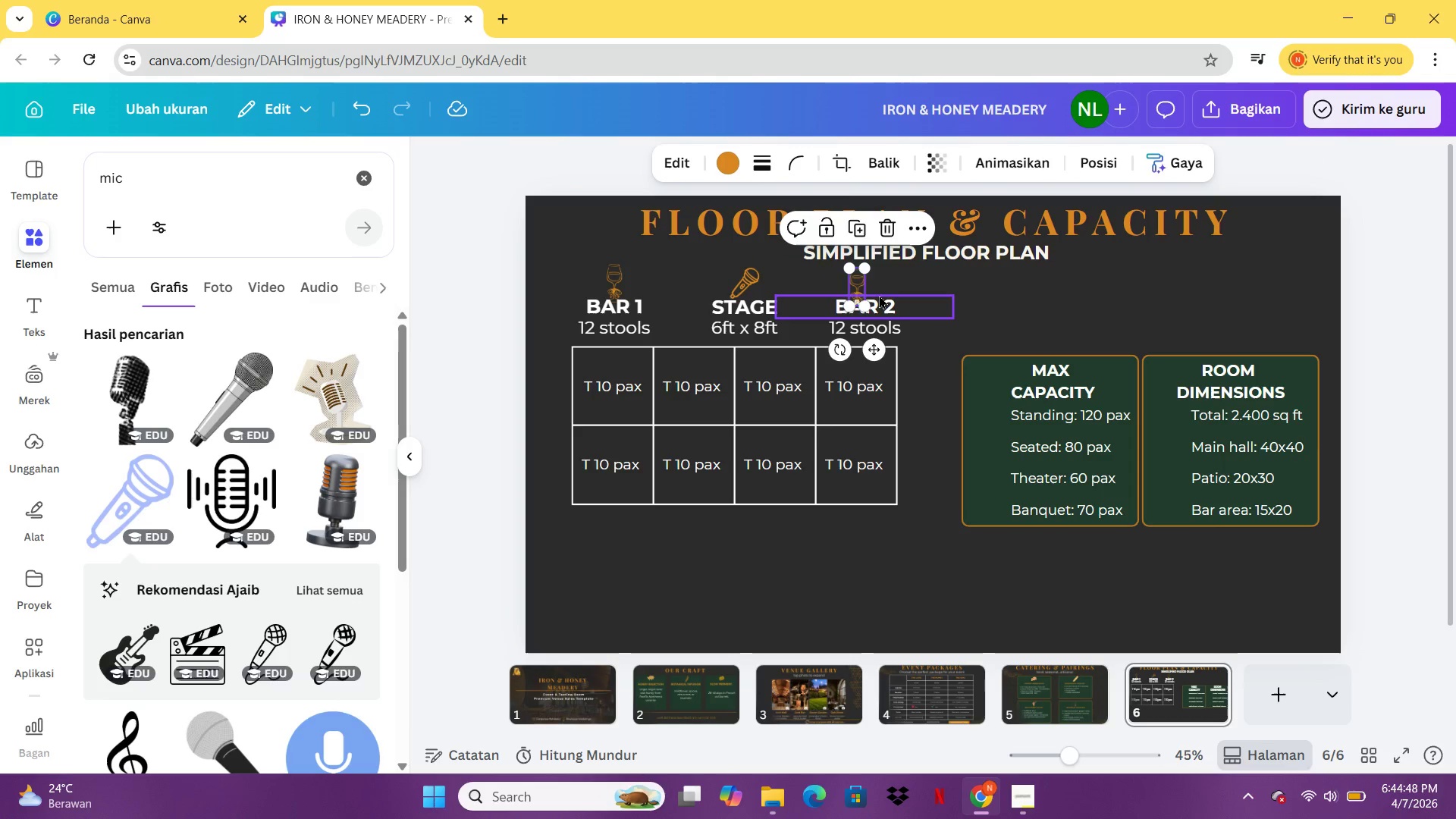 
key(ArrowUp)
 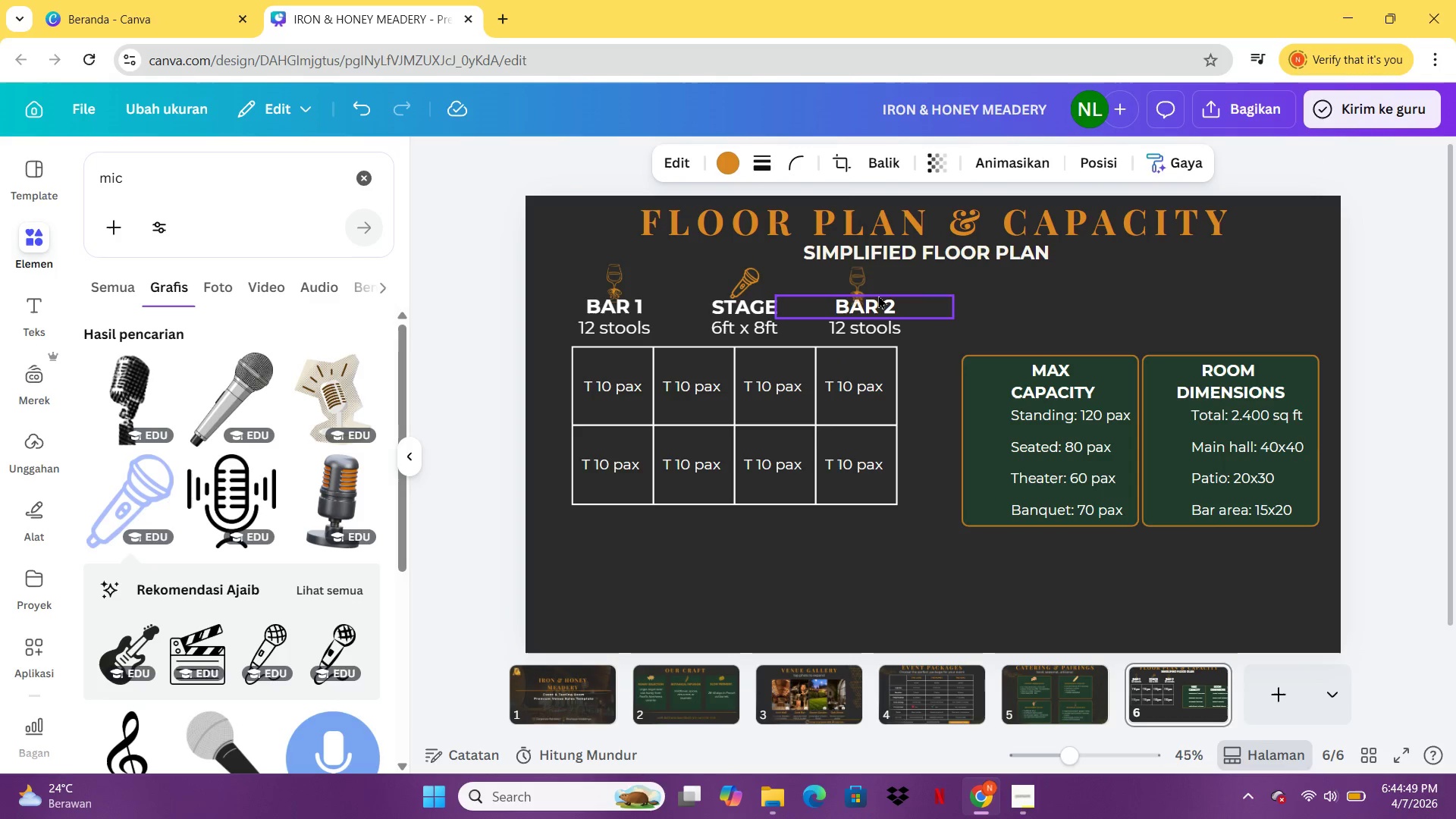 
key(ArrowUp)
 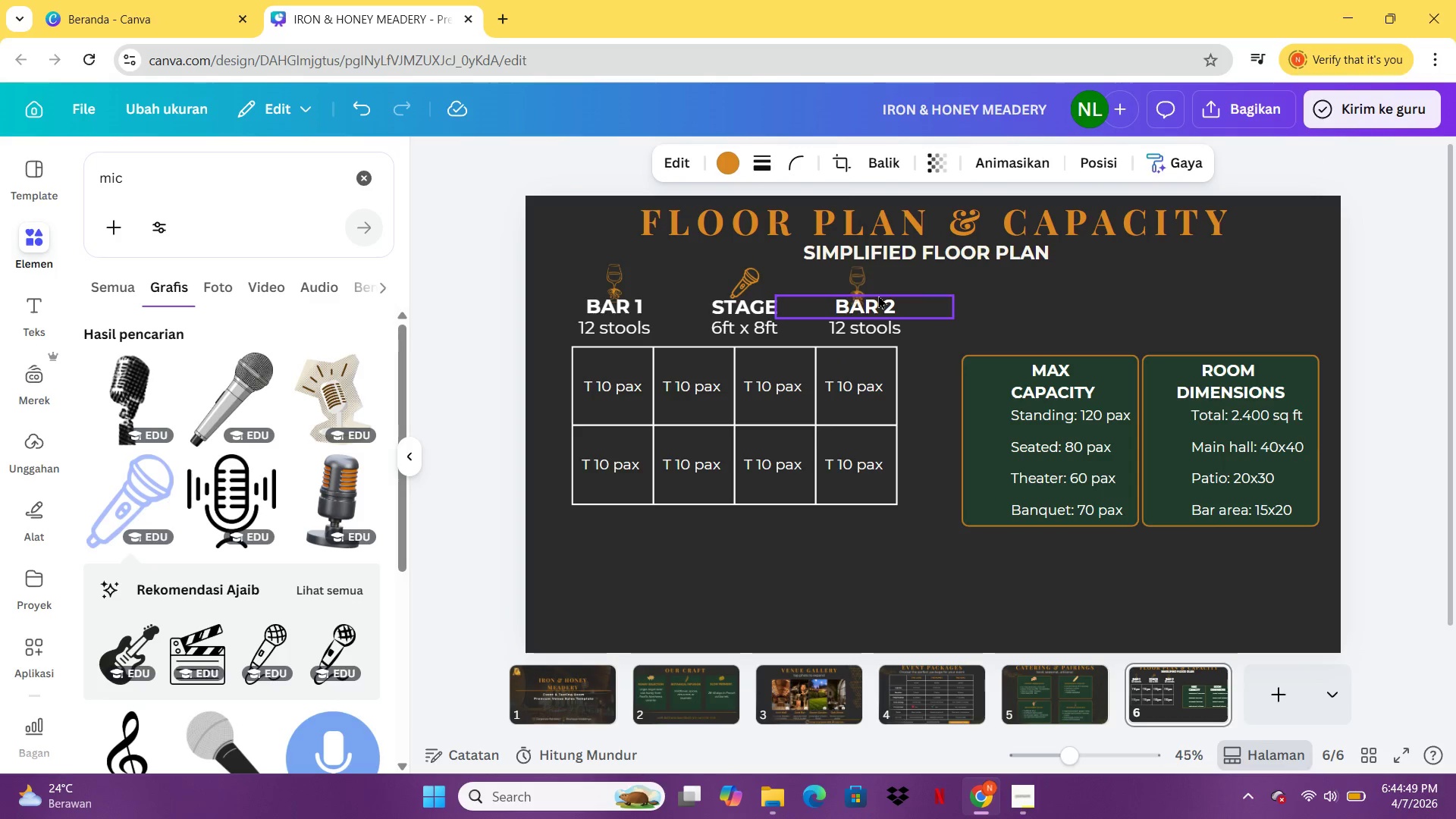 
key(ArrowUp)
 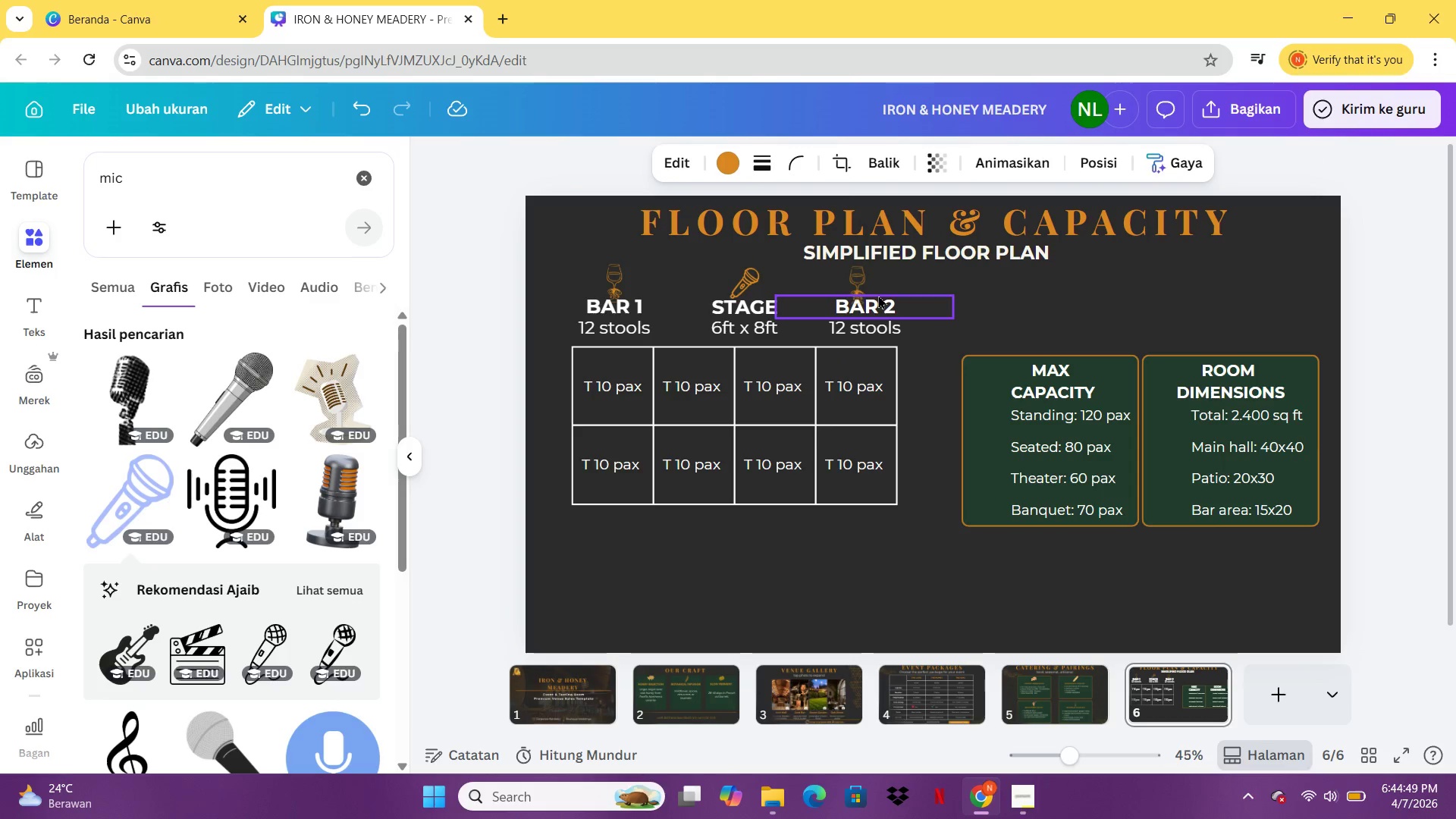 
key(ArrowUp)
 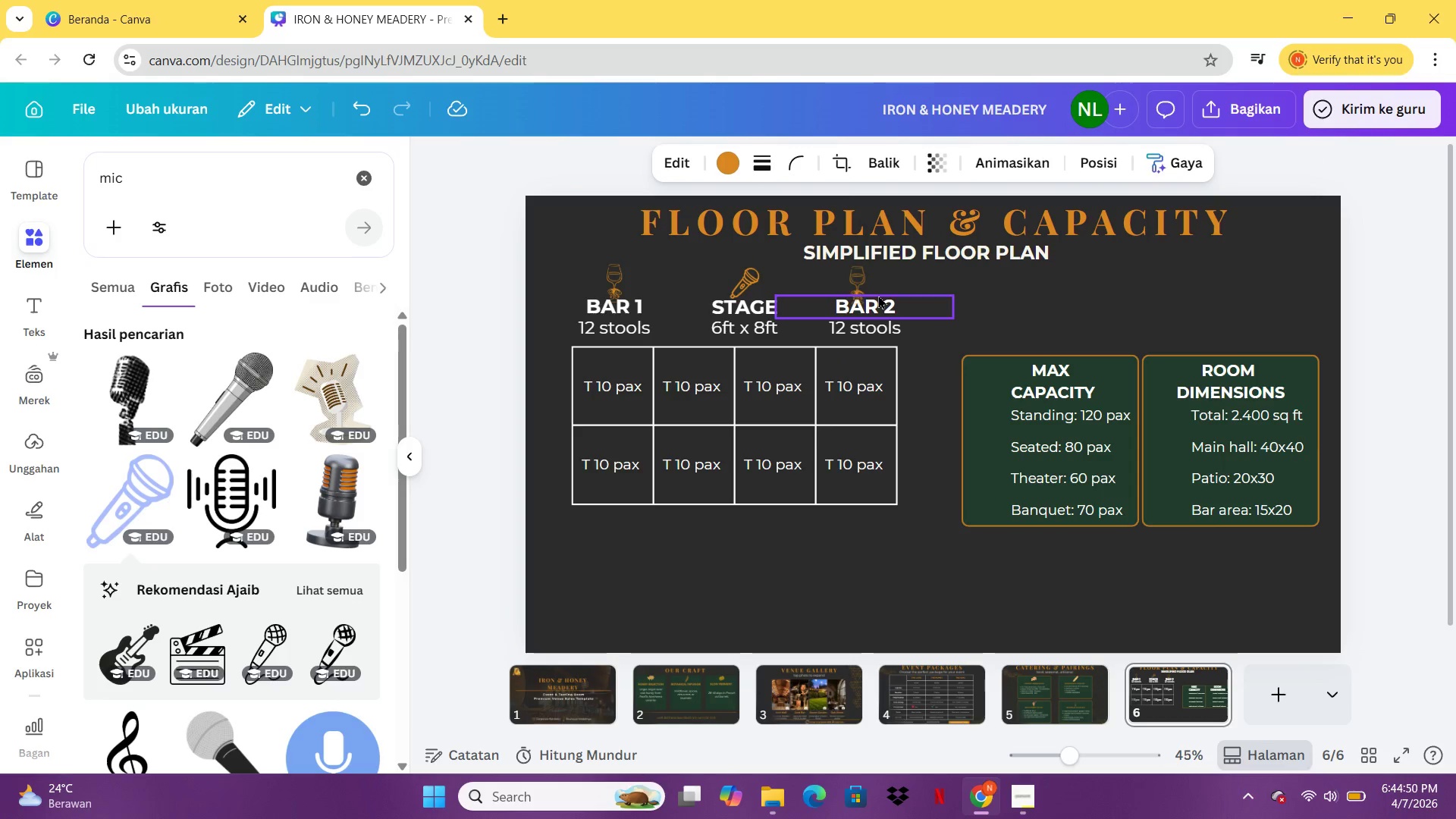 
key(ArrowUp)
 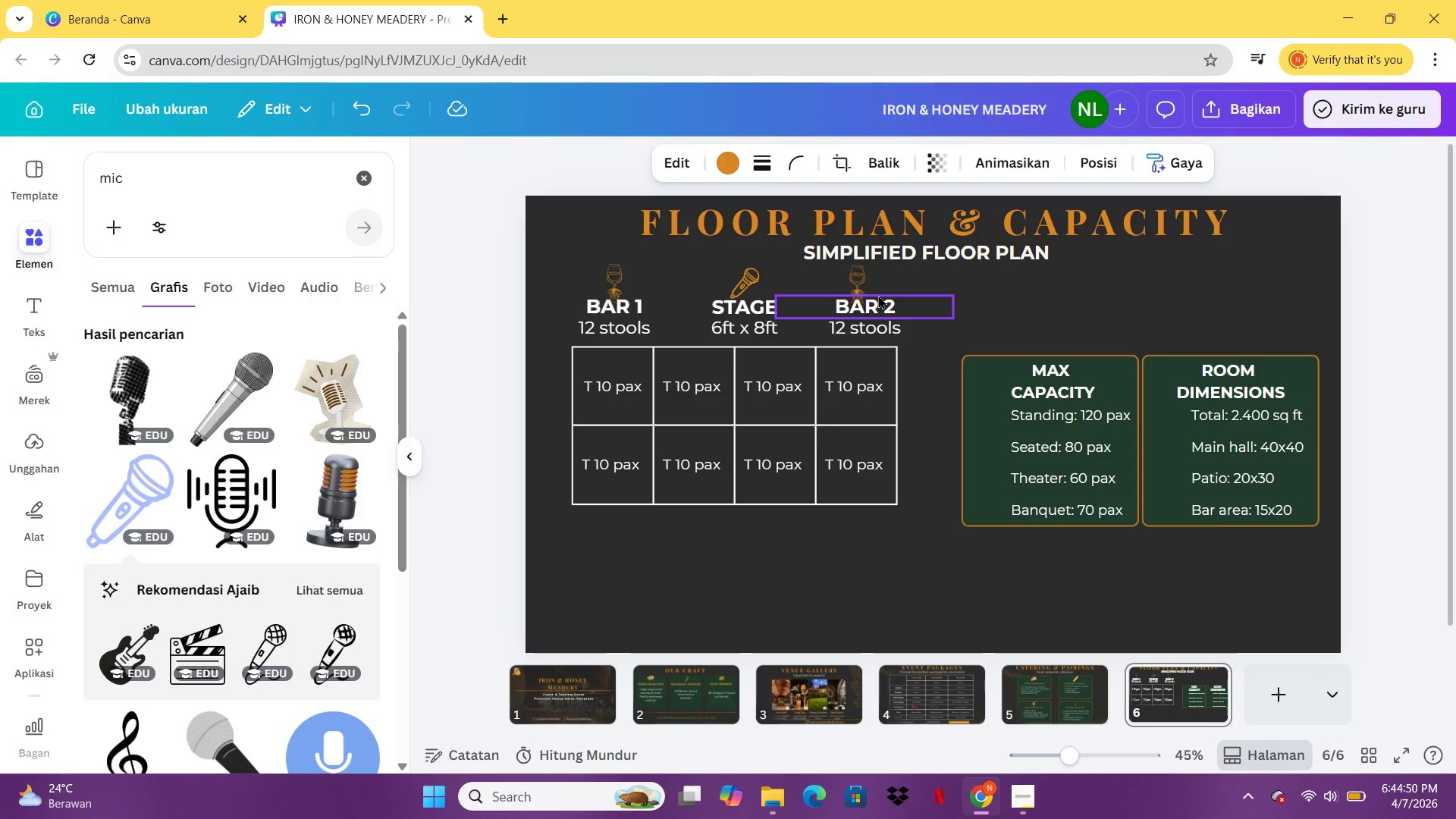 
key(ArrowUp)
 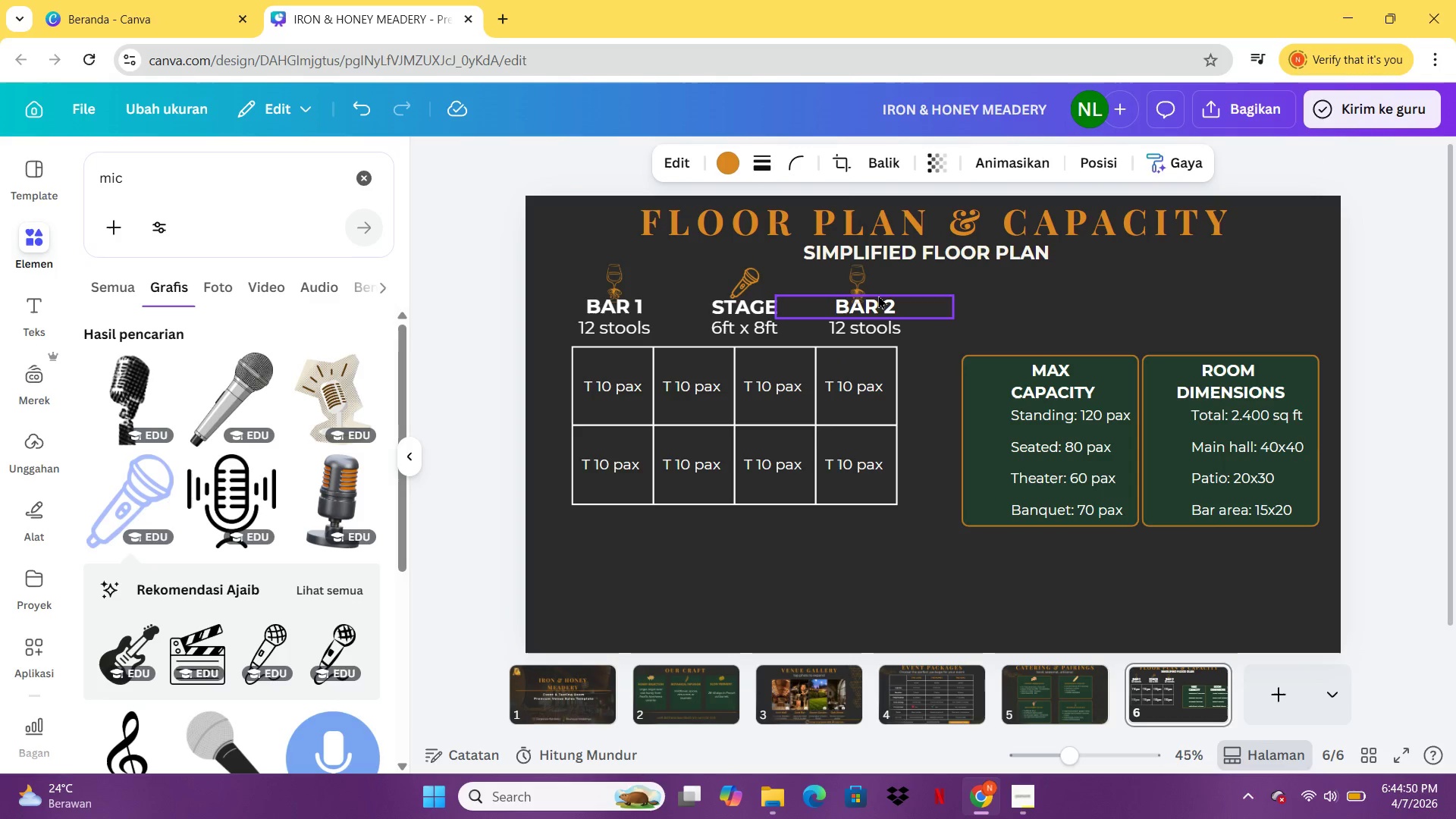 
key(ArrowUp)
 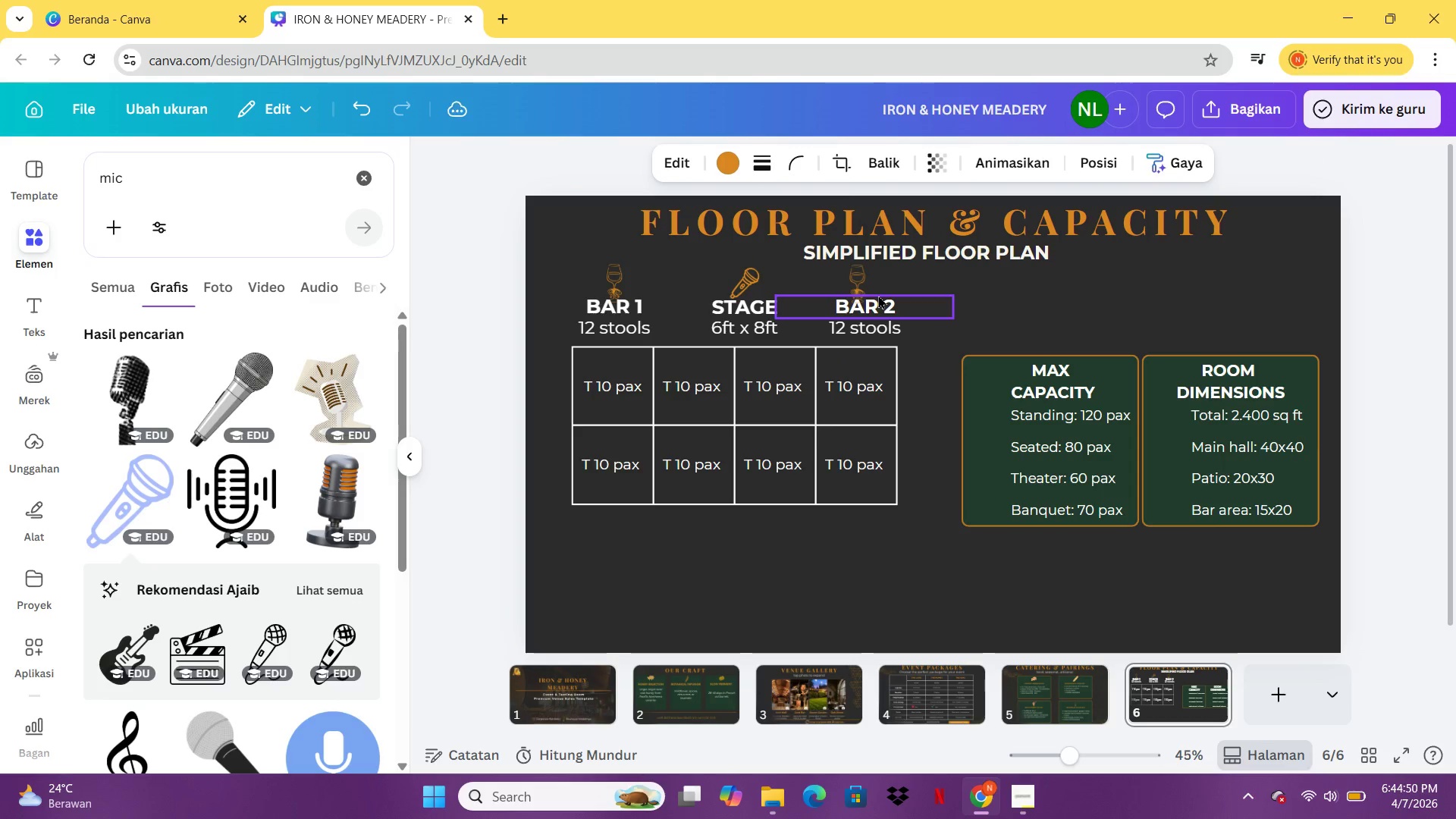 
key(ArrowUp)
 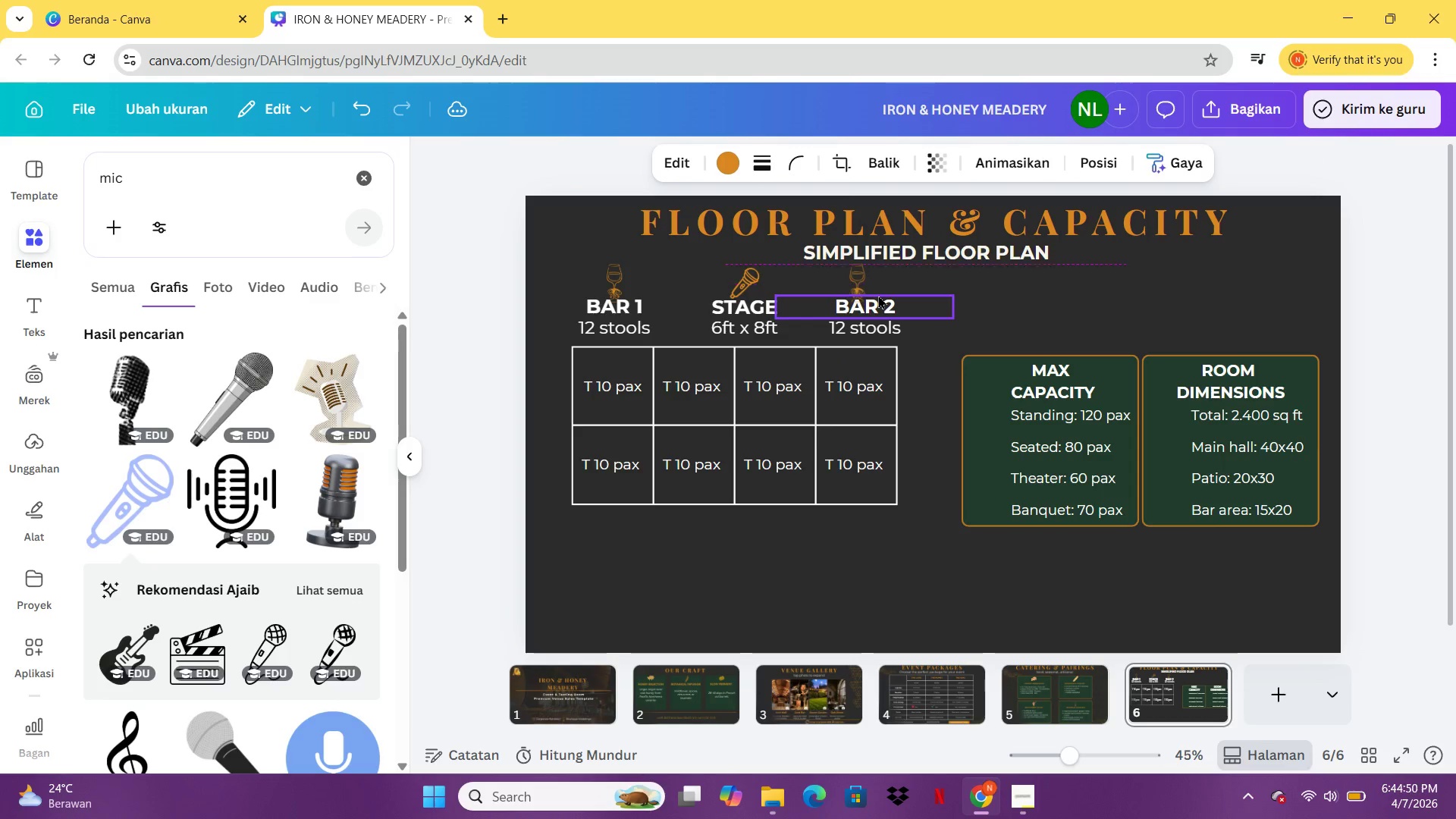 
key(ArrowUp)
 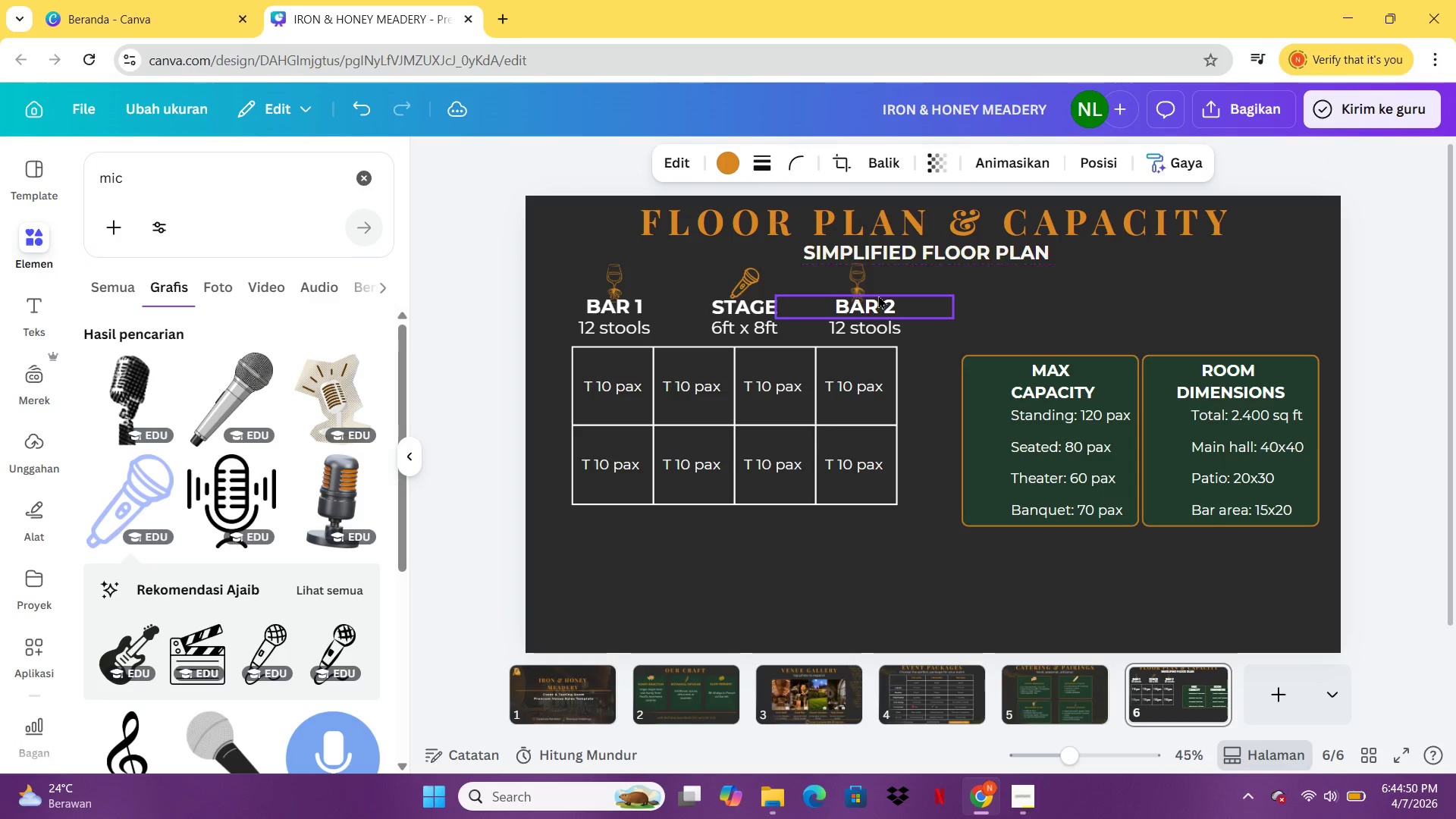 
key(ArrowUp)
 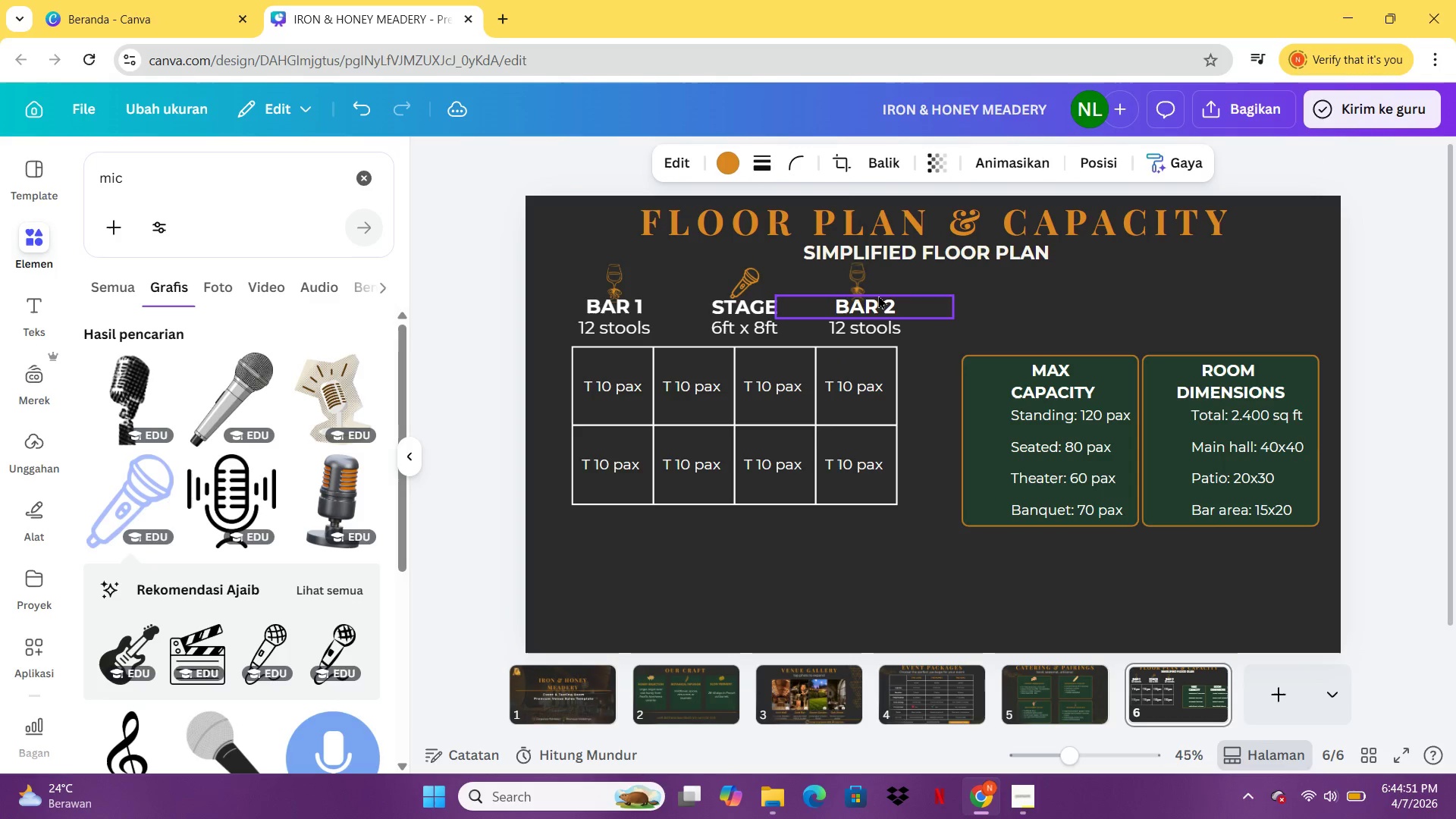 
key(ArrowUp)
 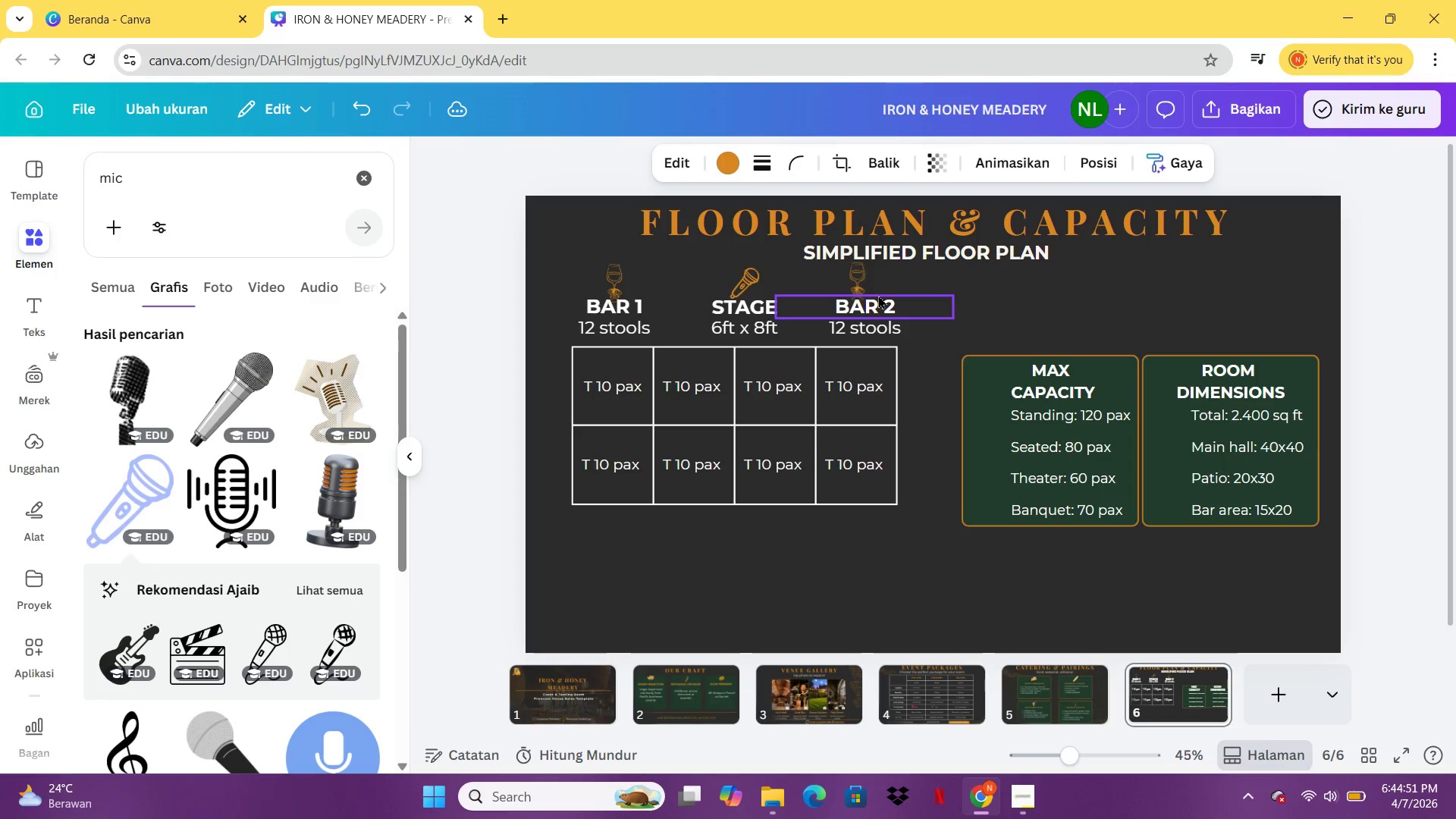 
key(ArrowUp)
 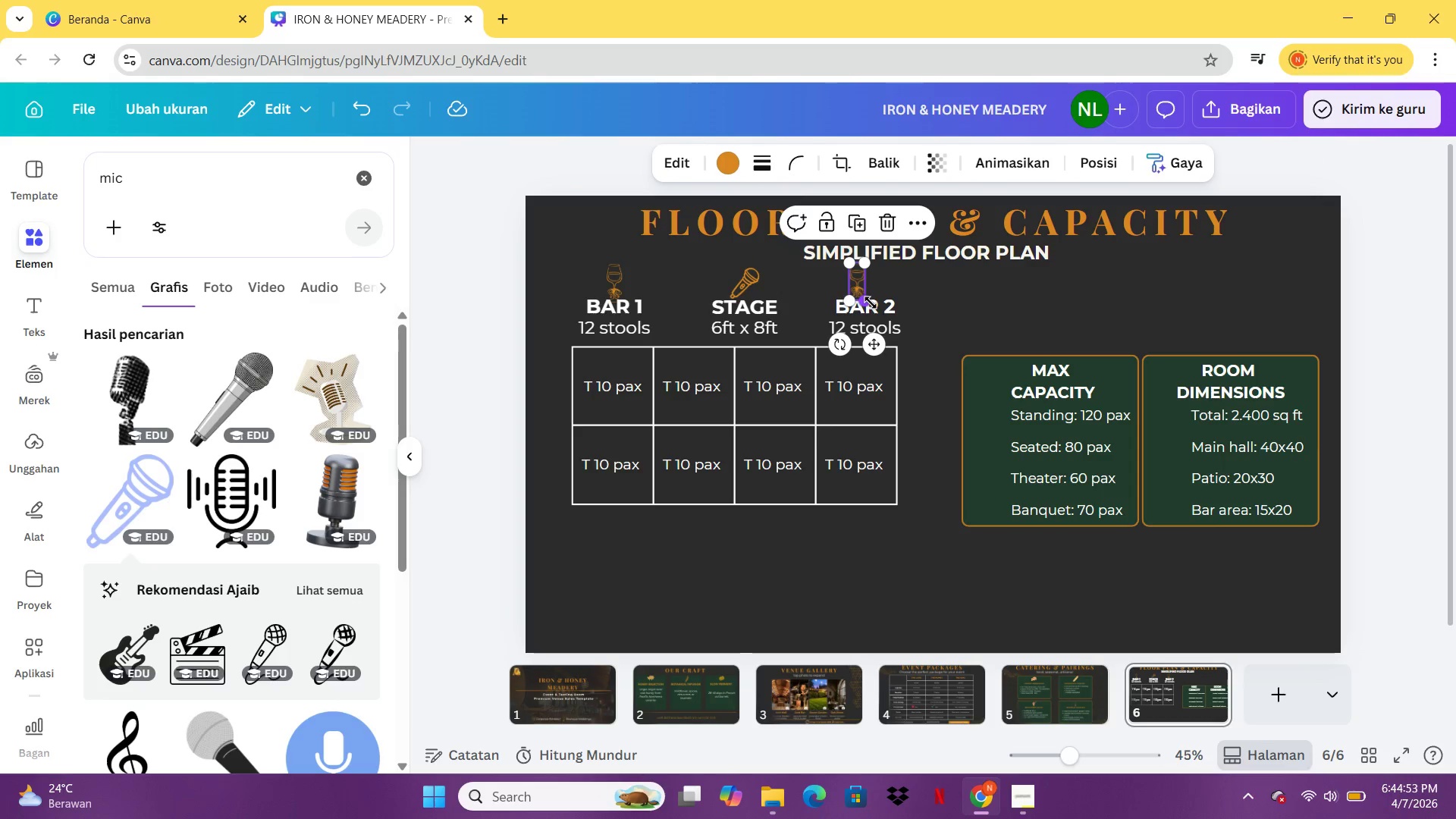 
left_click_drag(start_coordinate=[882, 307], to_coordinate=[880, 312])
 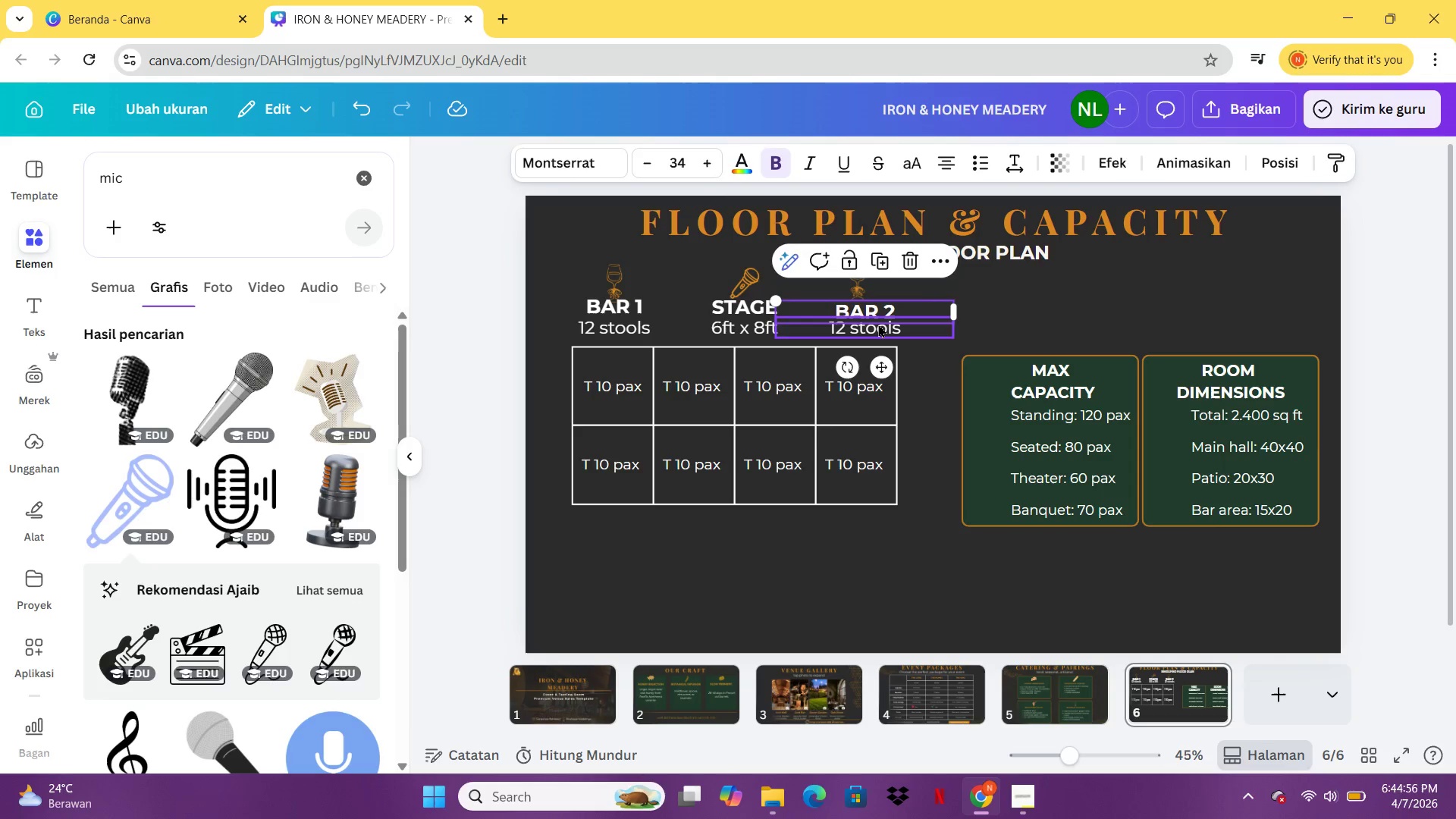 
left_click_drag(start_coordinate=[878, 324], to_coordinate=[877, 333])
 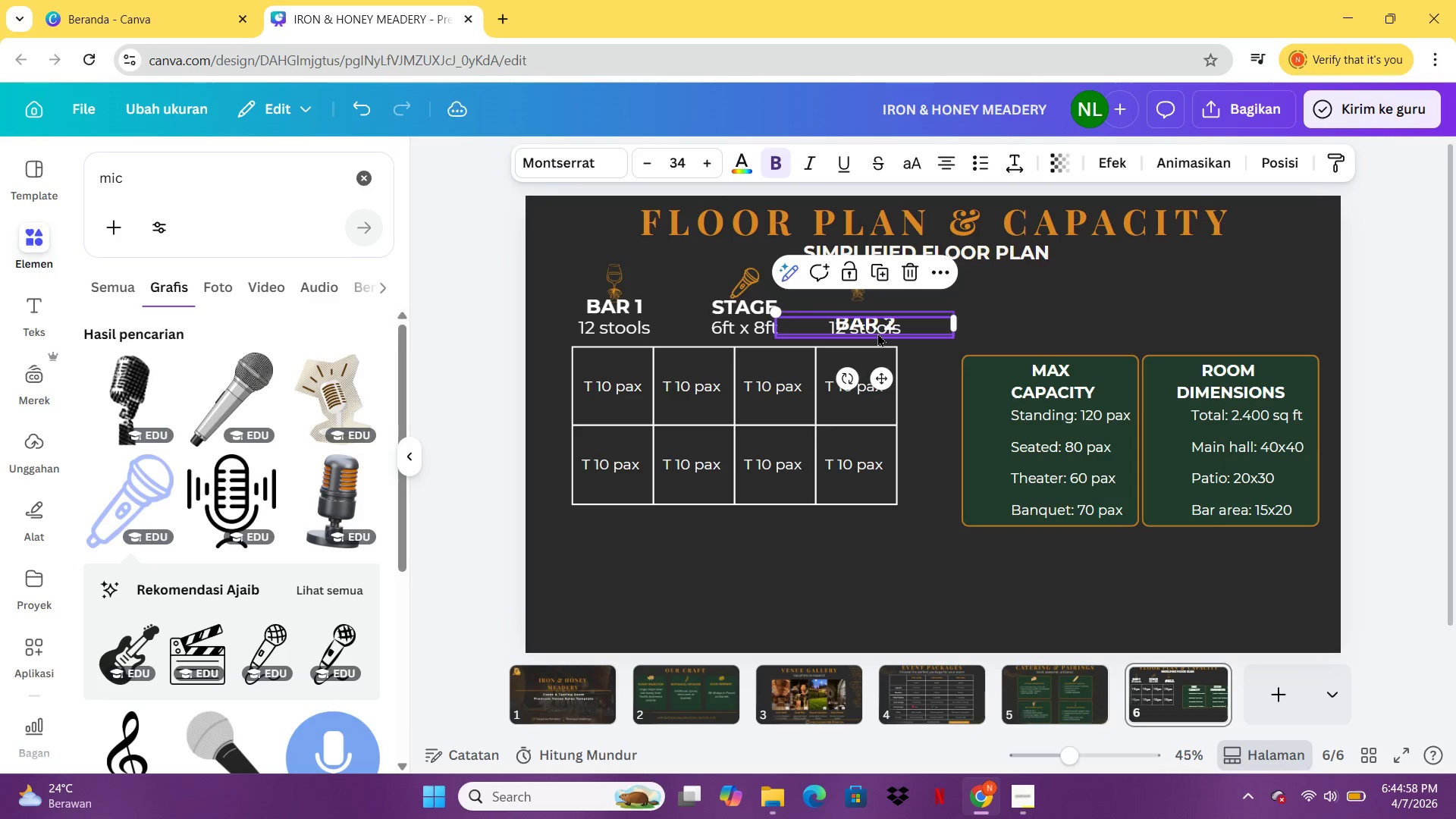 
key(Control+Z)
 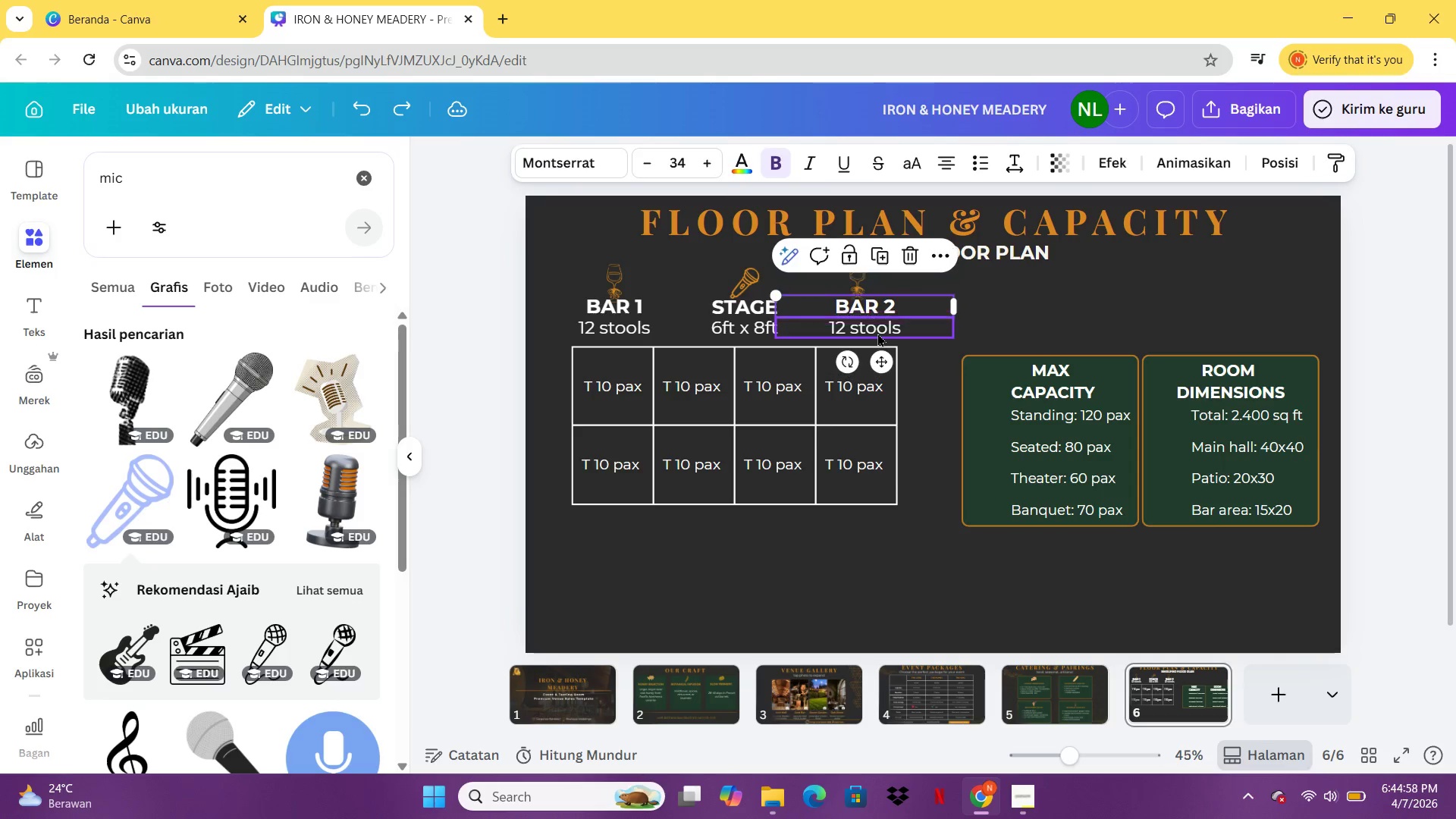 
key(Control+Z)
 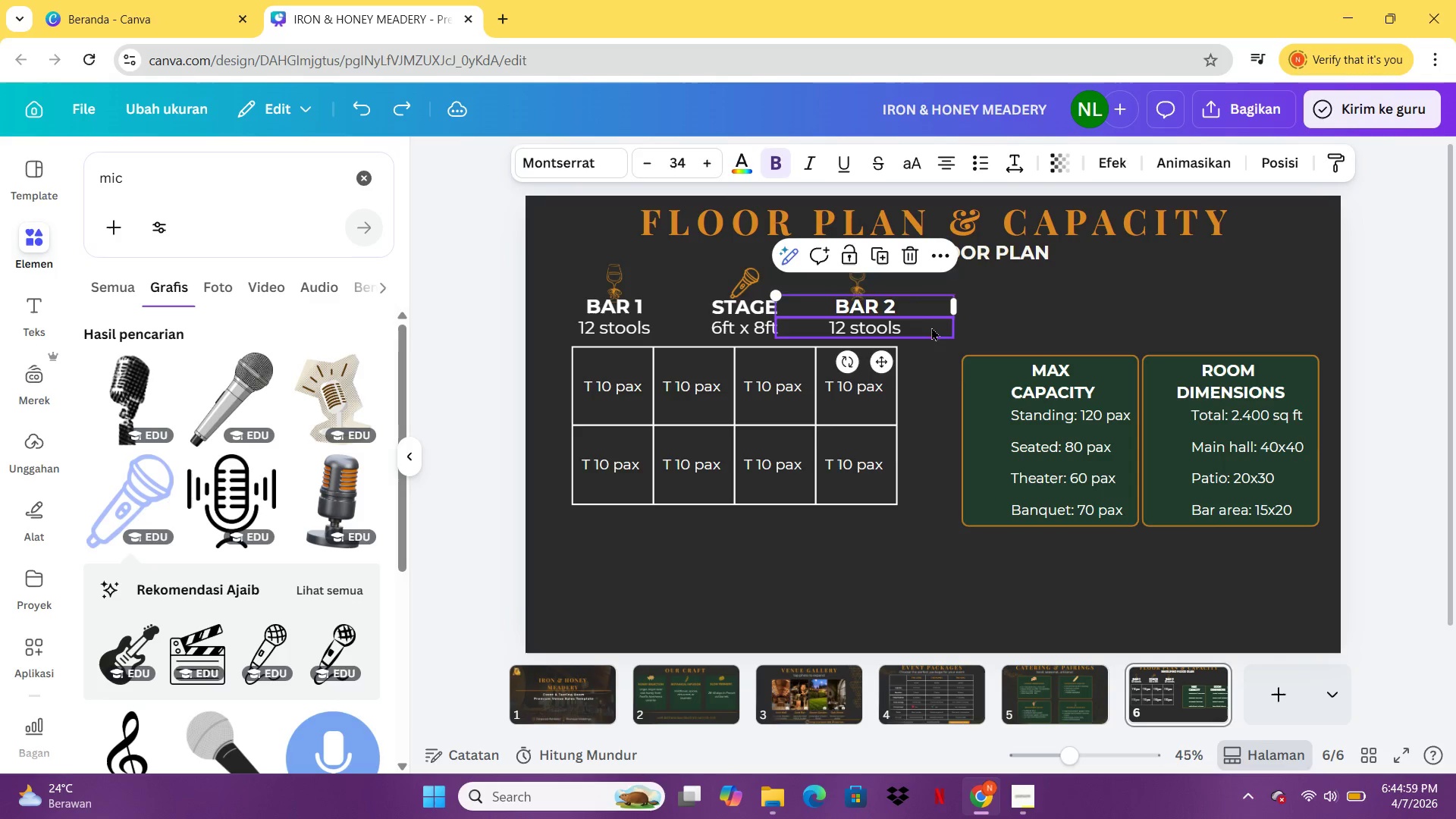 
left_click([931, 328])
 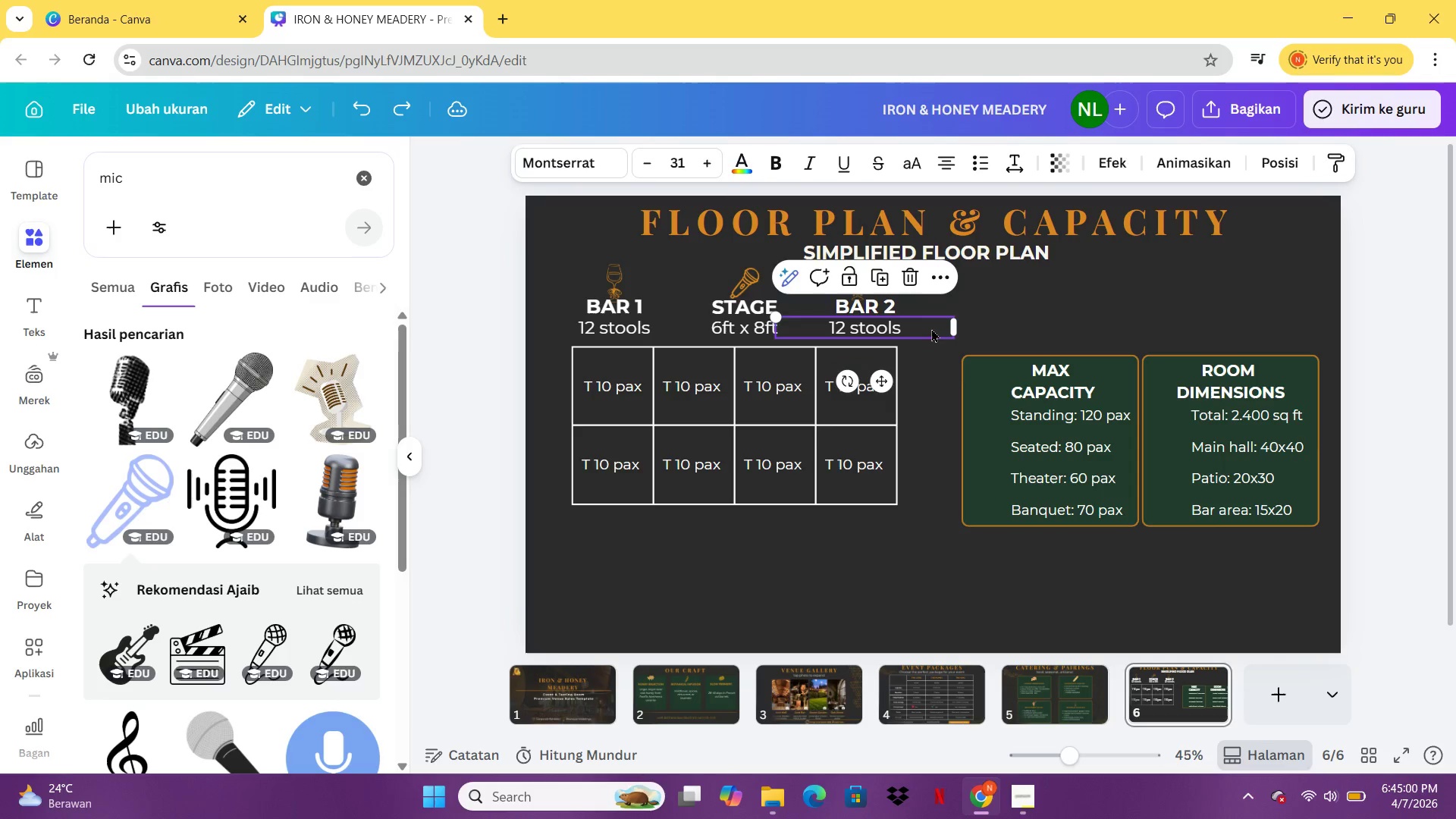 
left_click_drag(start_coordinate=[931, 328], to_coordinate=[931, 338])
 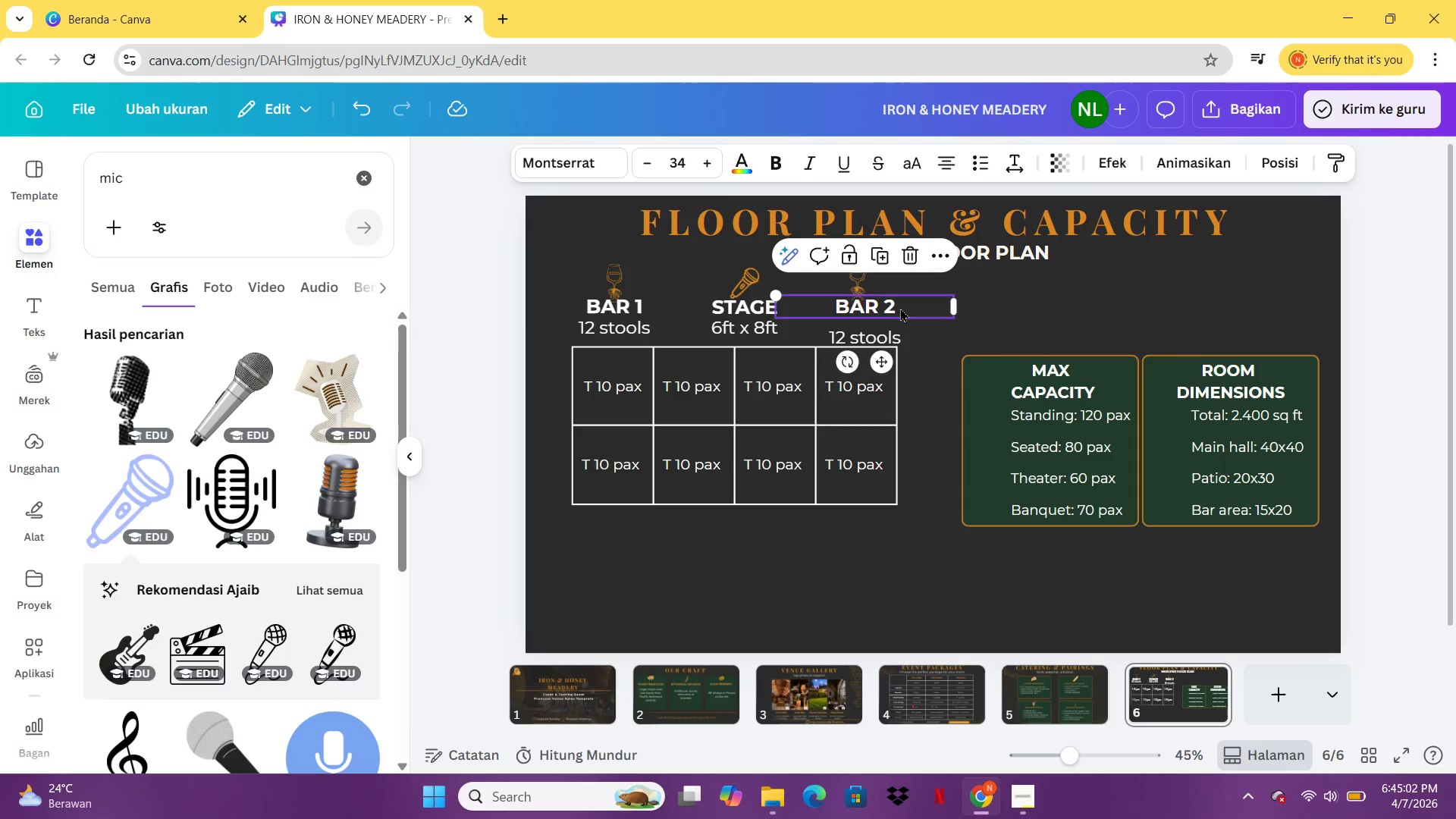 
left_click_drag(start_coordinate=[900, 308], to_coordinate=[899, 320])
 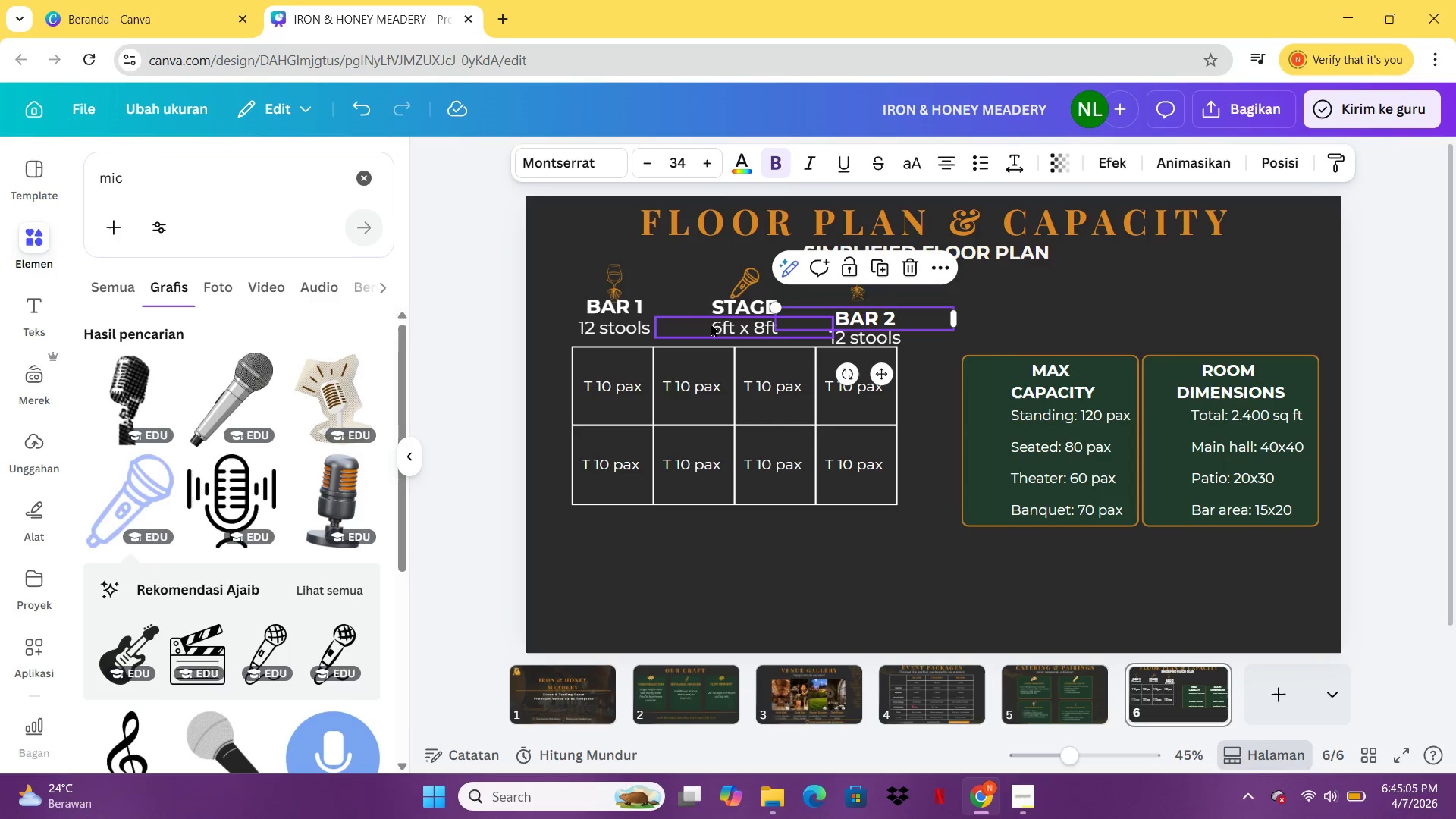 
left_click_drag(start_coordinate=[712, 323], to_coordinate=[714, 335])
 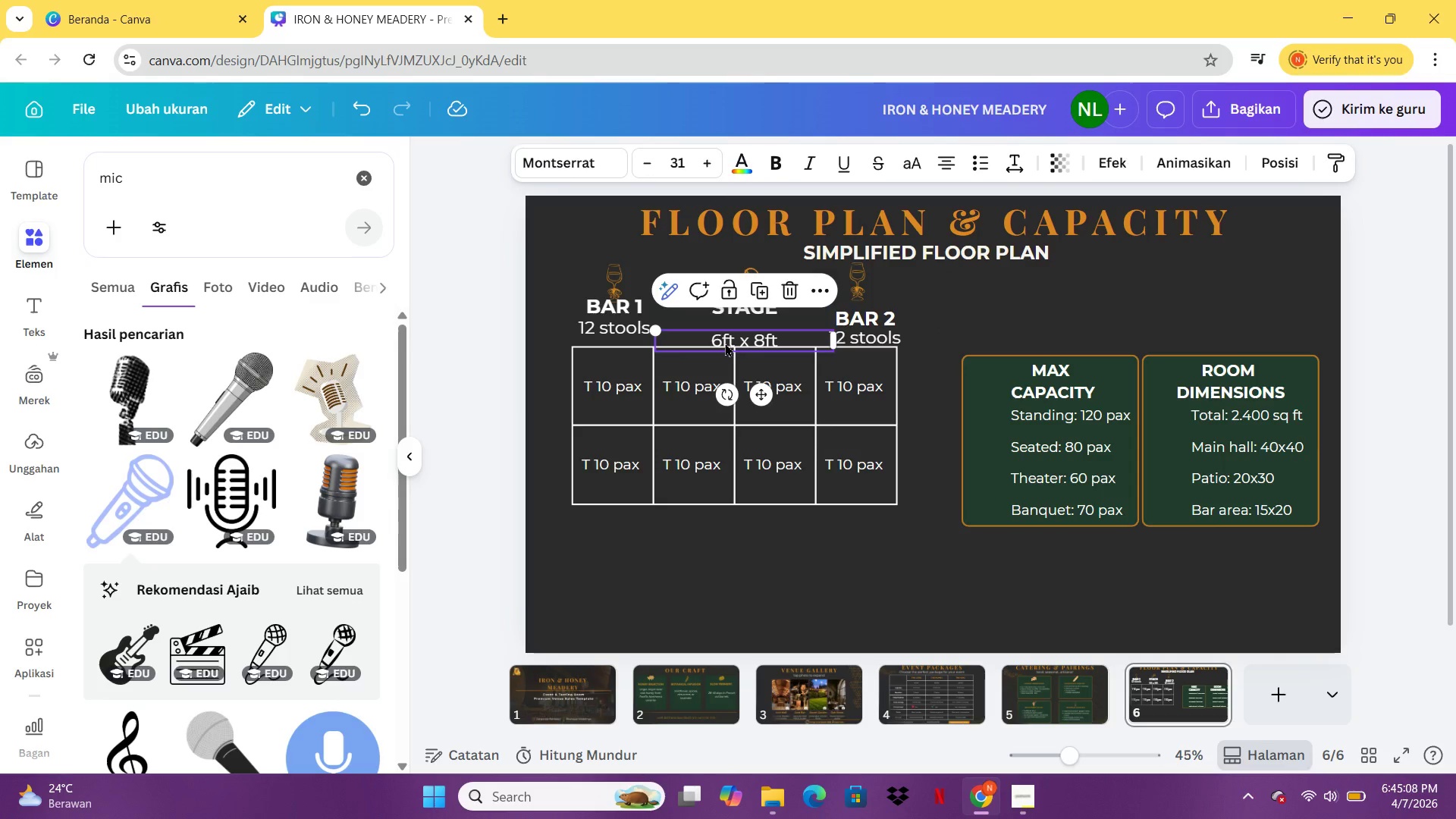 
key(ArrowUp)
 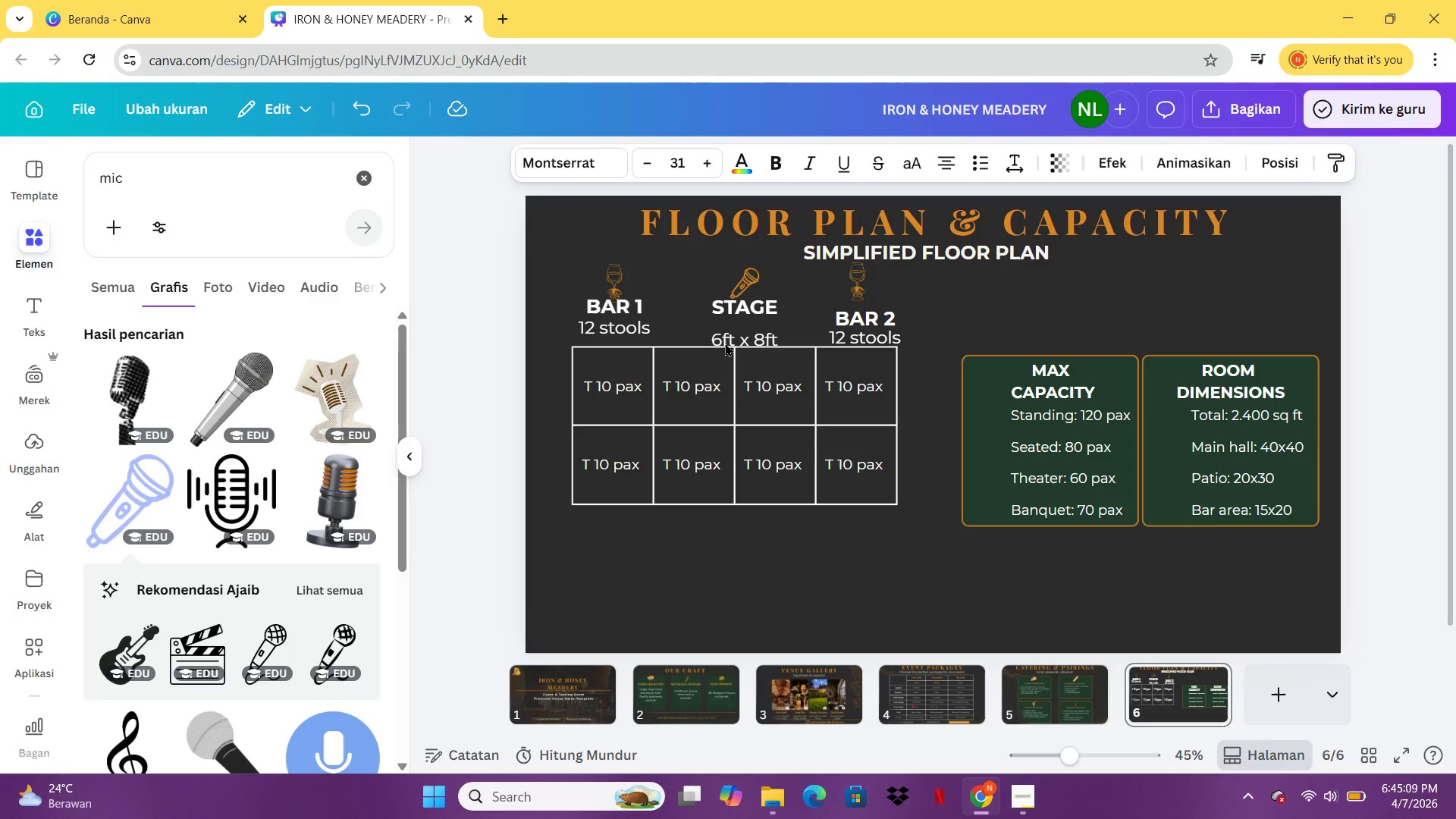 
key(ArrowUp)
 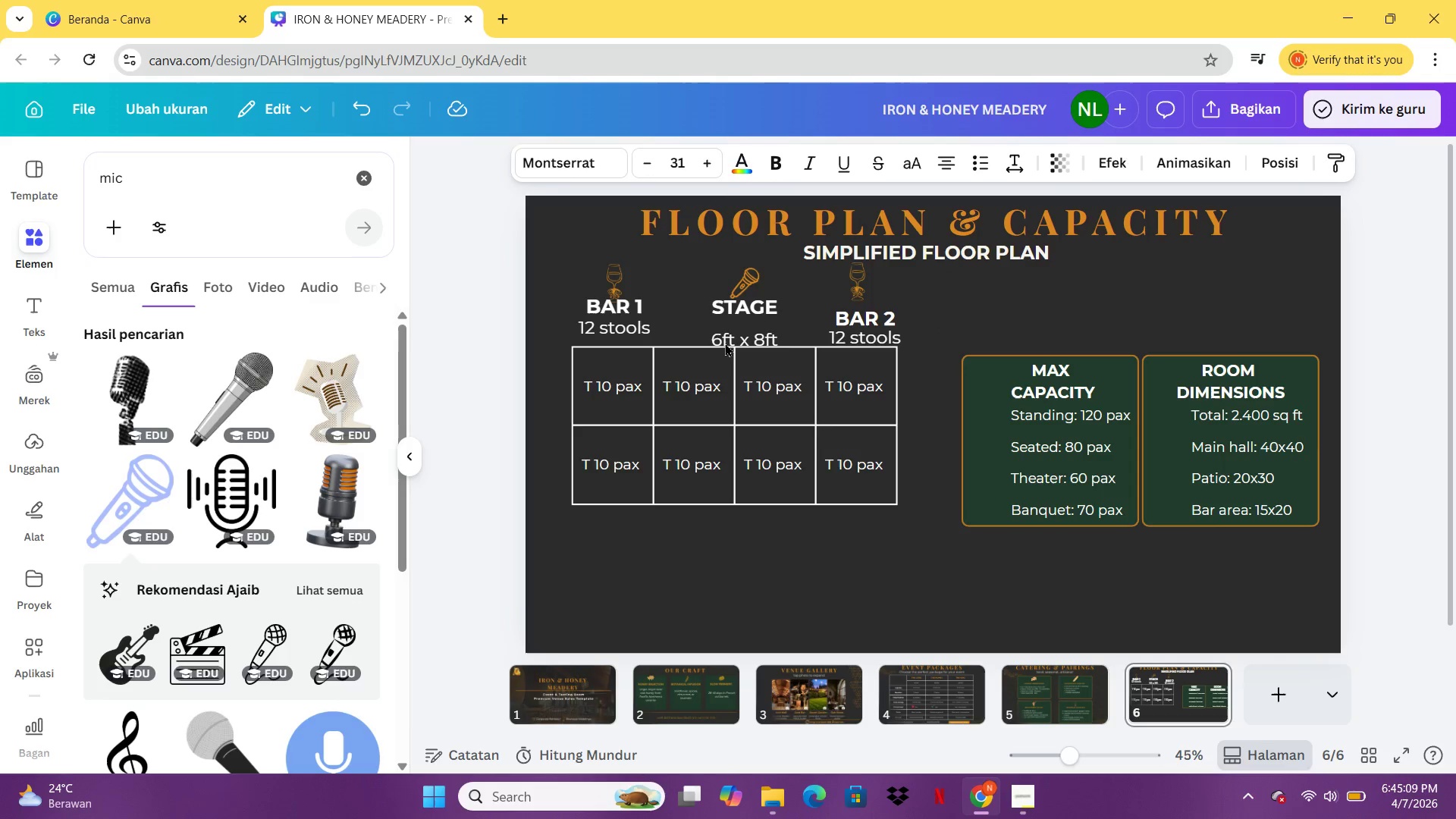 
key(ArrowUp)
 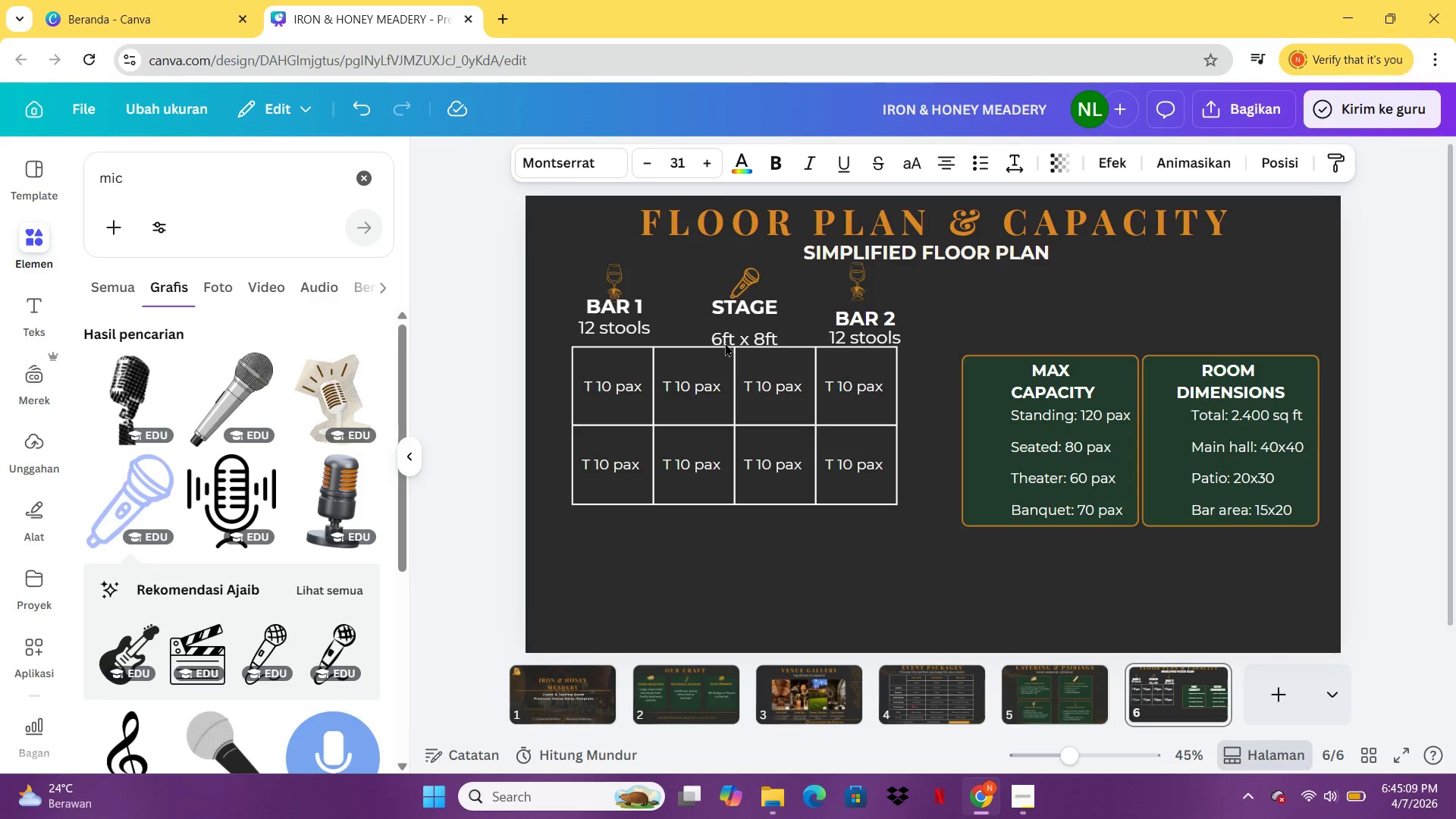 
key(ArrowUp)
 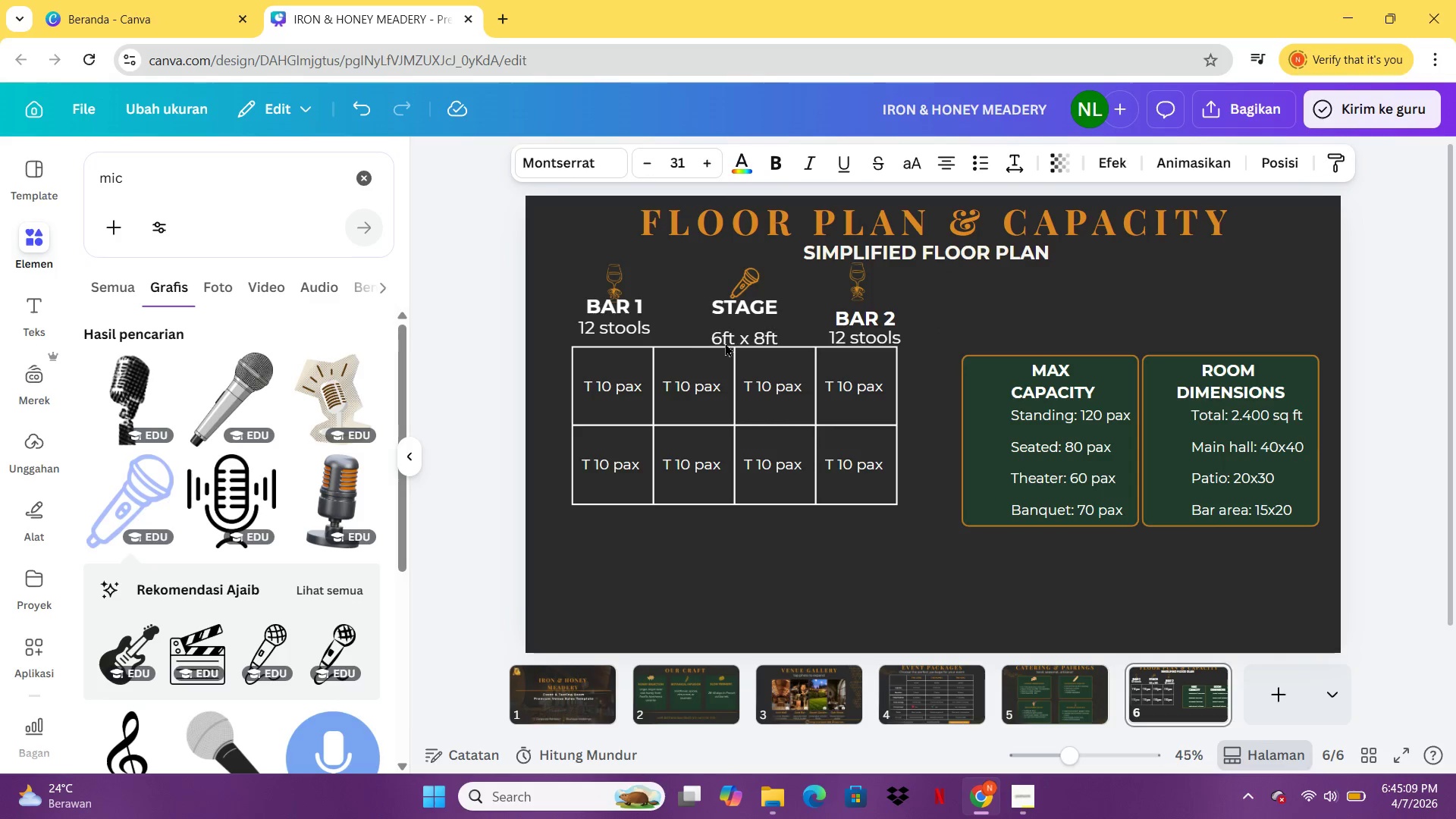 
key(ArrowUp)
 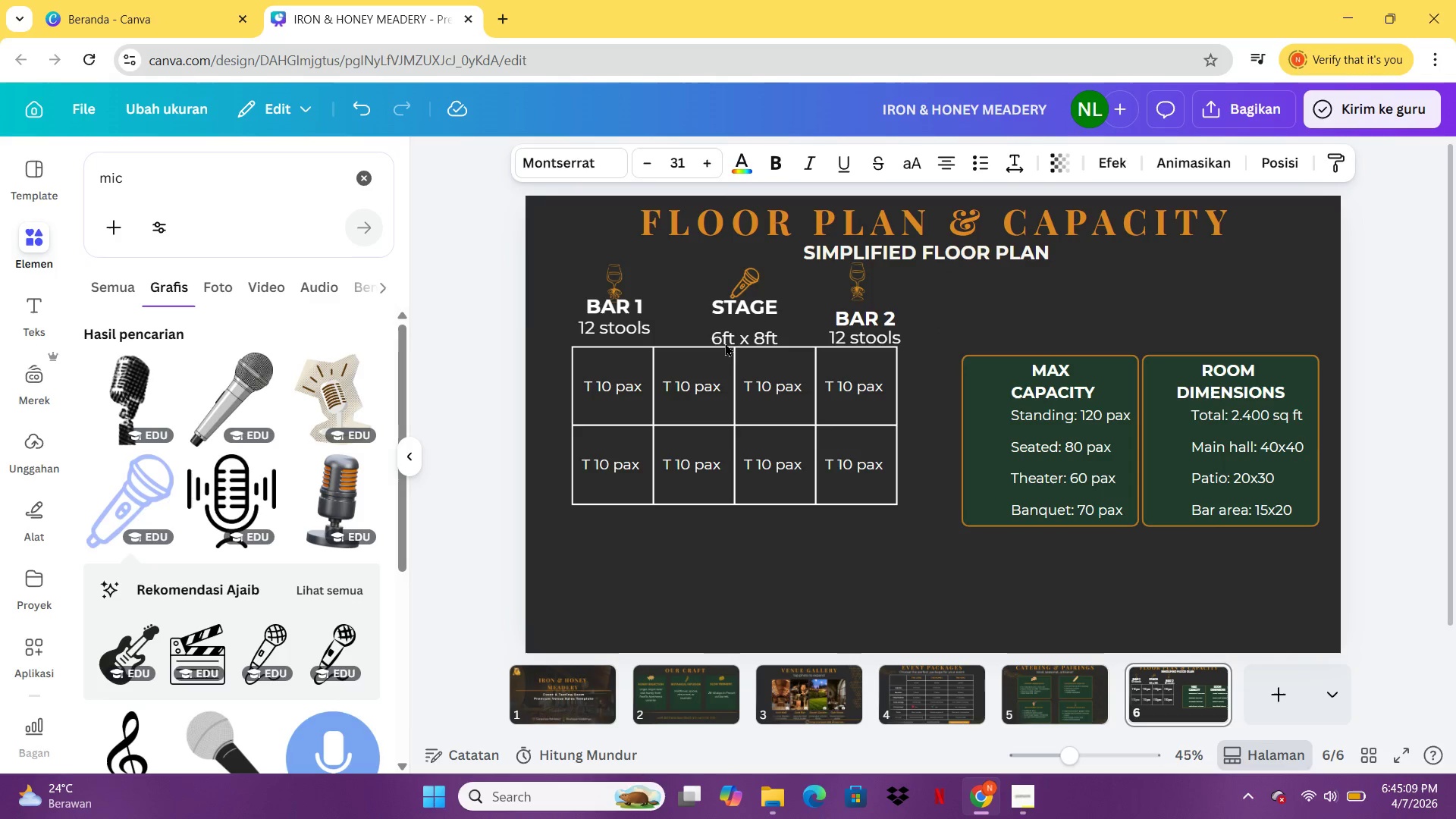 
key(ArrowUp)
 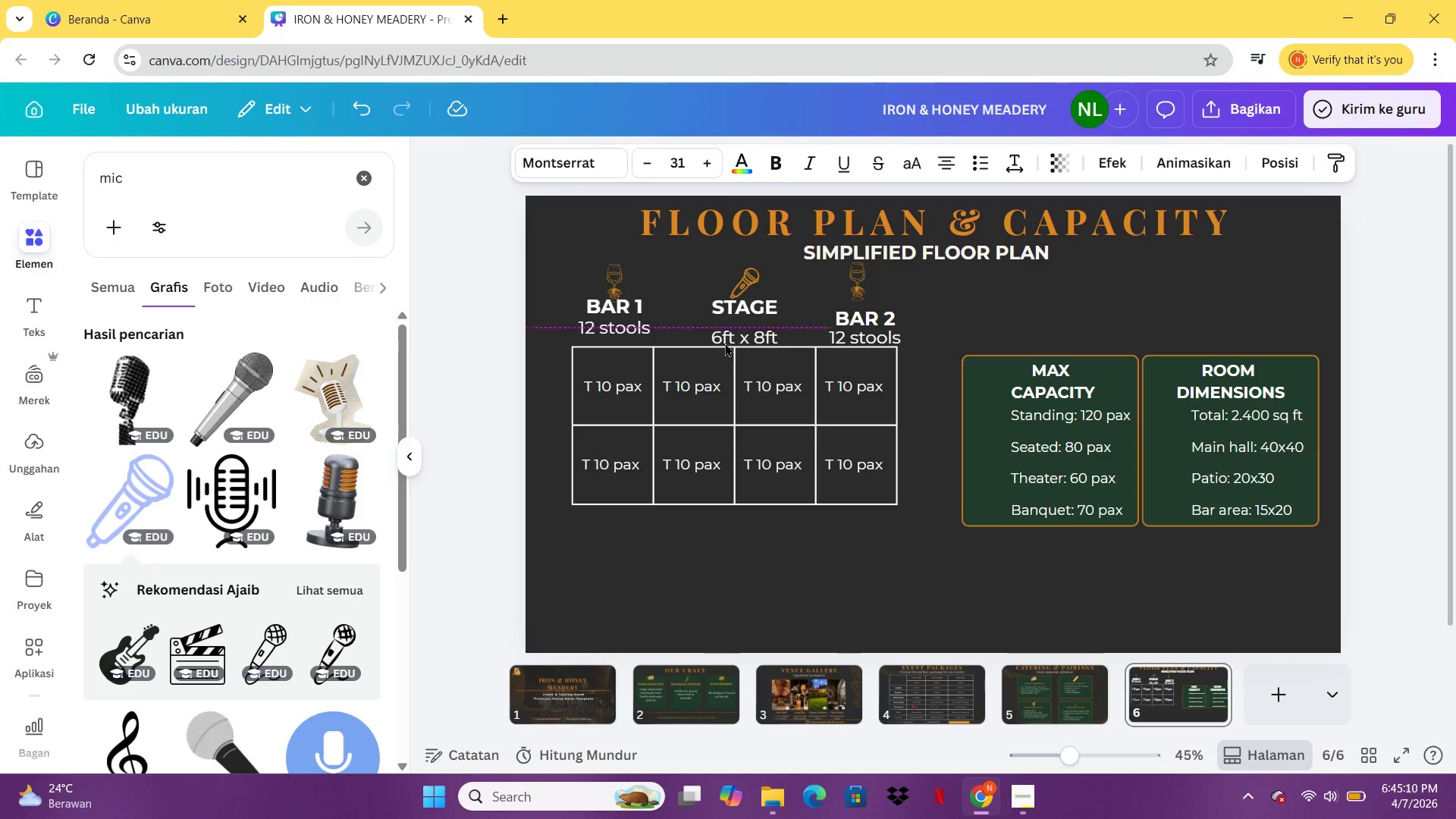 
key(ArrowUp)
 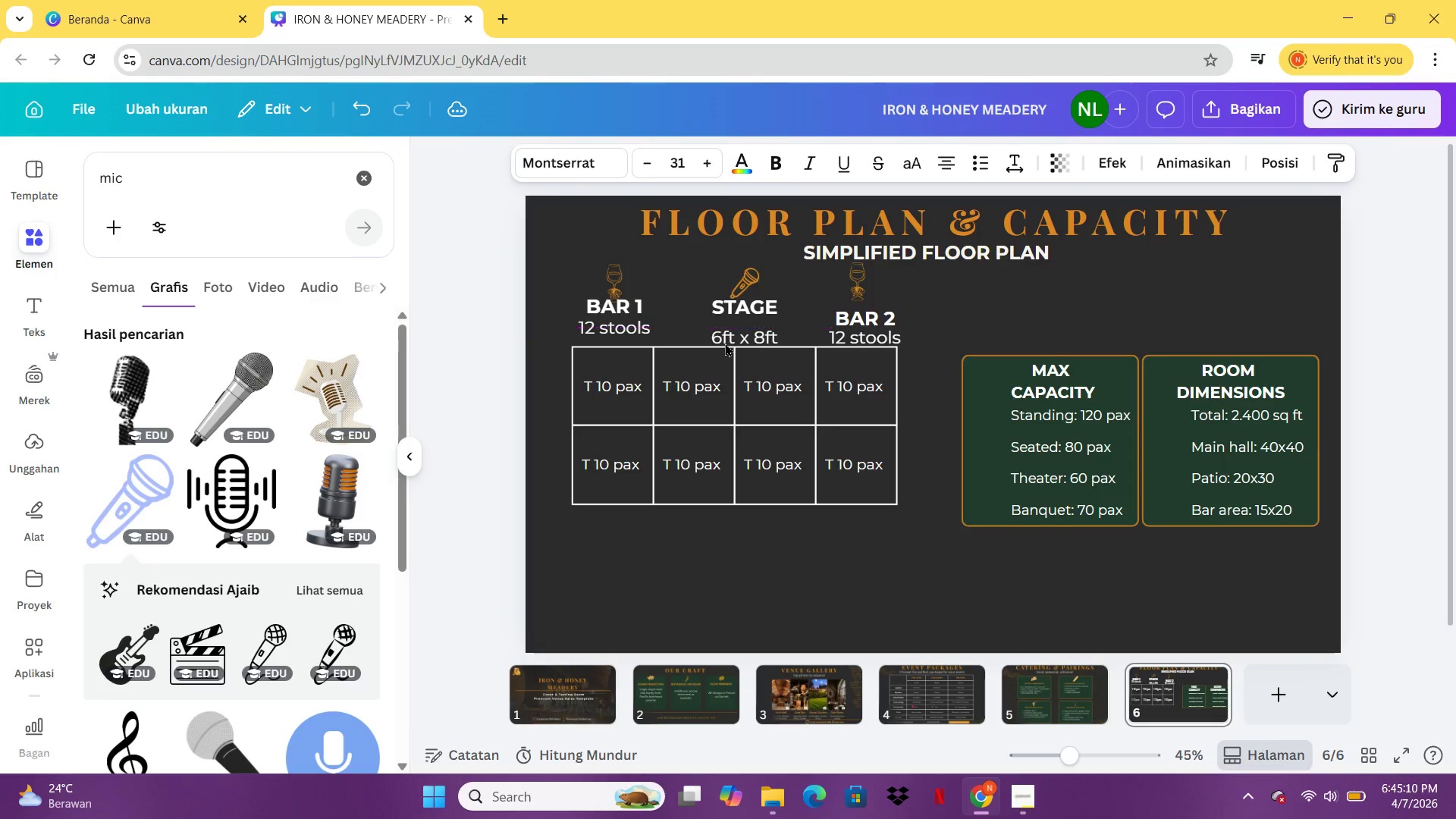 
key(ArrowUp)
 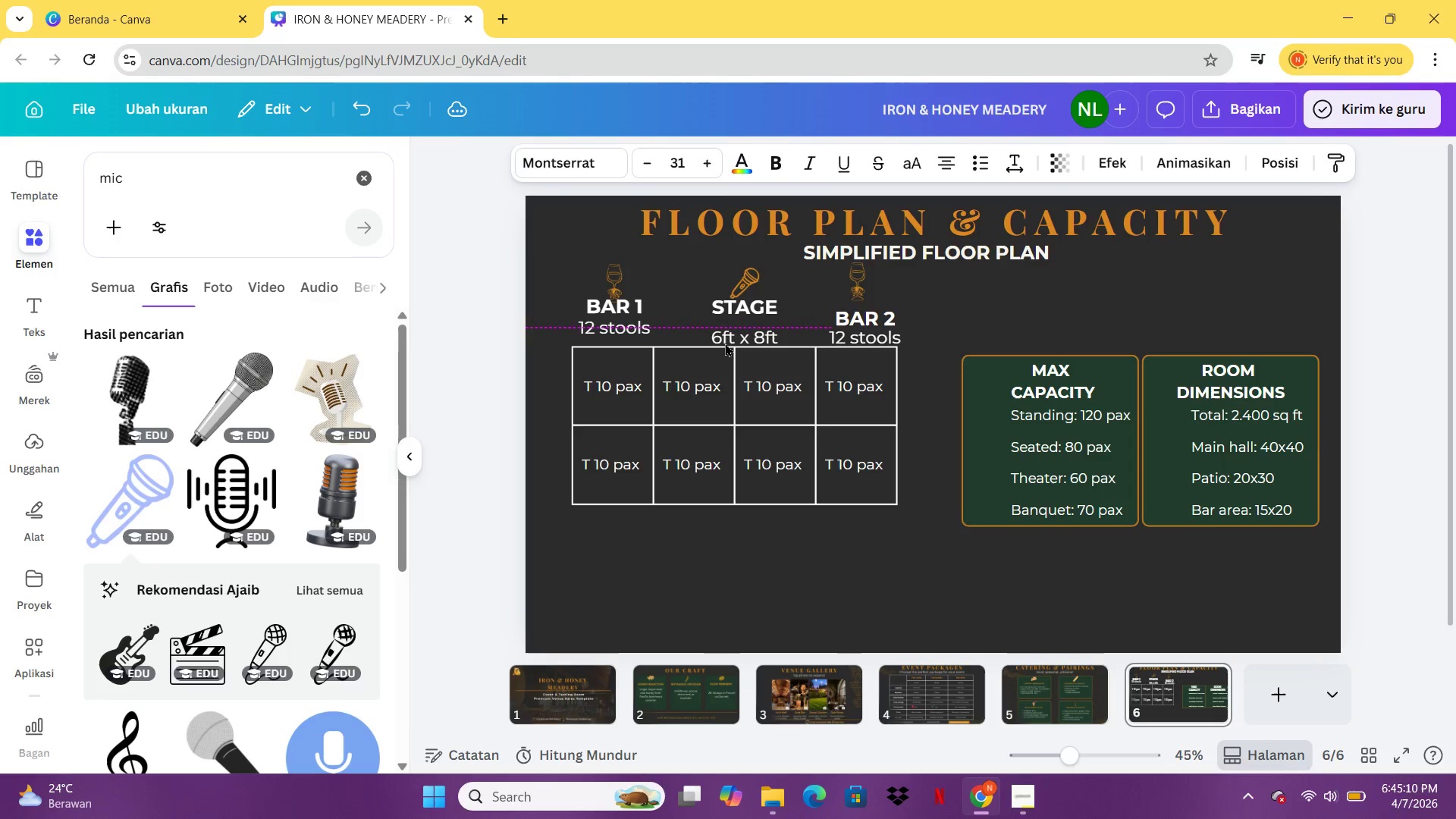 
key(ArrowDown)
 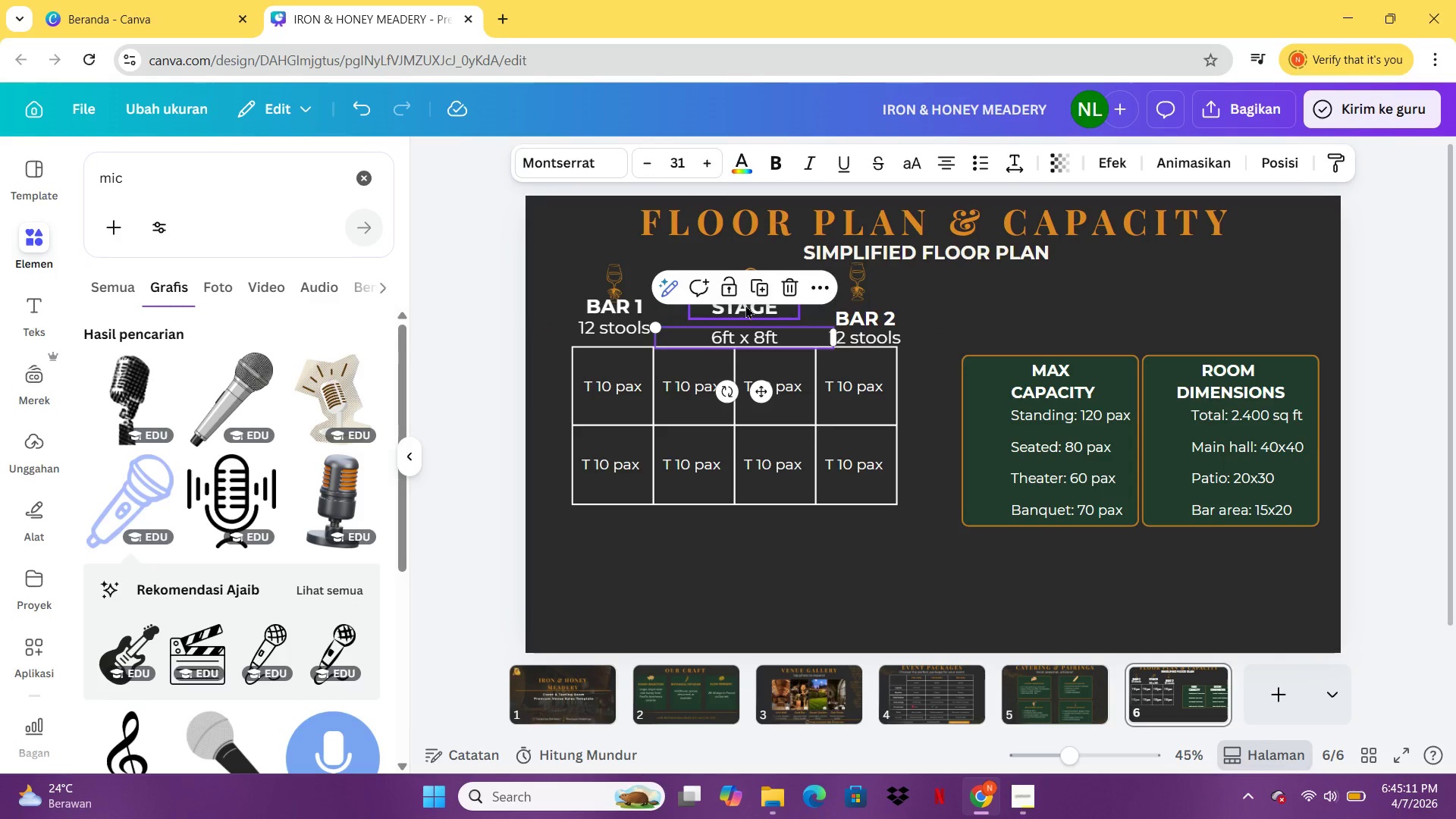 
left_click([746, 306])
 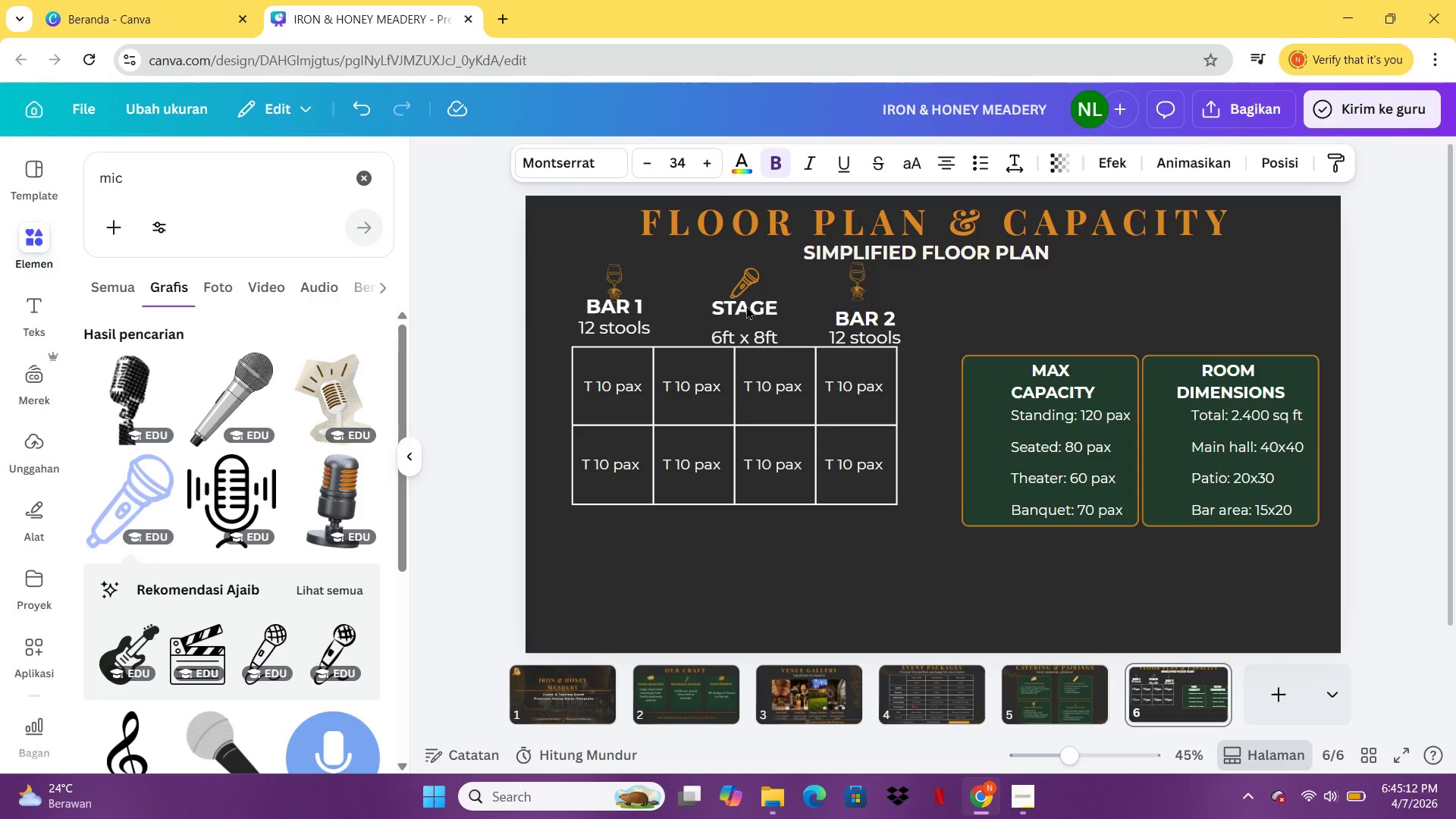 
key(ArrowDown)
 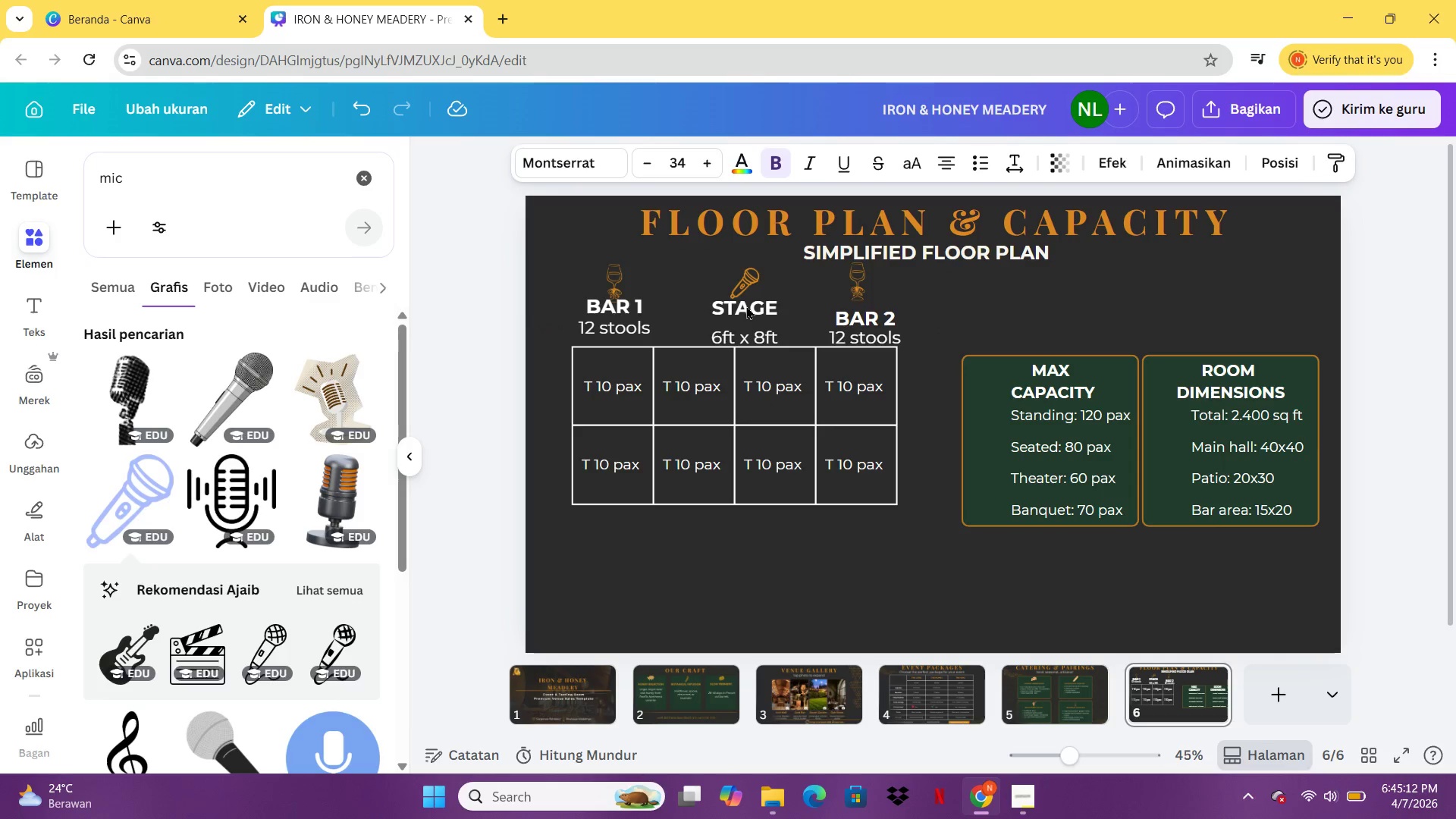 
key(ArrowDown)
 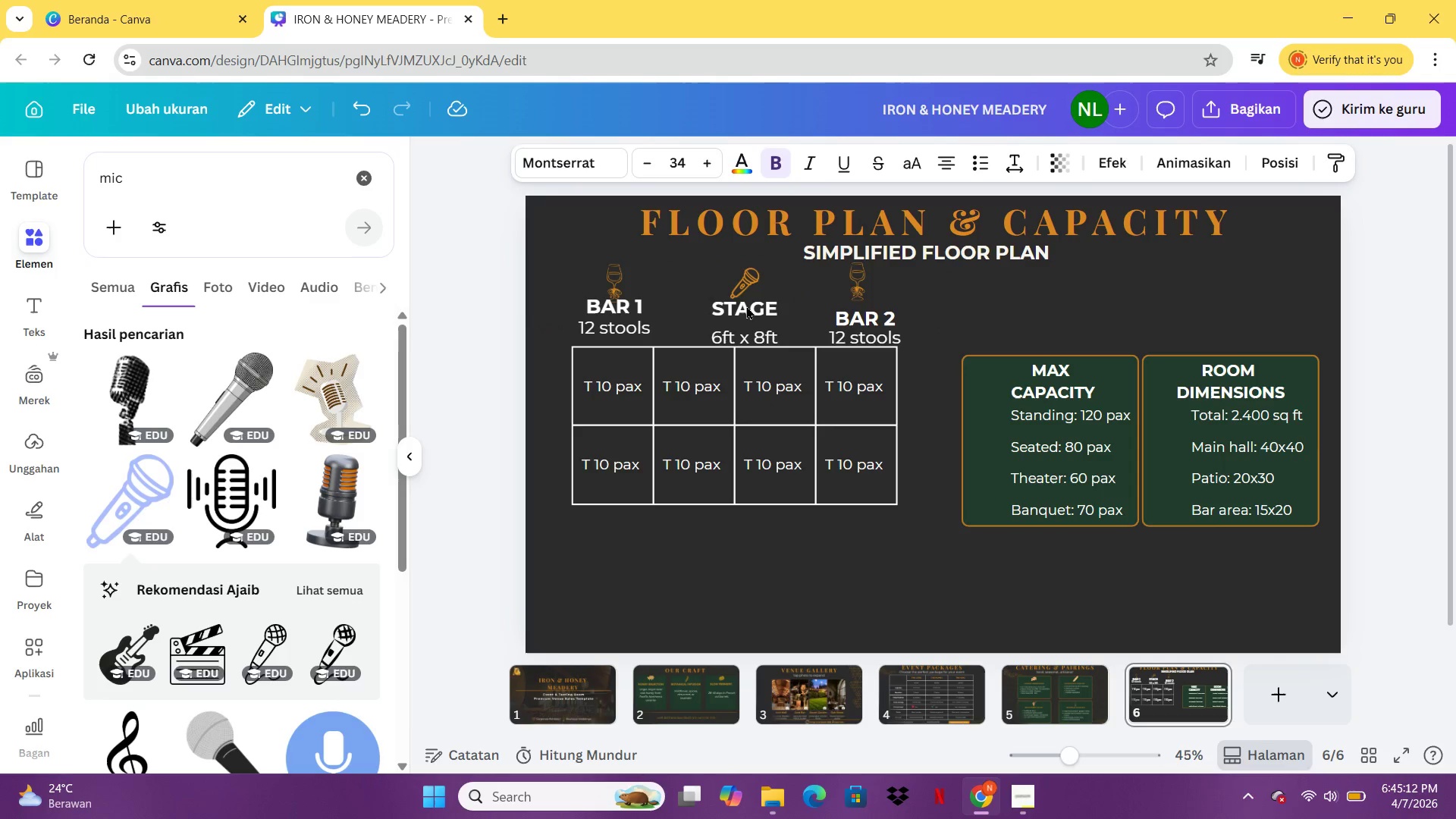 
key(ArrowDown)
 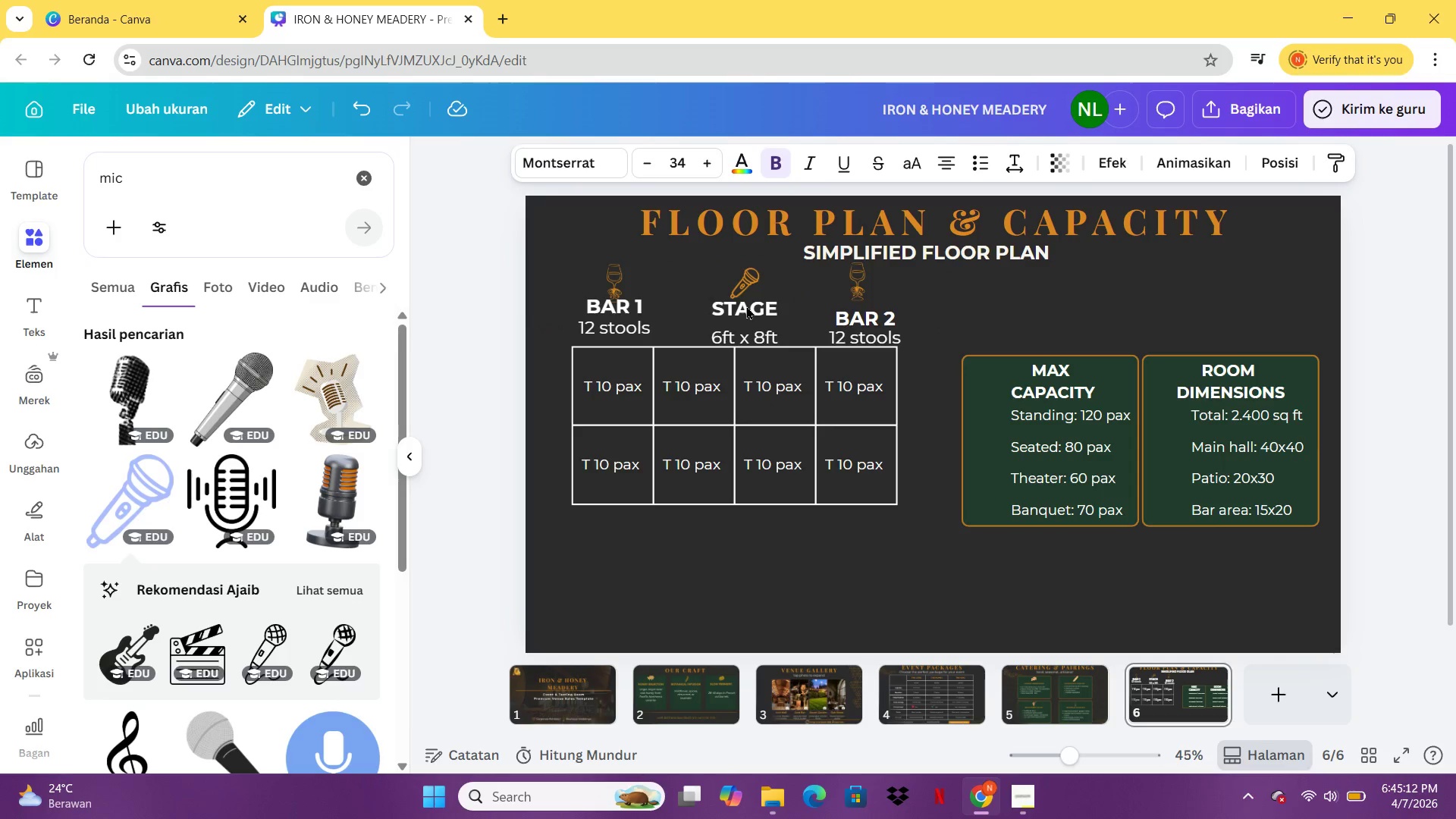 
key(ArrowDown)
 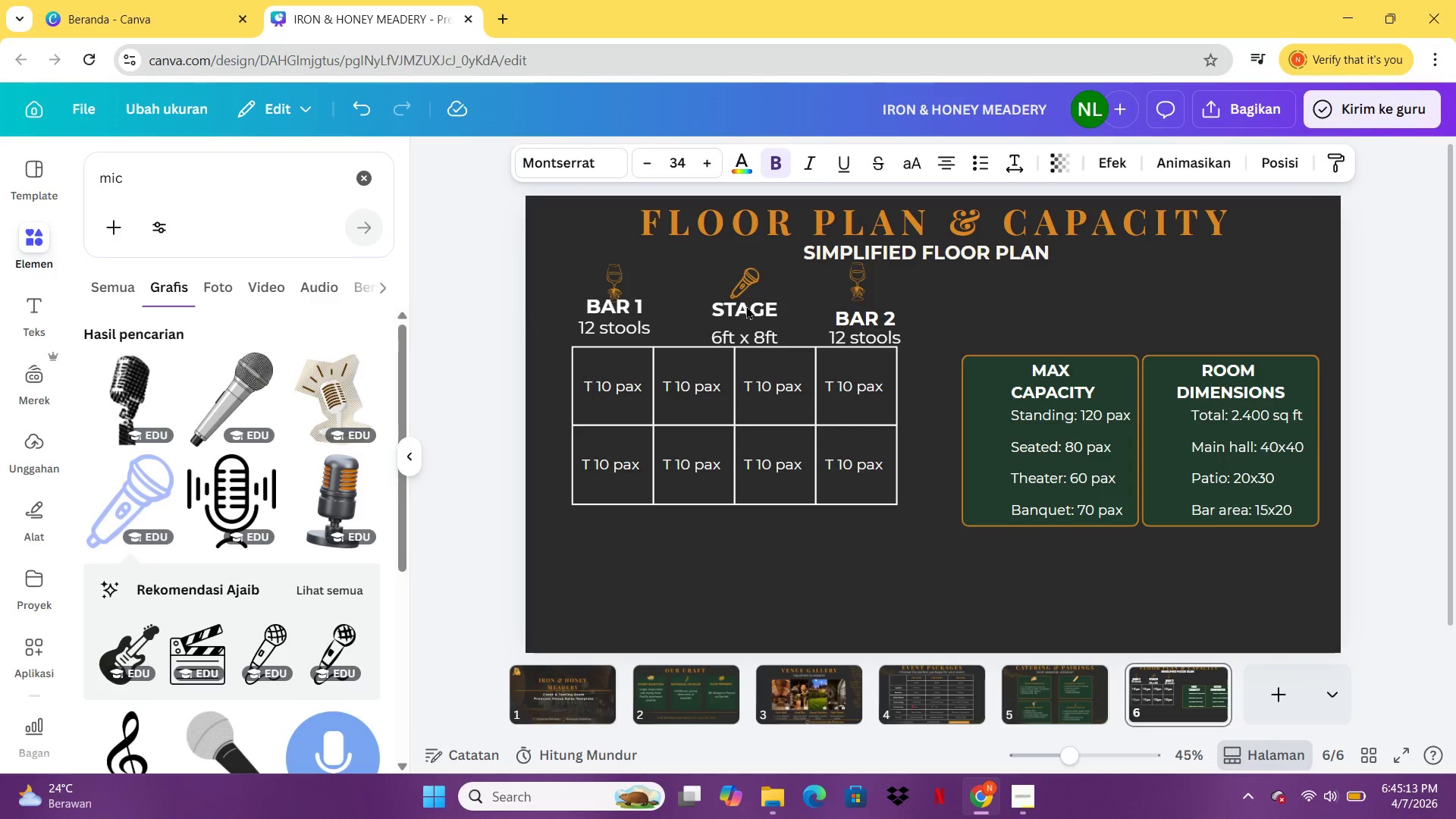 
key(ArrowDown)
 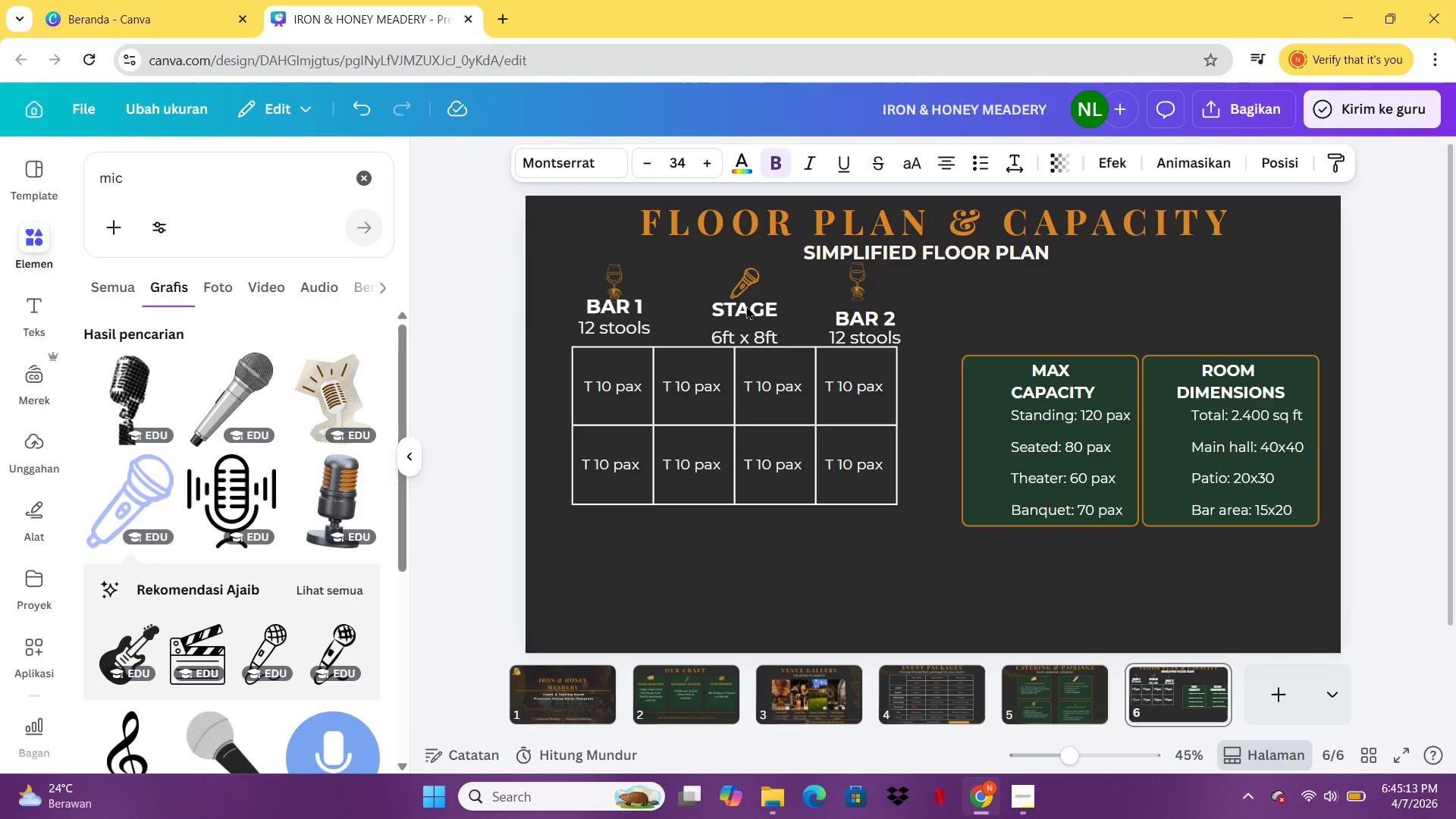 
key(ArrowDown)
 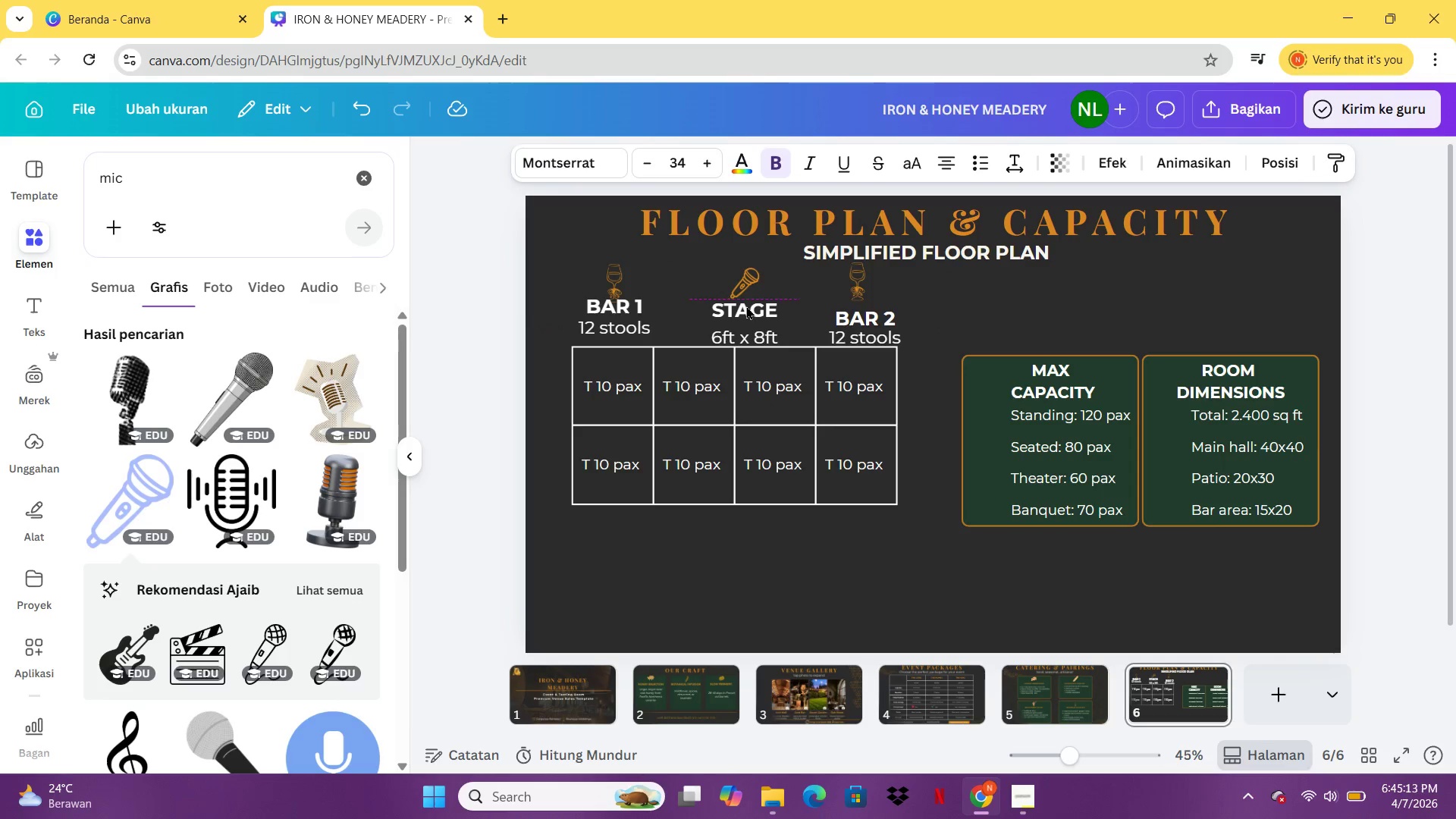 
hold_key(key=ArrowDown, duration=1.23)
 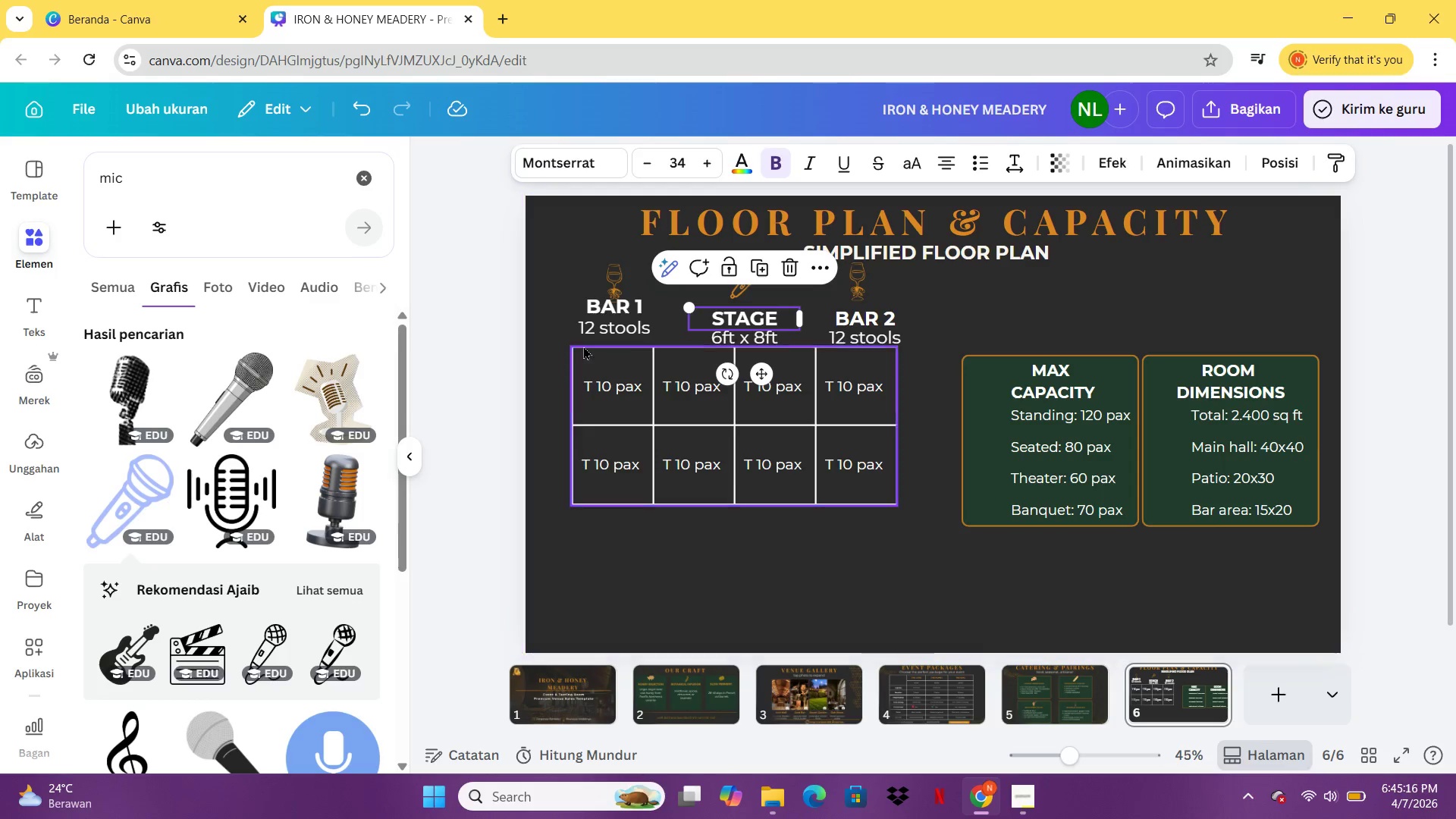 
left_click([606, 331])
 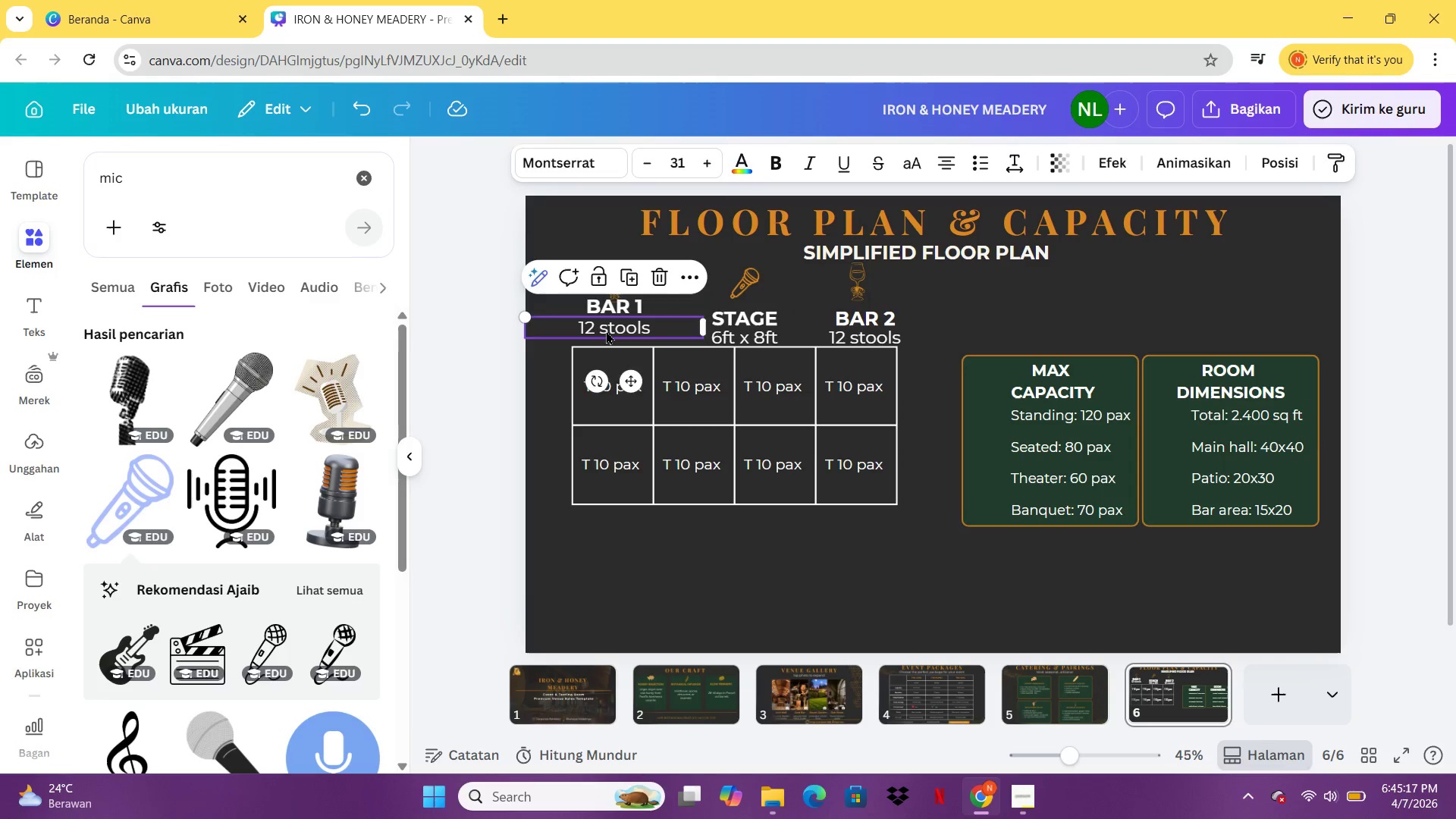 
hold_key(key=ArrowDown, duration=1.17)
 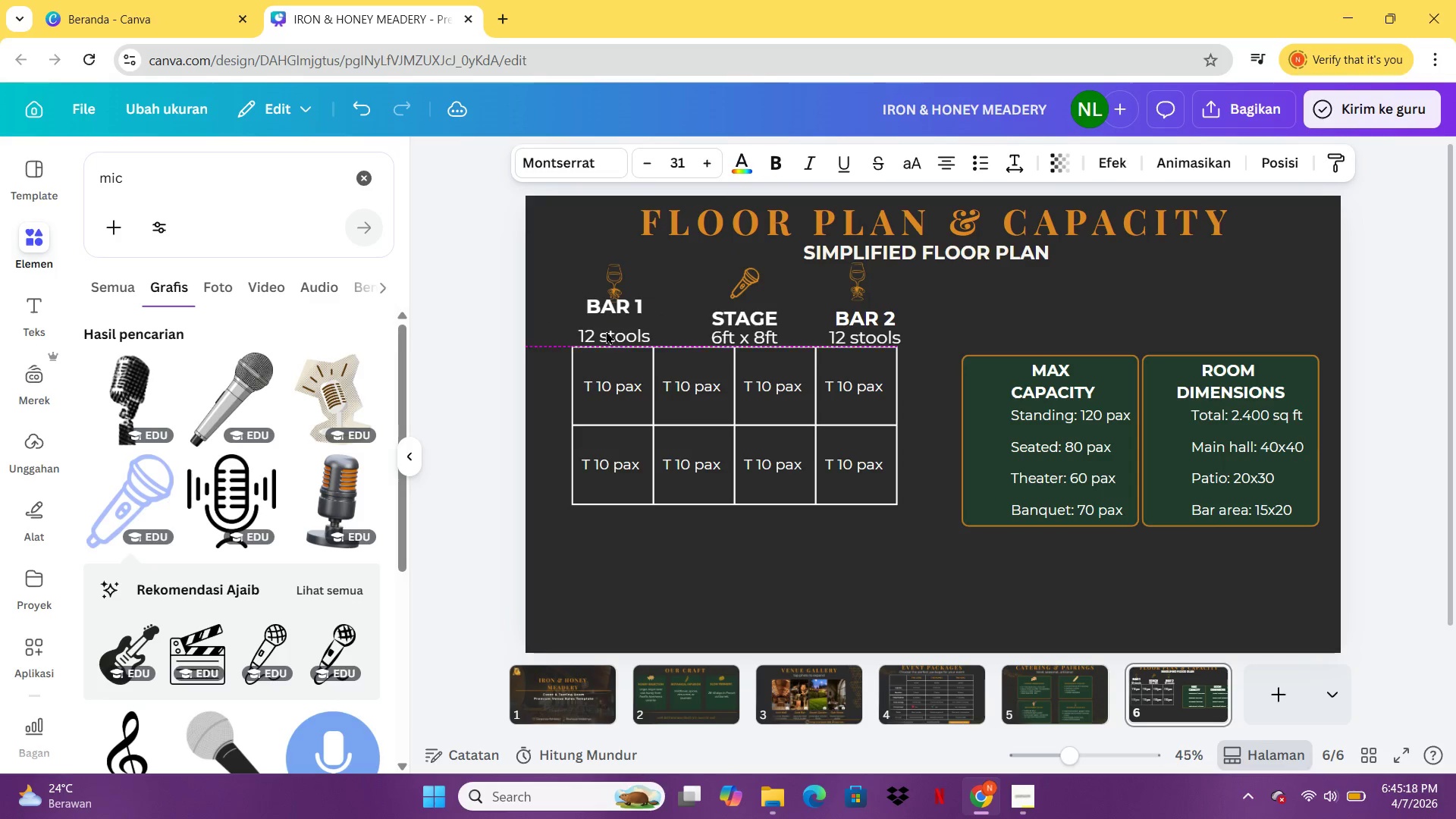 
key(ArrowDown)
 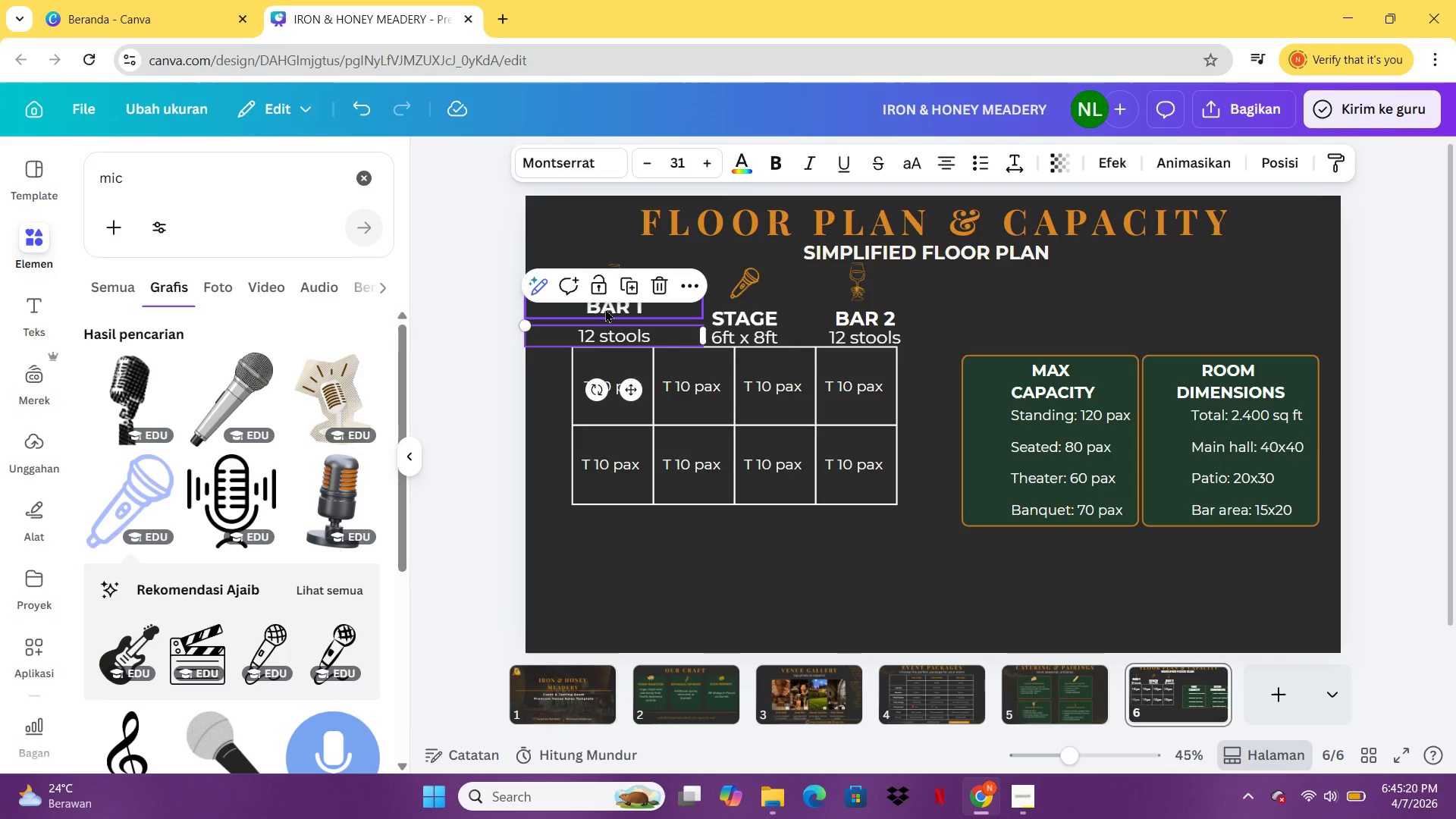 
left_click([605, 309])
 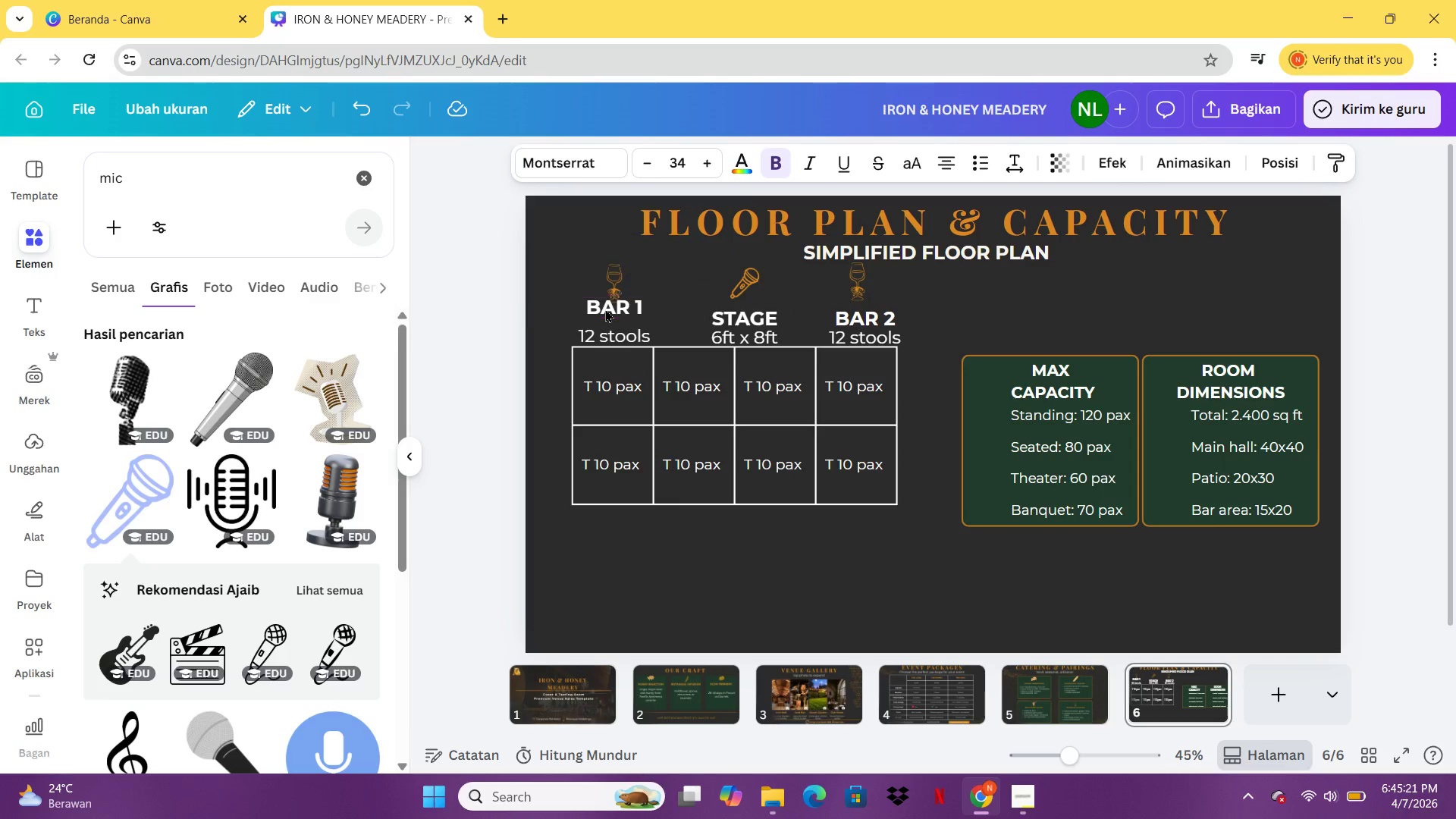 
hold_key(key=ArrowDown, duration=1.44)
 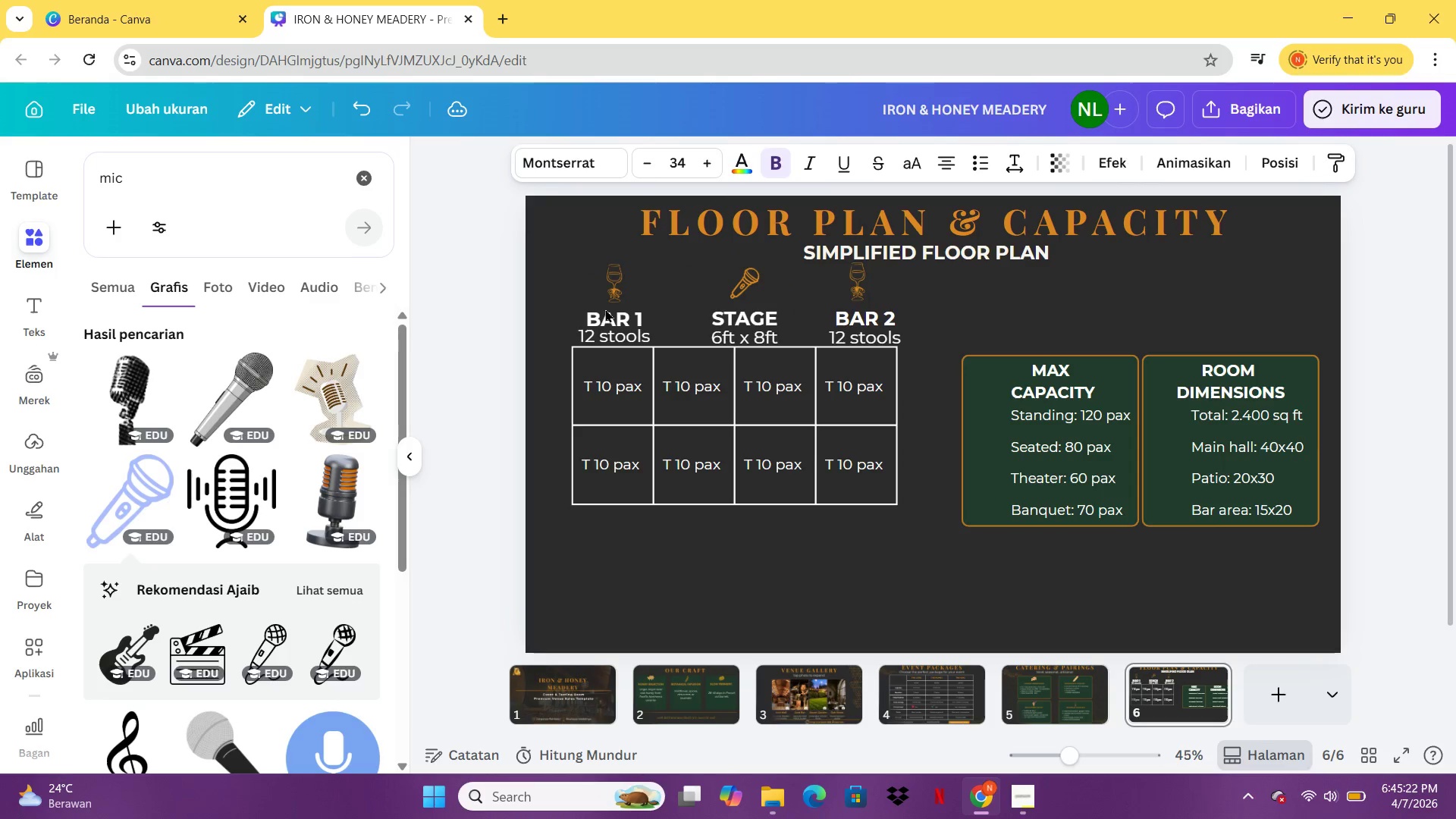 
key(ArrowDown)
 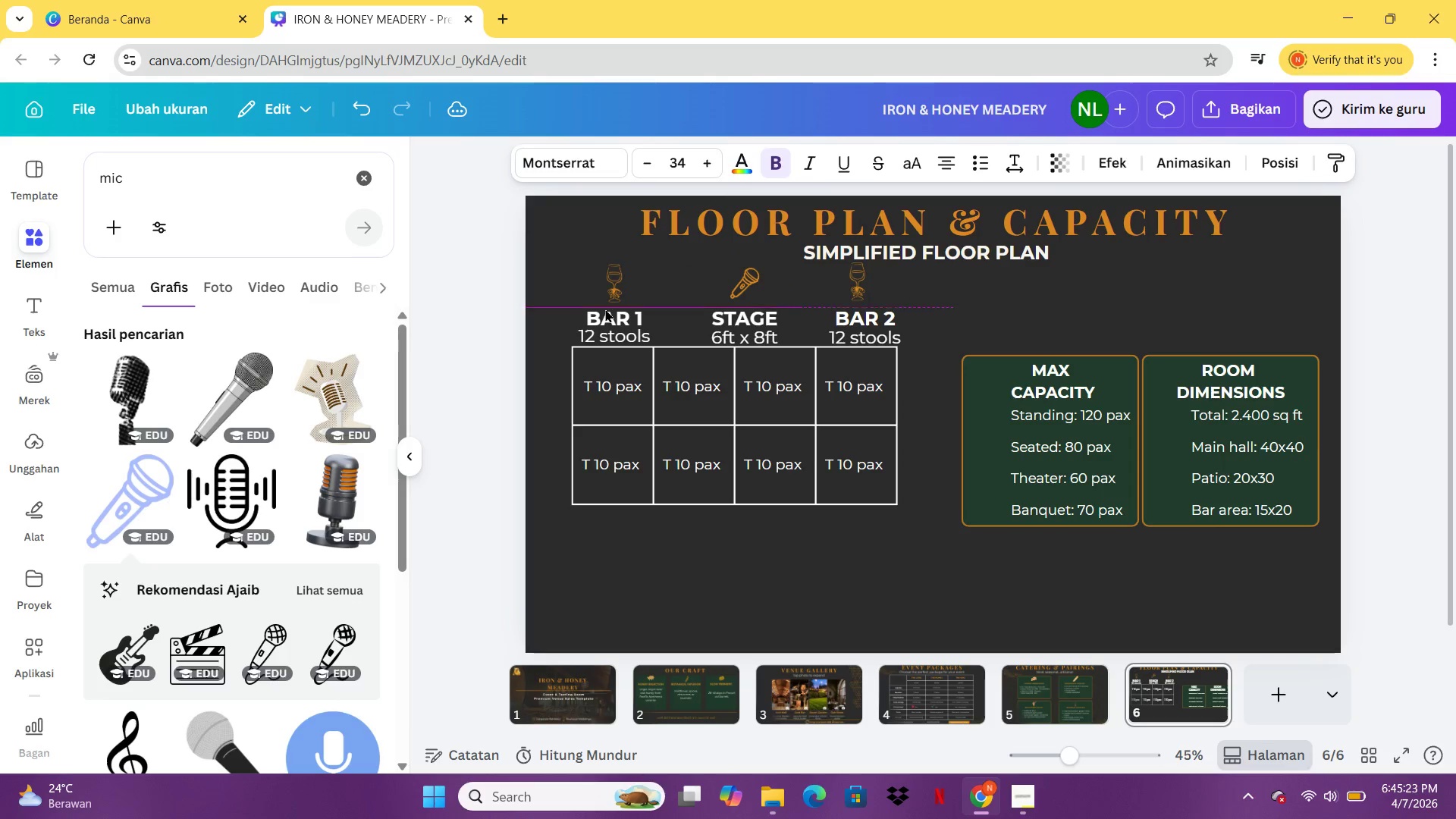 
key(ArrowUp)
 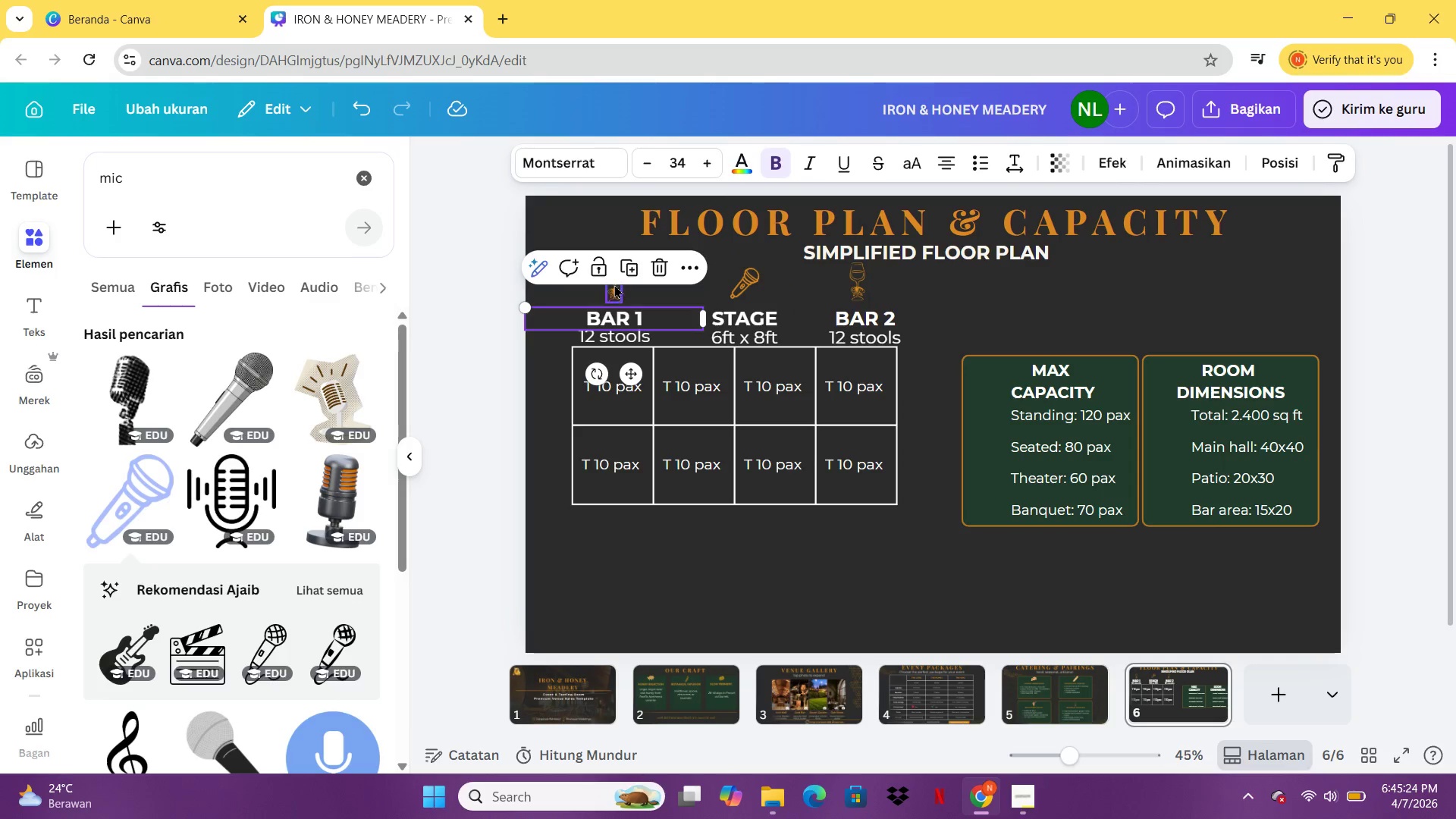 
left_click([617, 293])
 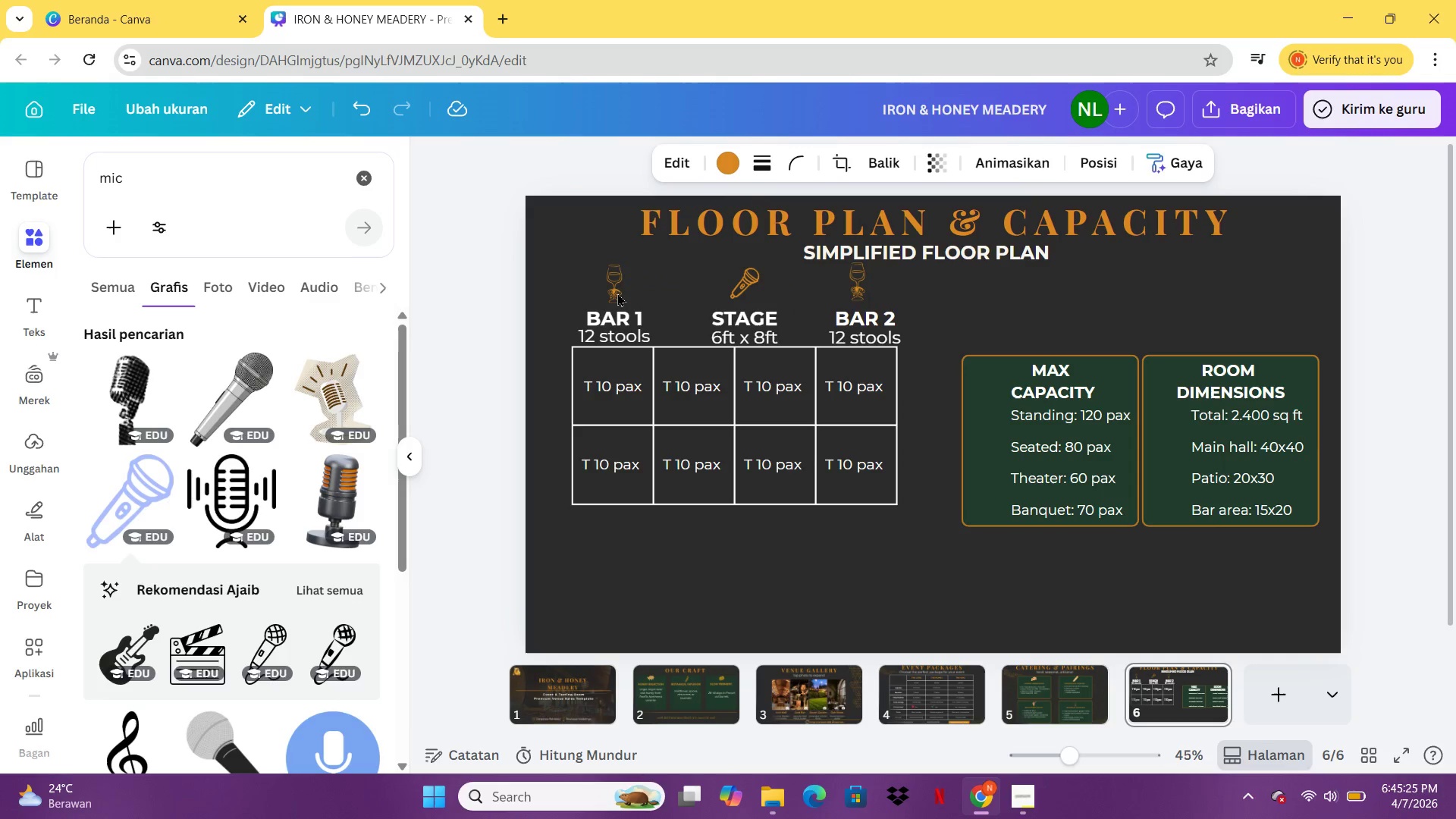 
key(ArrowDown)
 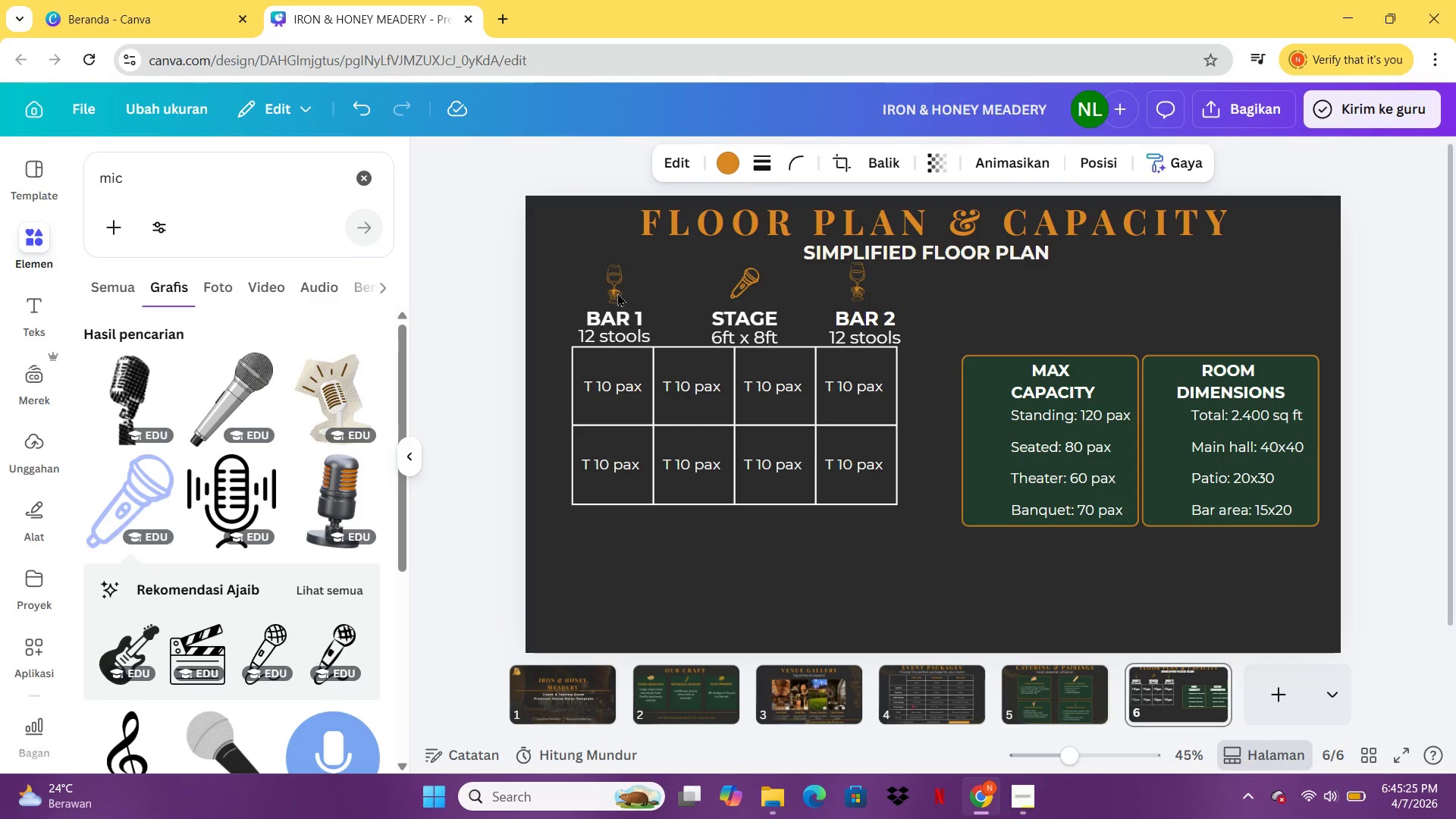 
key(ArrowDown)
 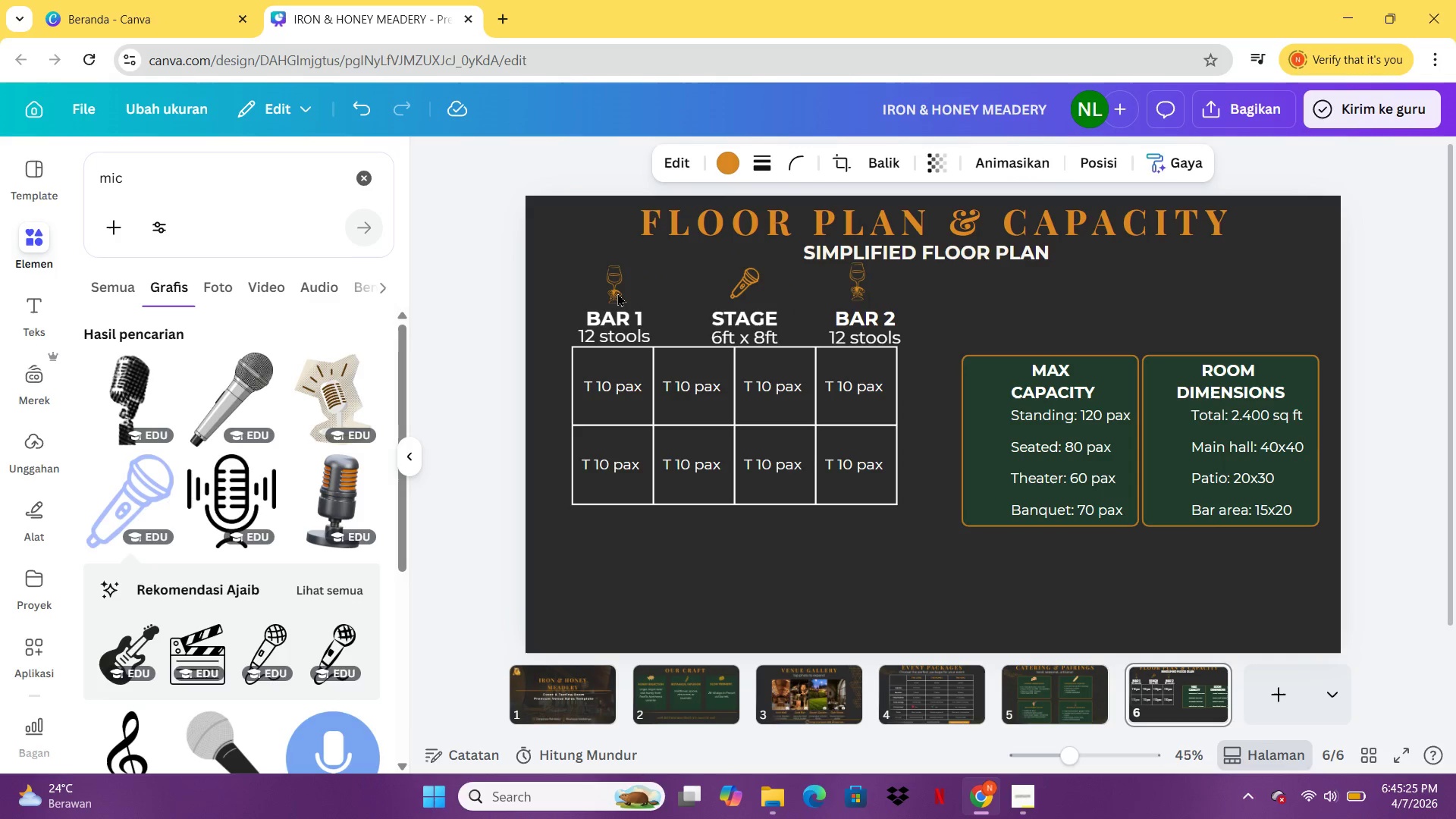 
key(ArrowDown)
 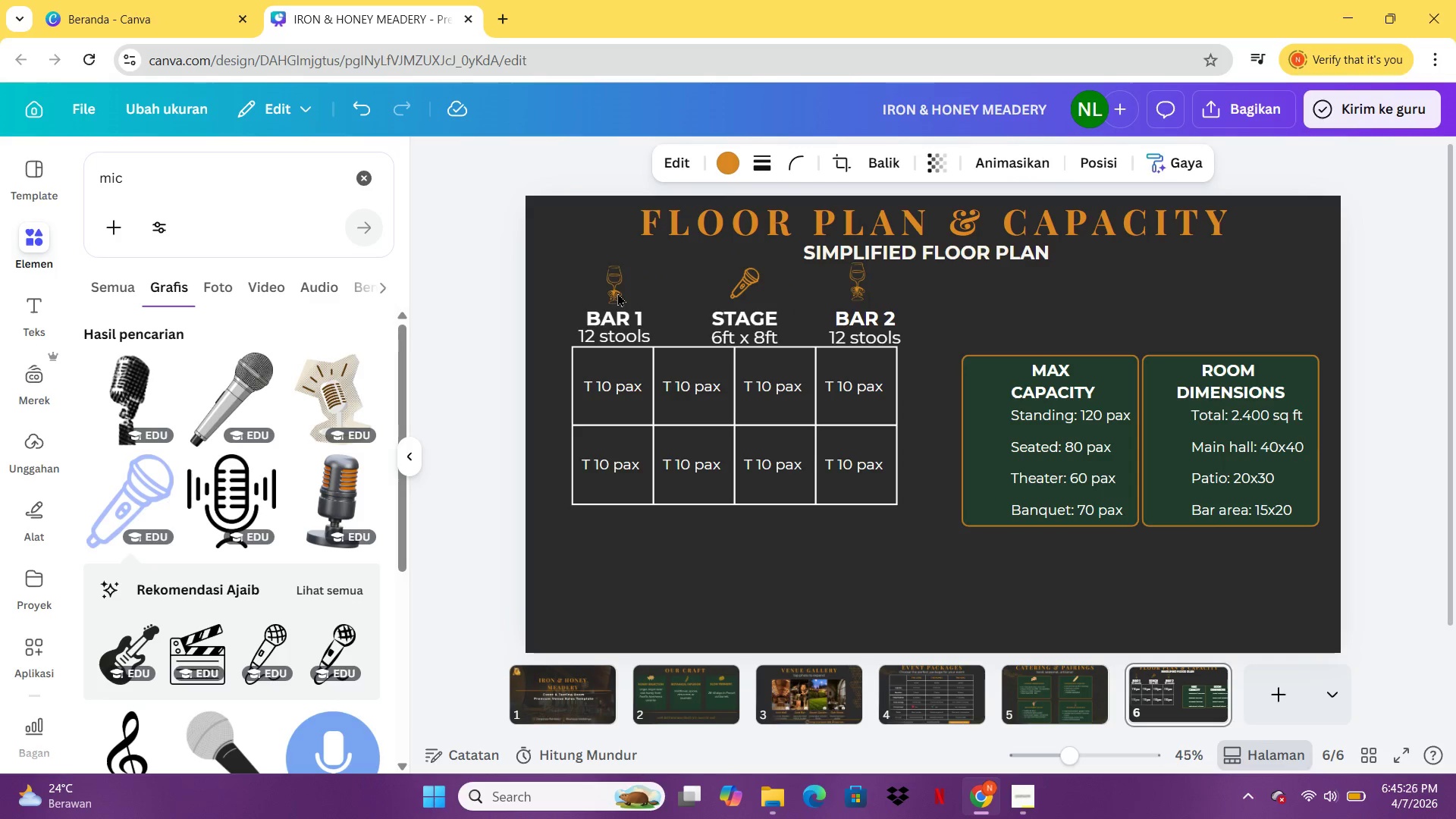 
key(ArrowDown)
 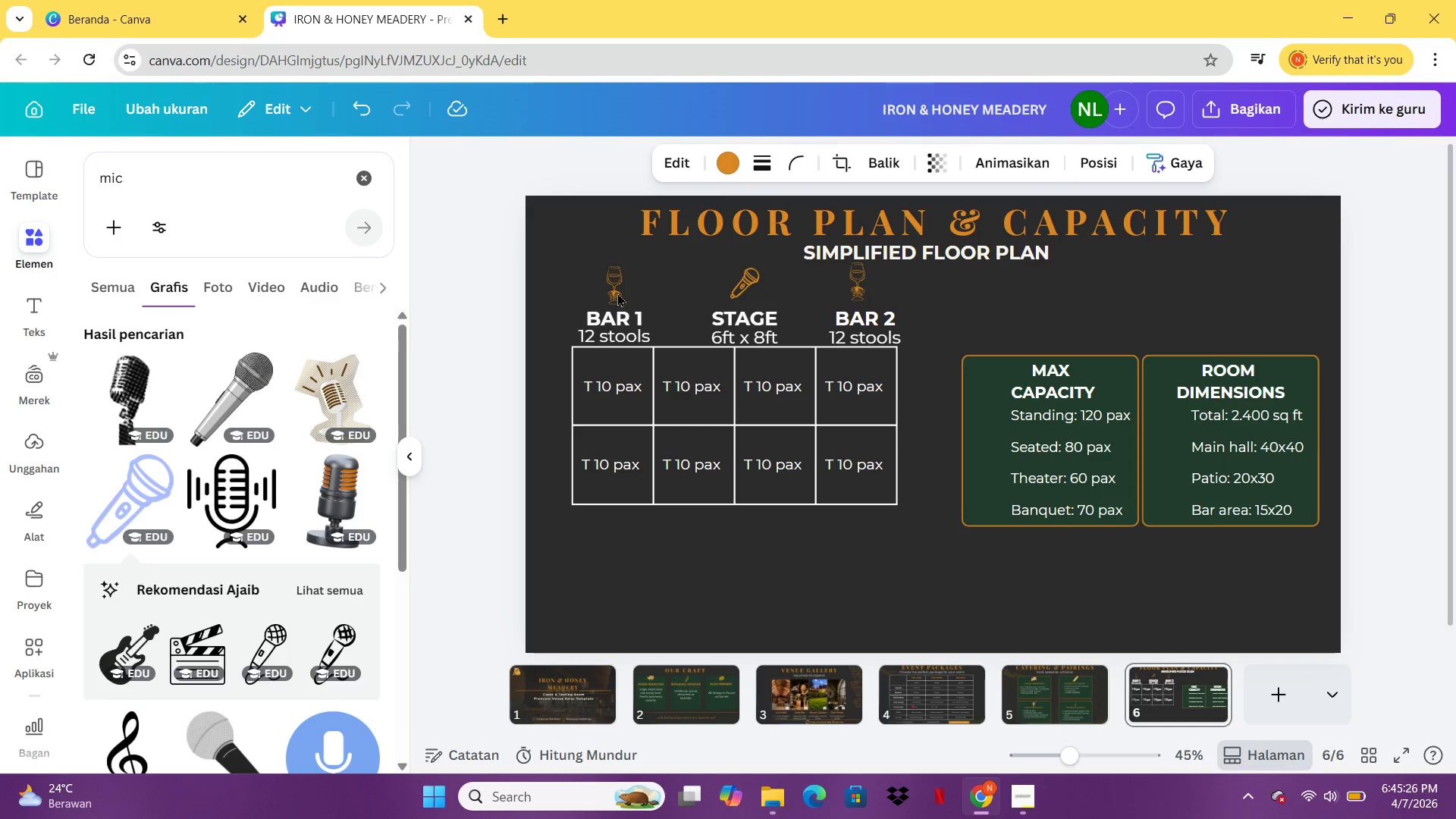 
key(ArrowDown)
 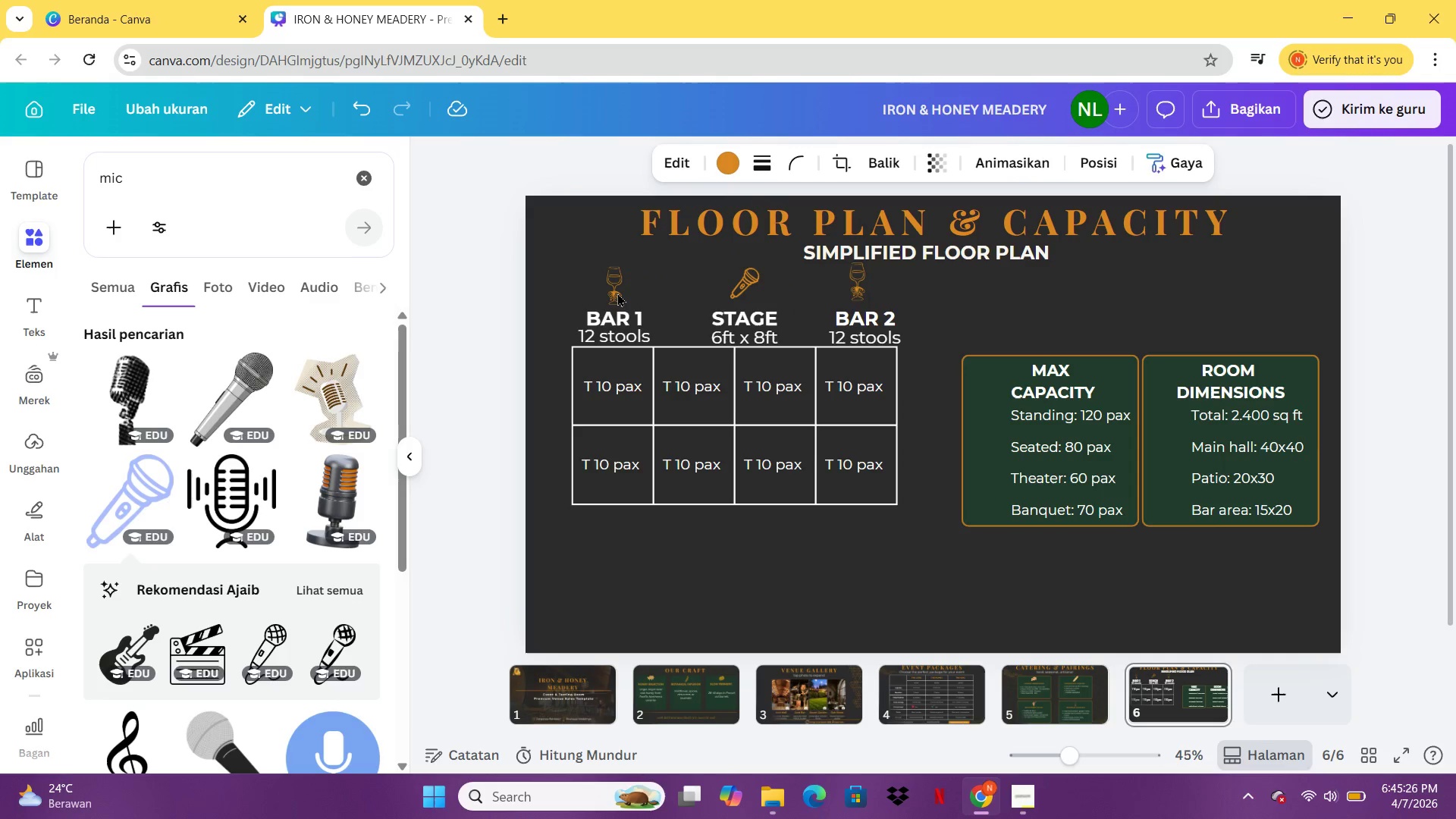 
key(ArrowDown)
 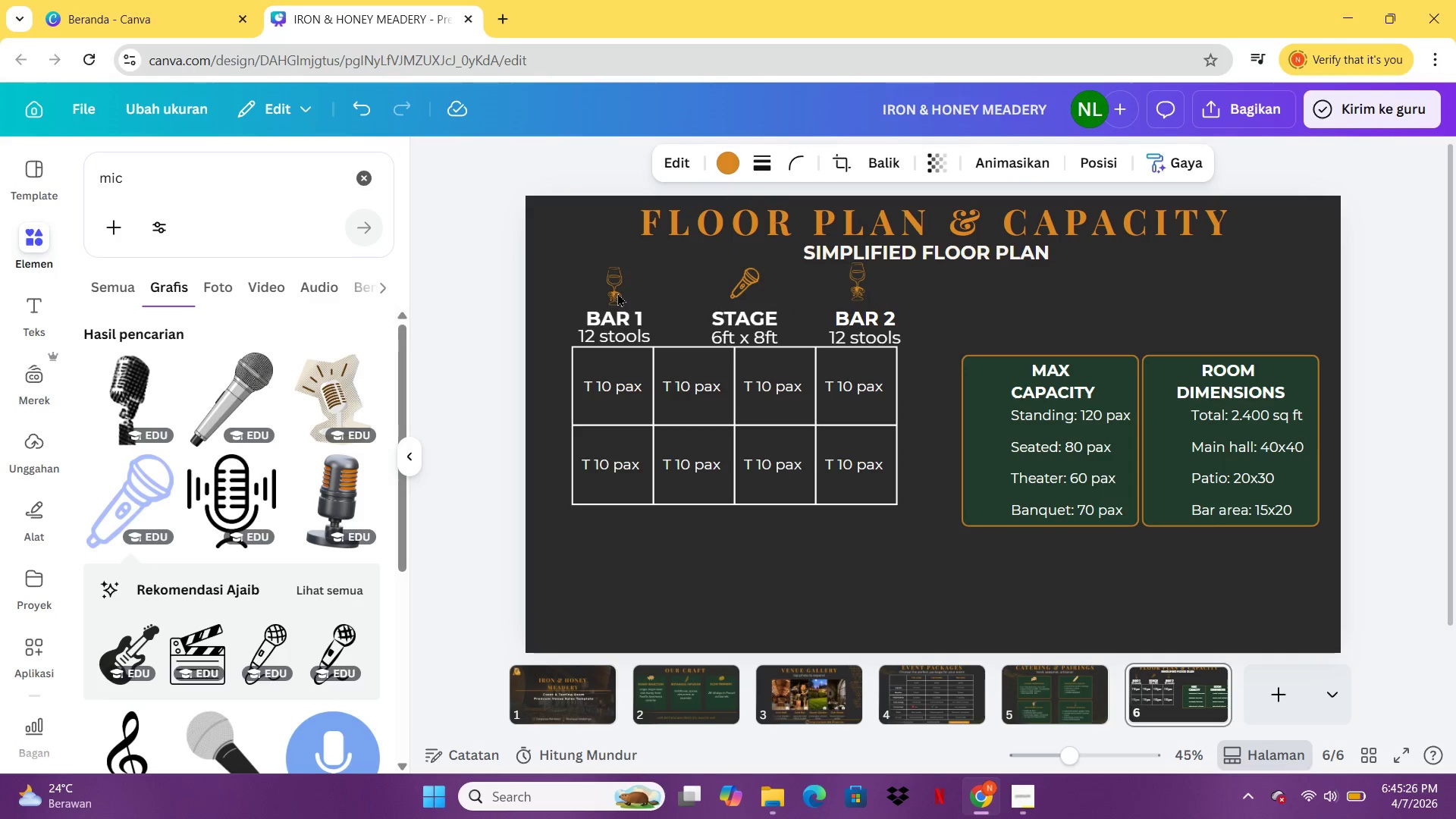 
key(ArrowDown)
 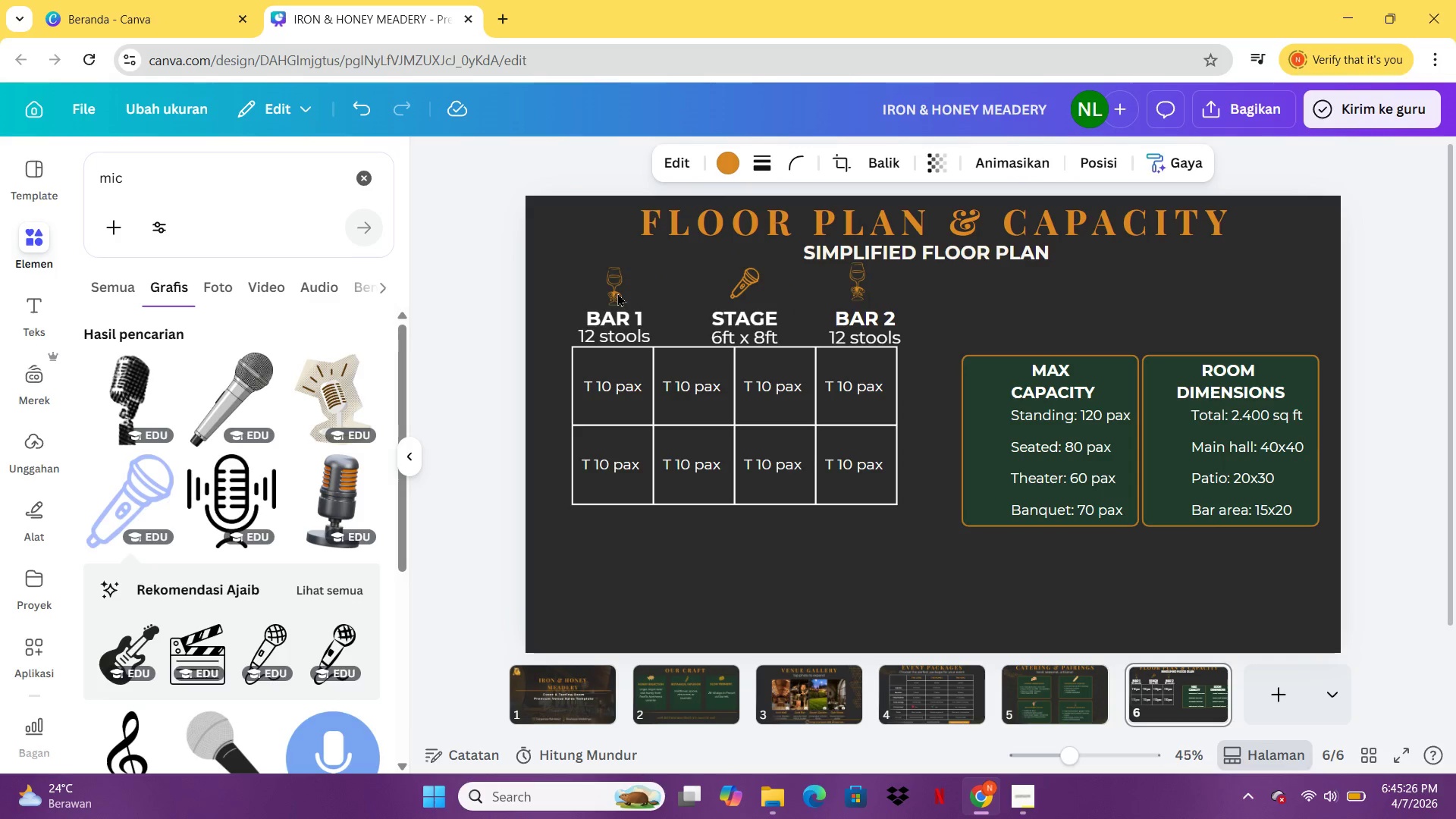 
key(ArrowDown)
 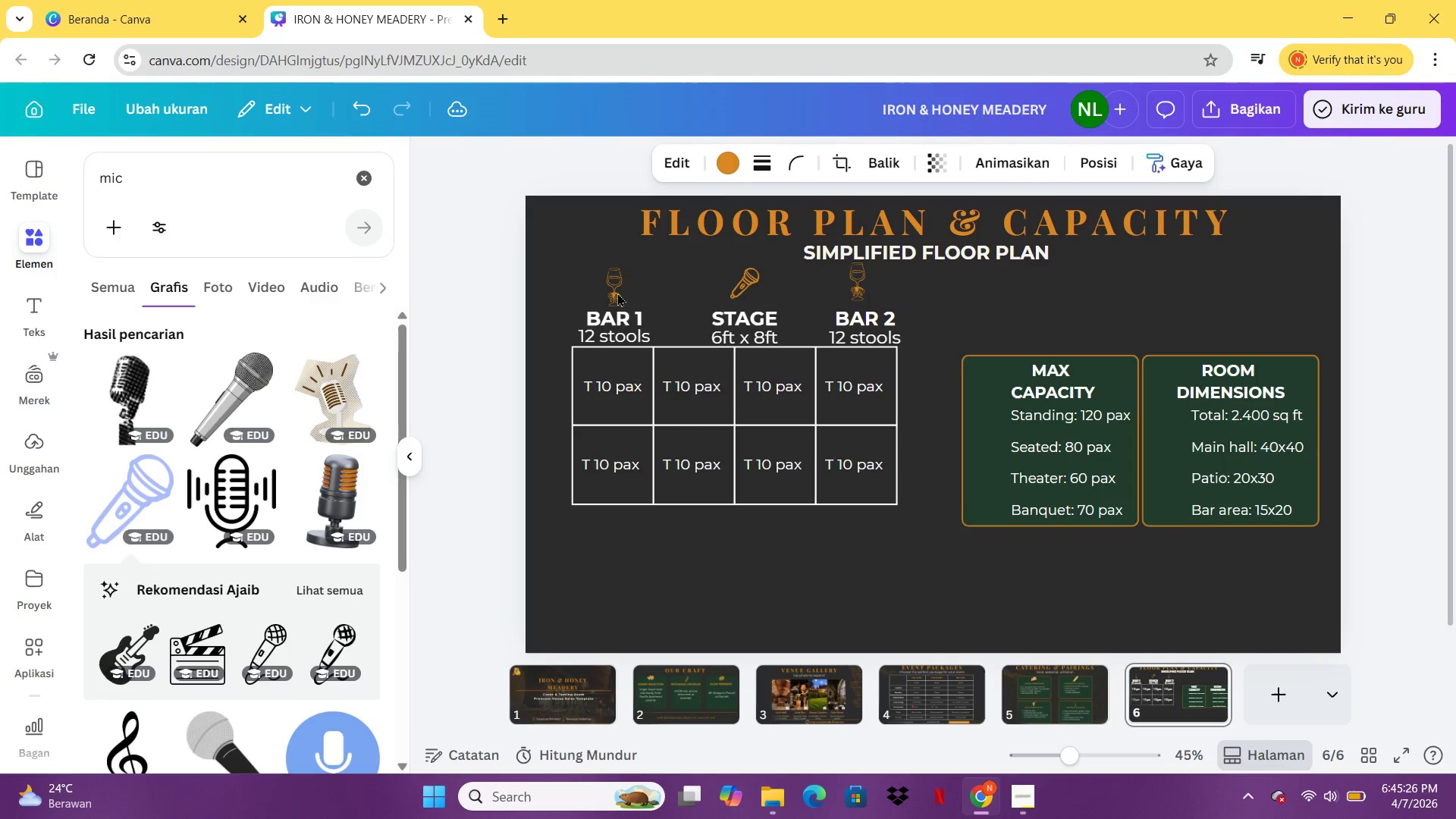 
key(ArrowDown)
 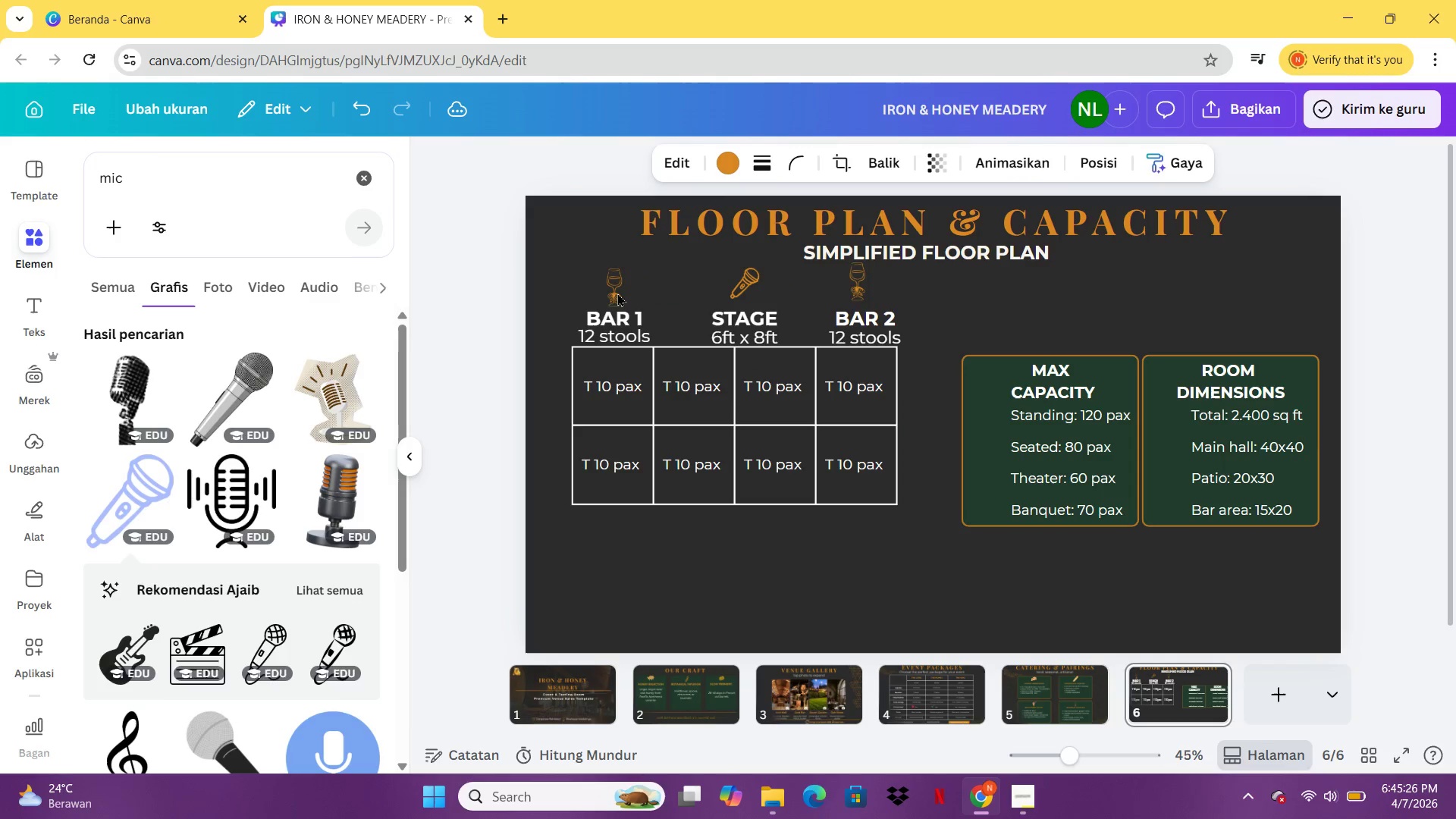 
key(ArrowDown)
 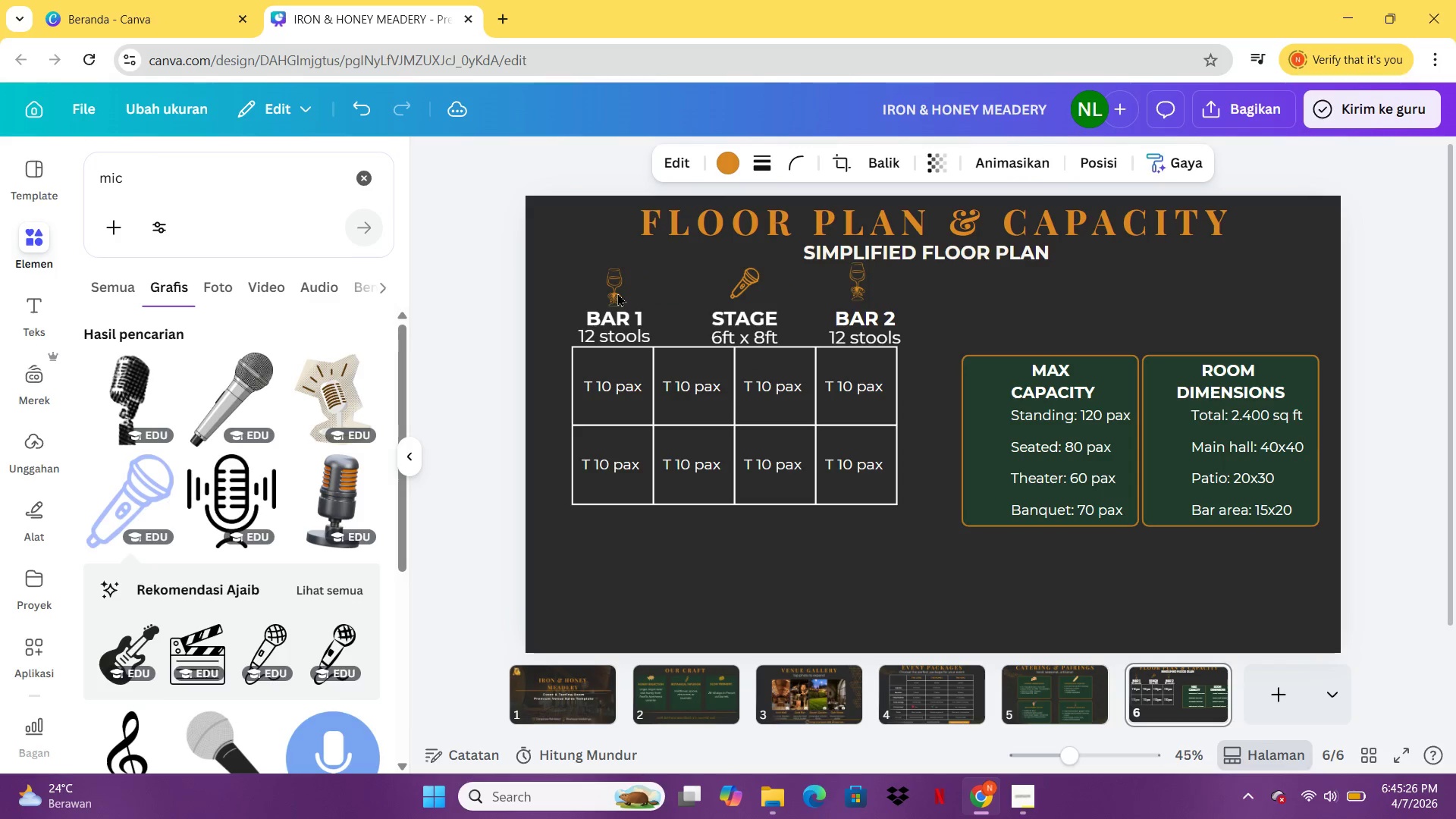 
key(ArrowDown)
 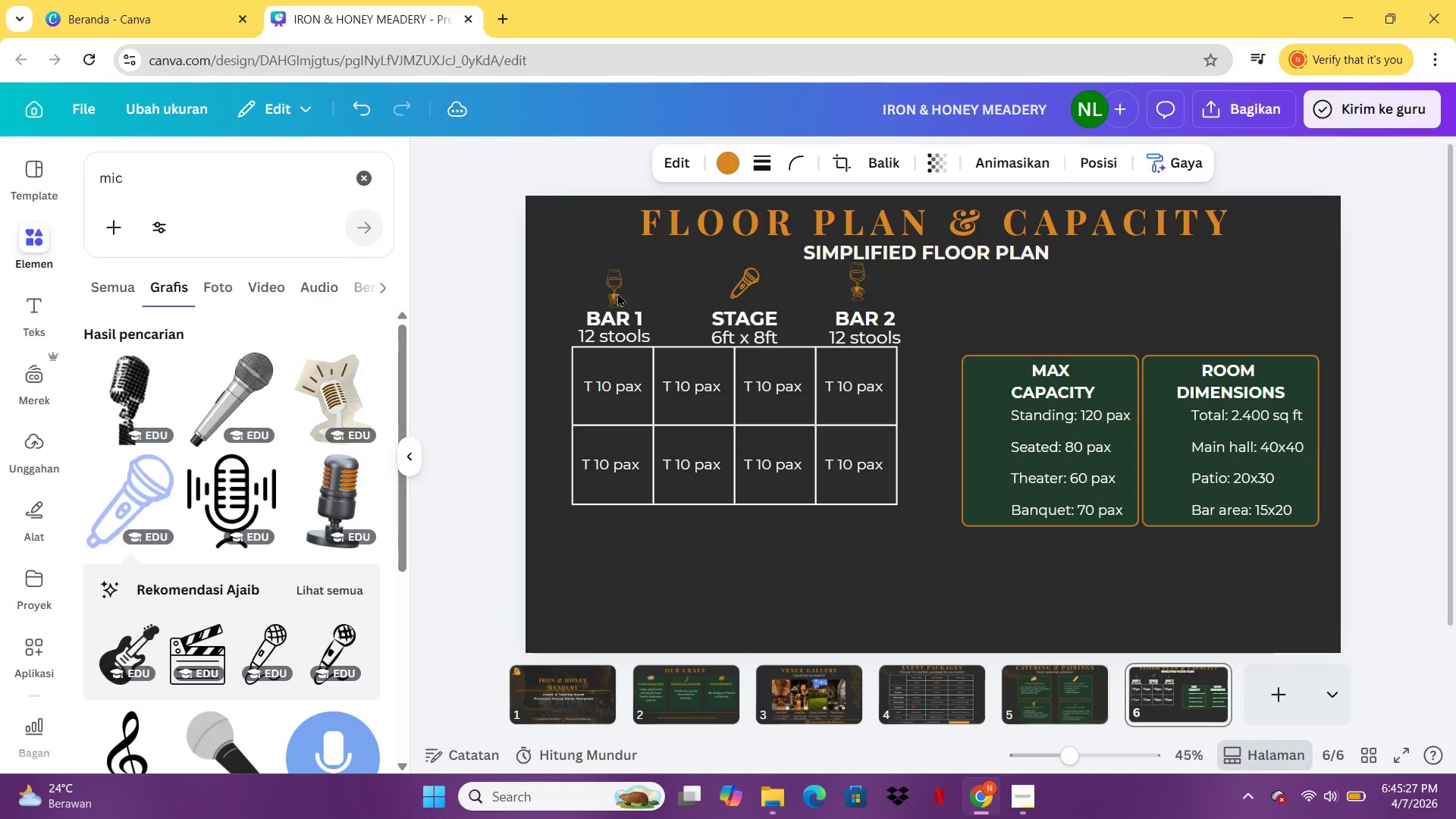 
key(ArrowDown)
 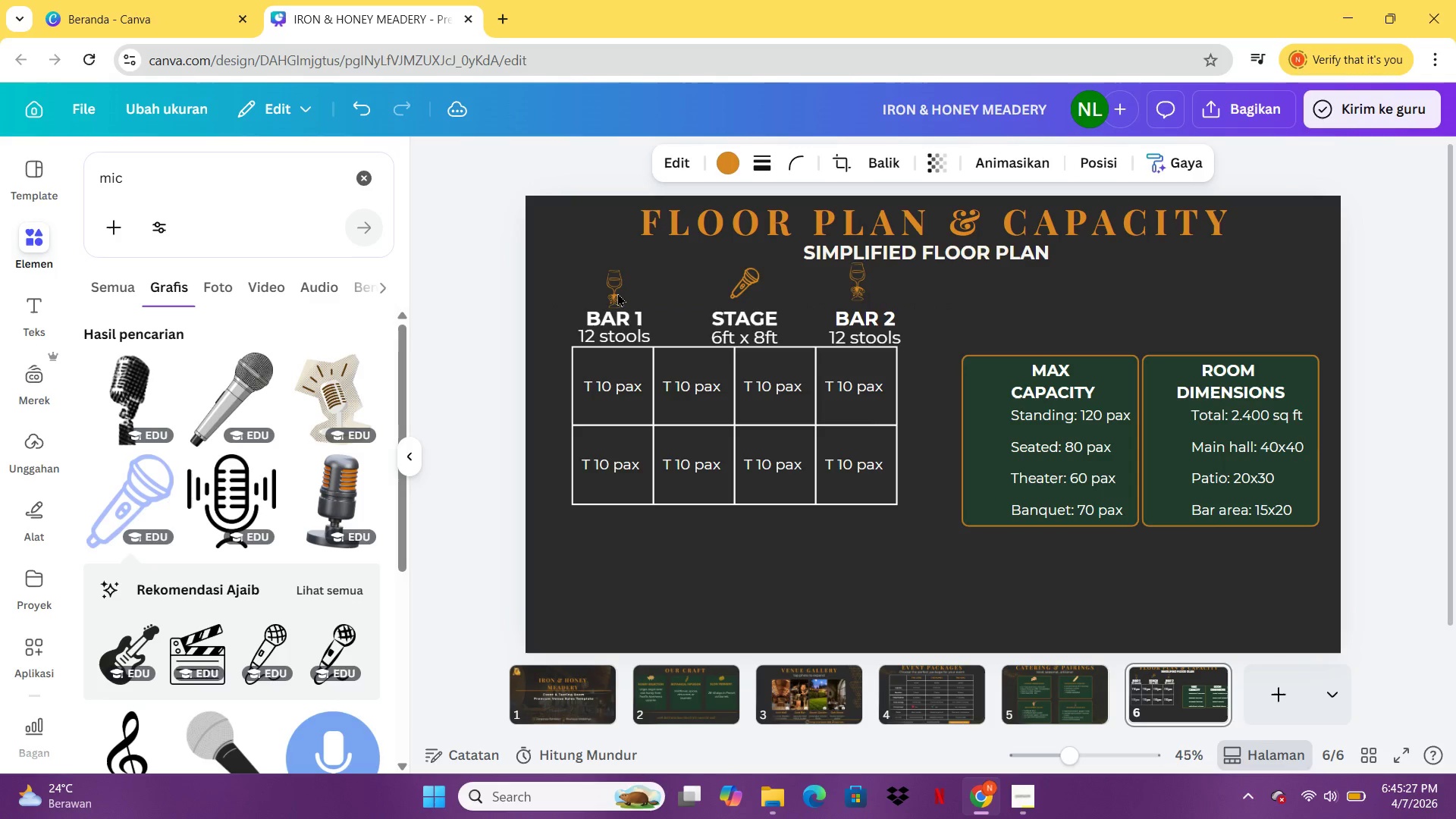 
key(ArrowDown)
 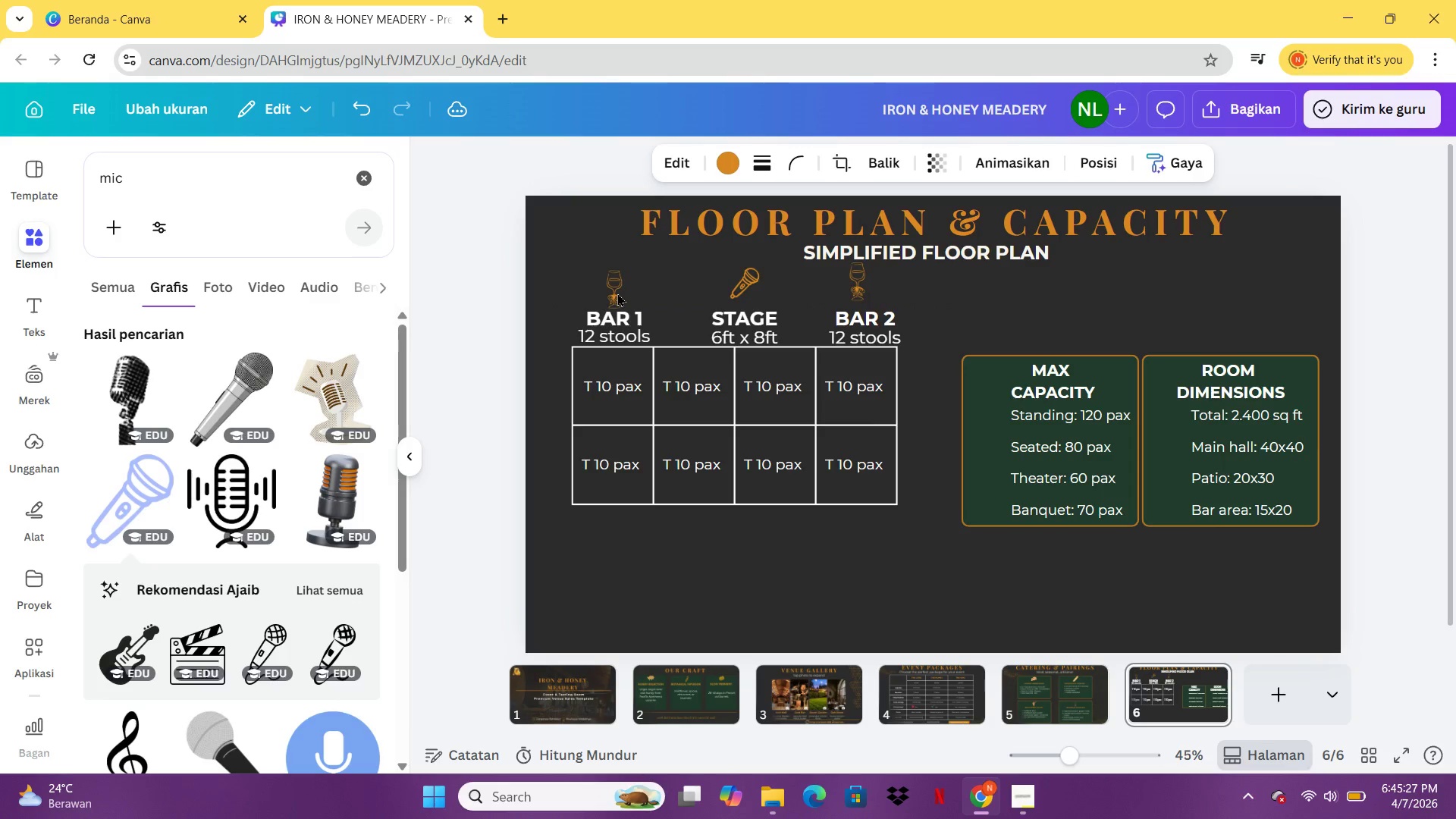 
key(ArrowDown)
 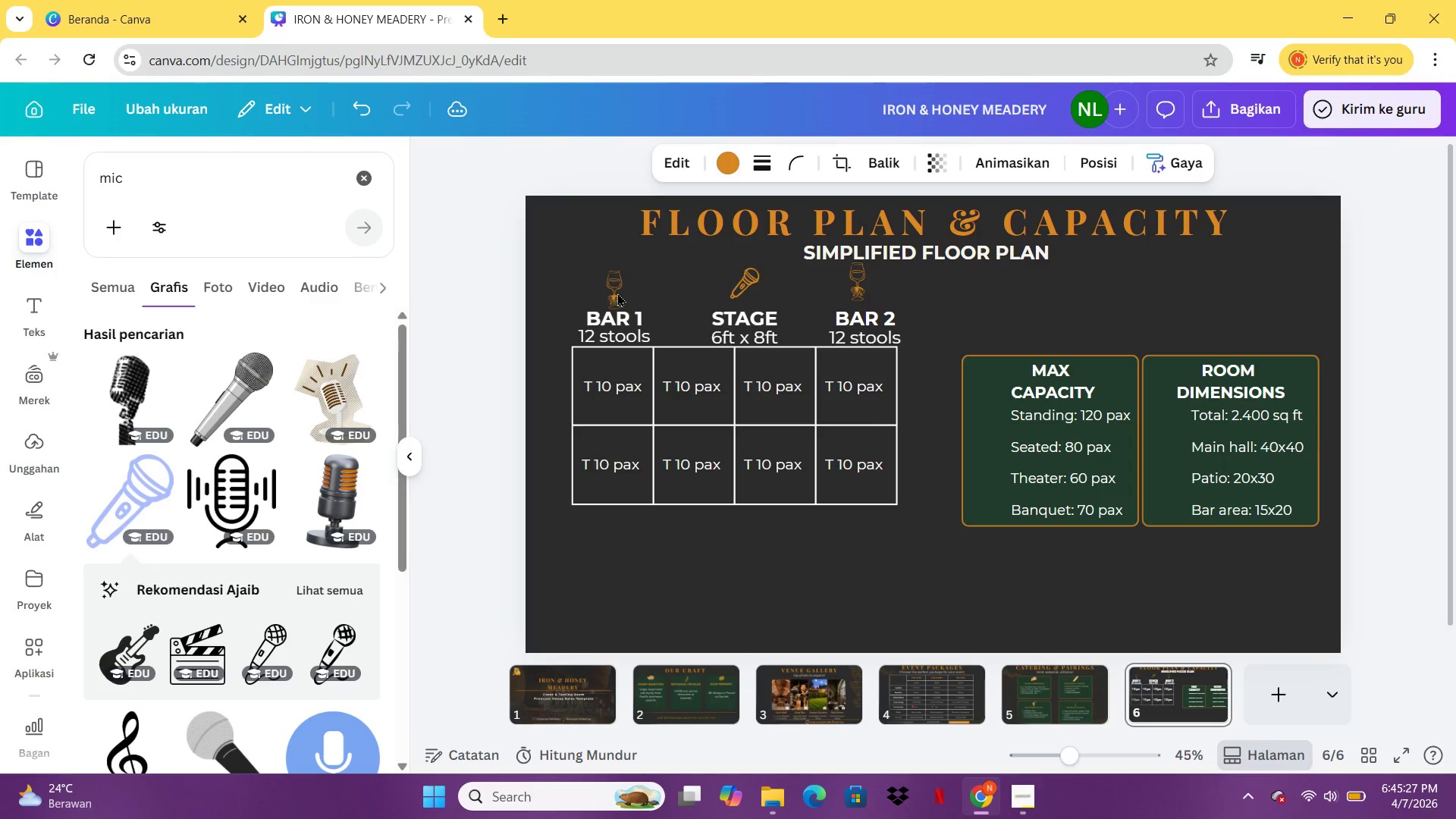 
key(ArrowDown)
 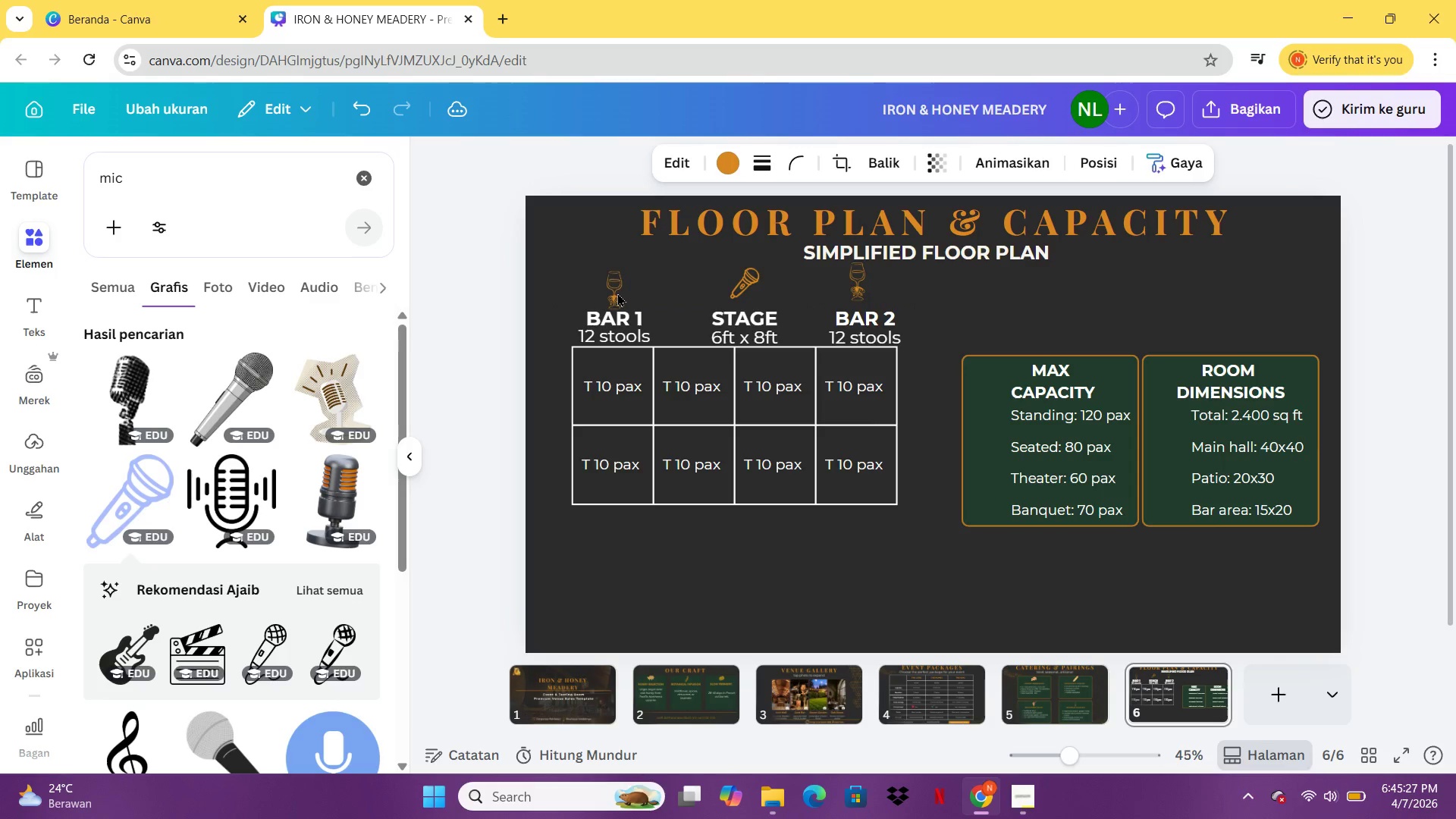 
key(ArrowDown)
 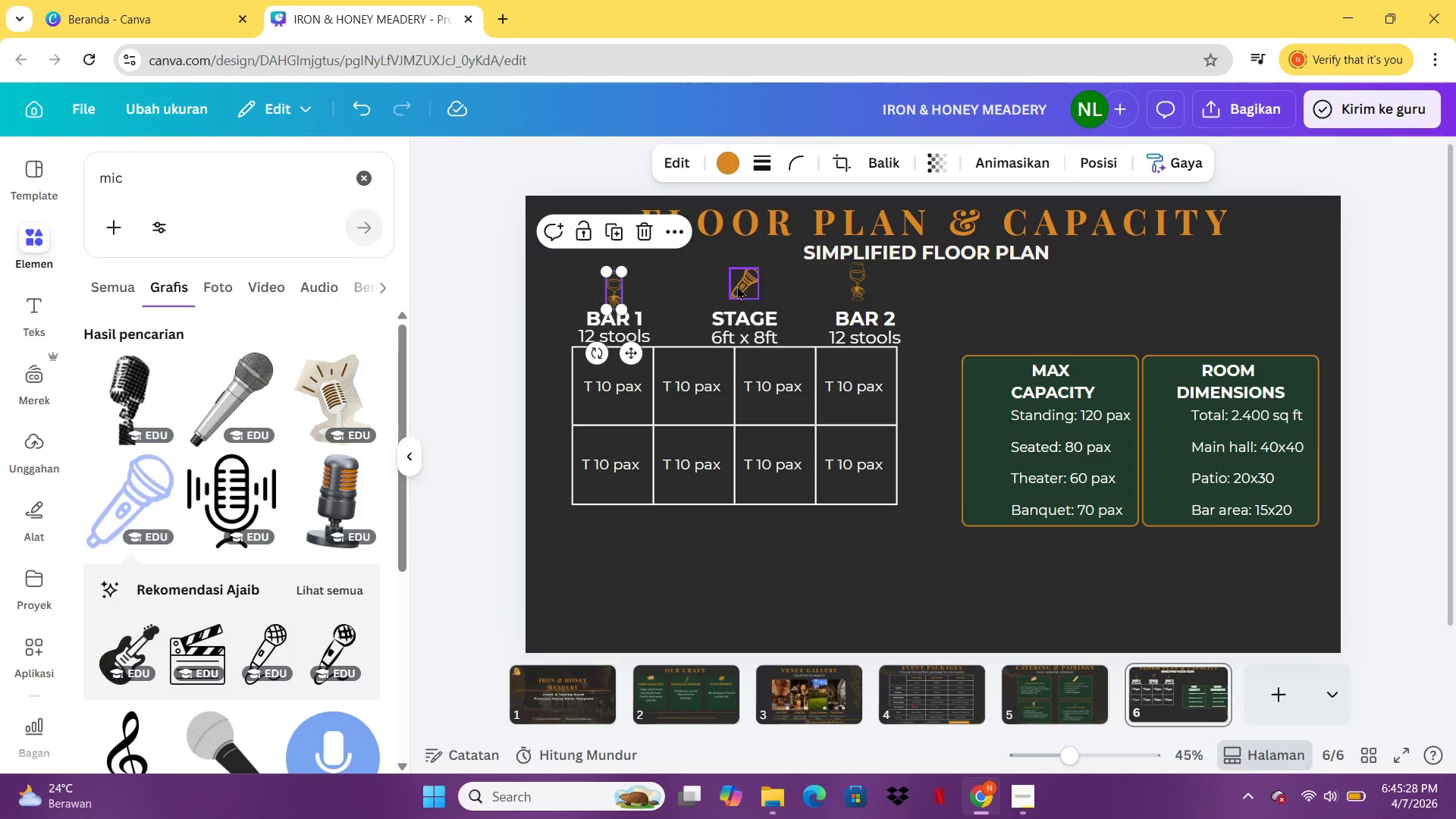 
left_click([727, 279])
 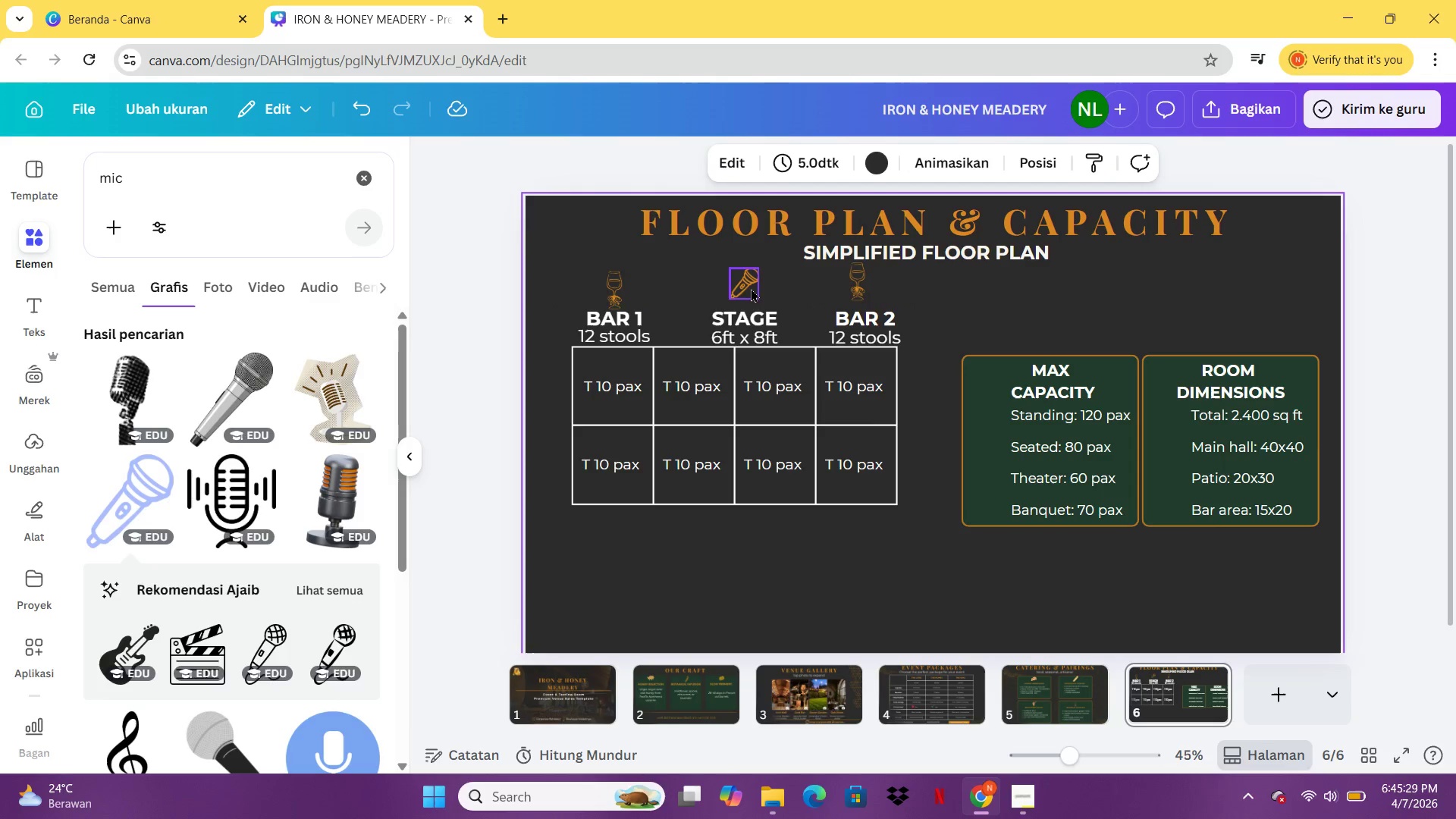 
left_click([748, 286])
 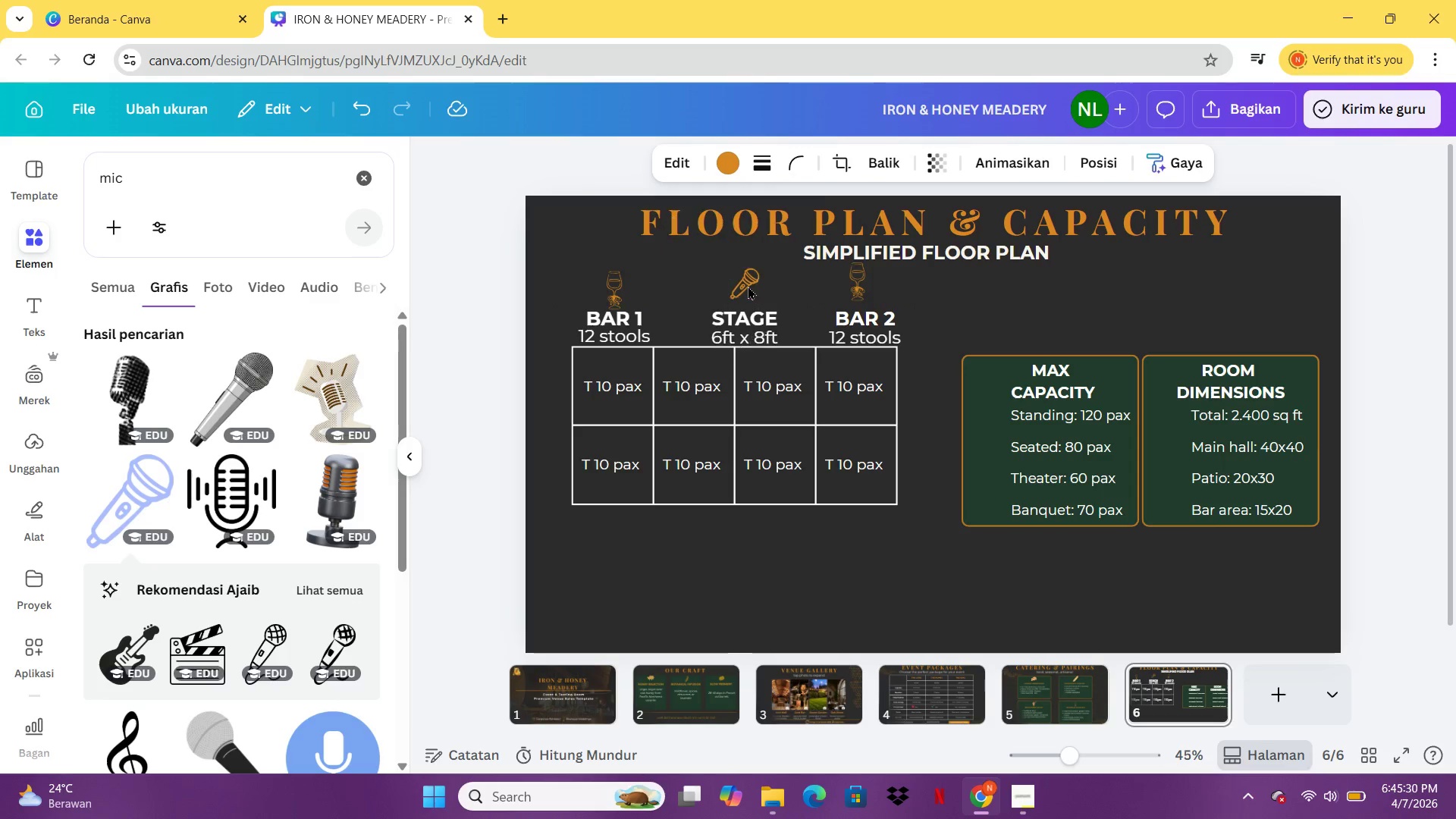 
key(ArrowDown)
 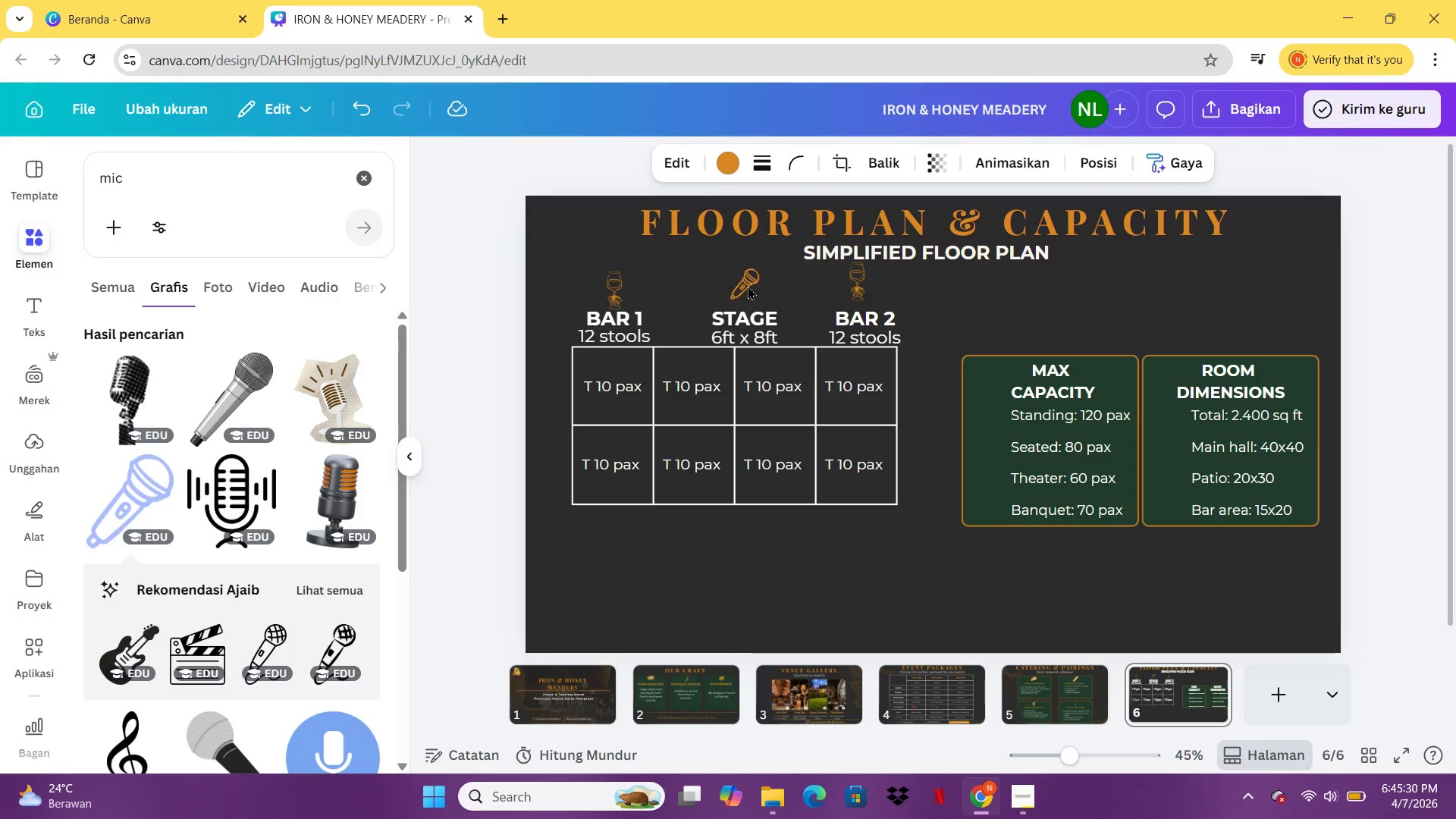 
key(ArrowDown)
 